 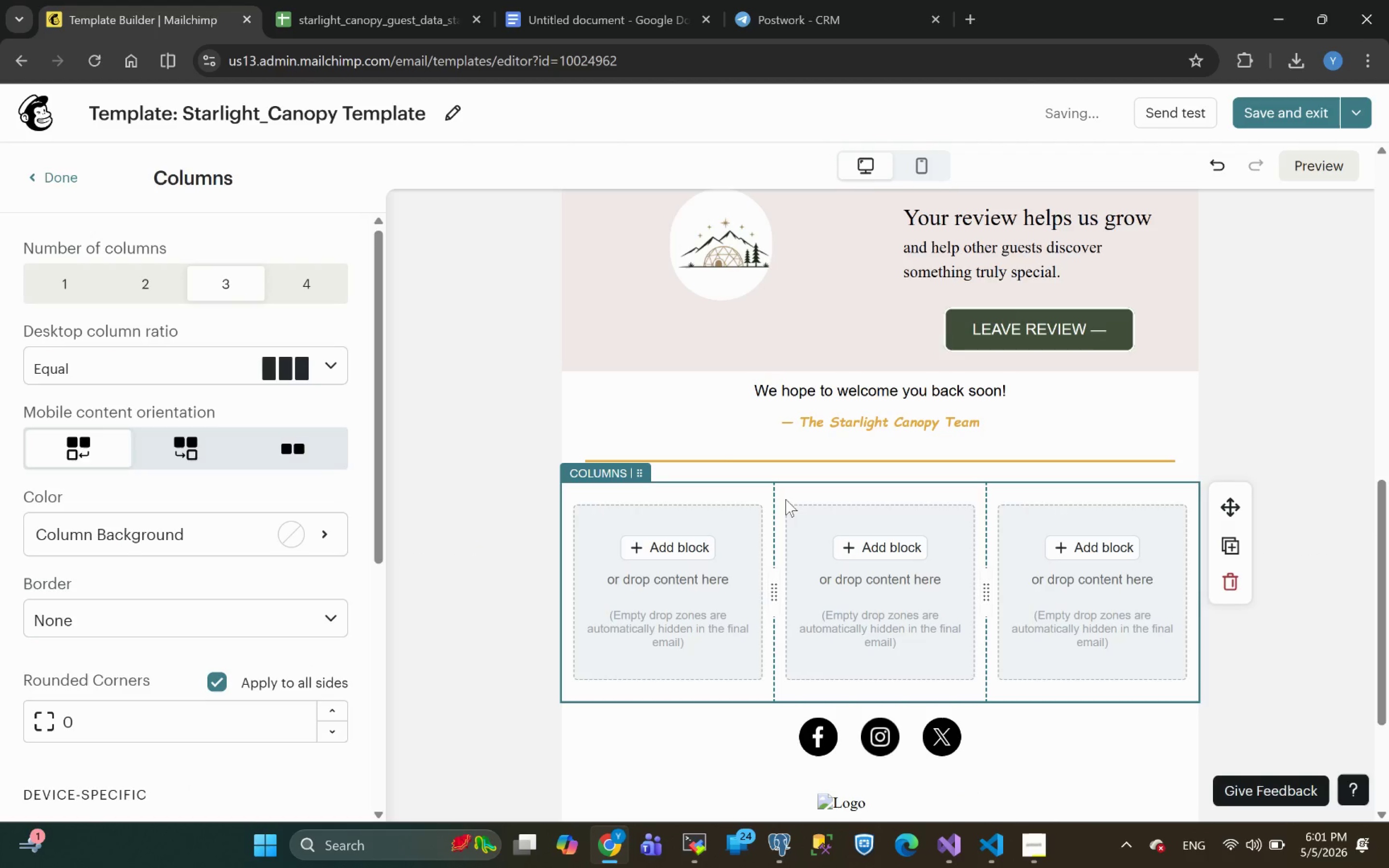 
left_click([660, 551])
 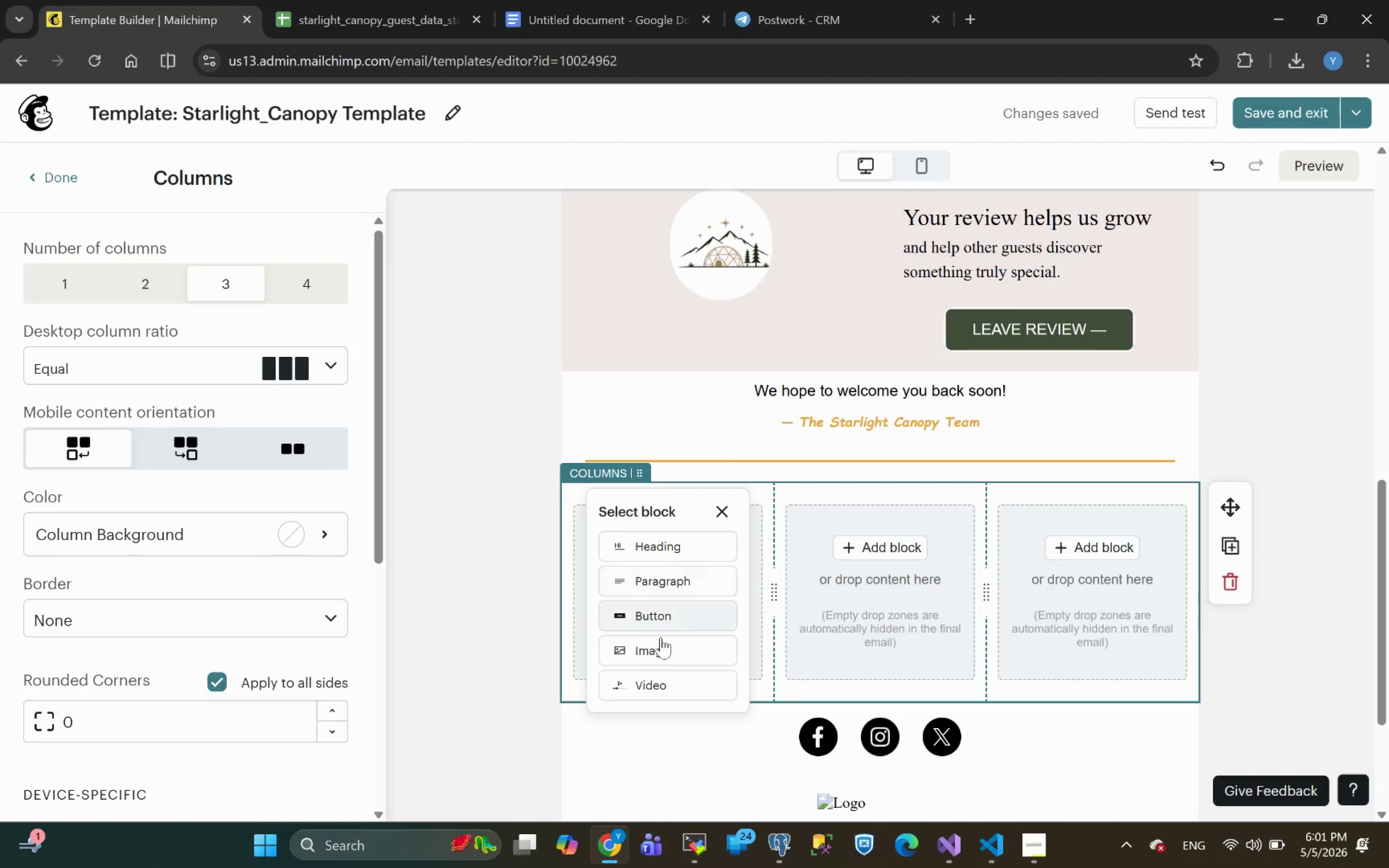 
left_click([665, 651])
 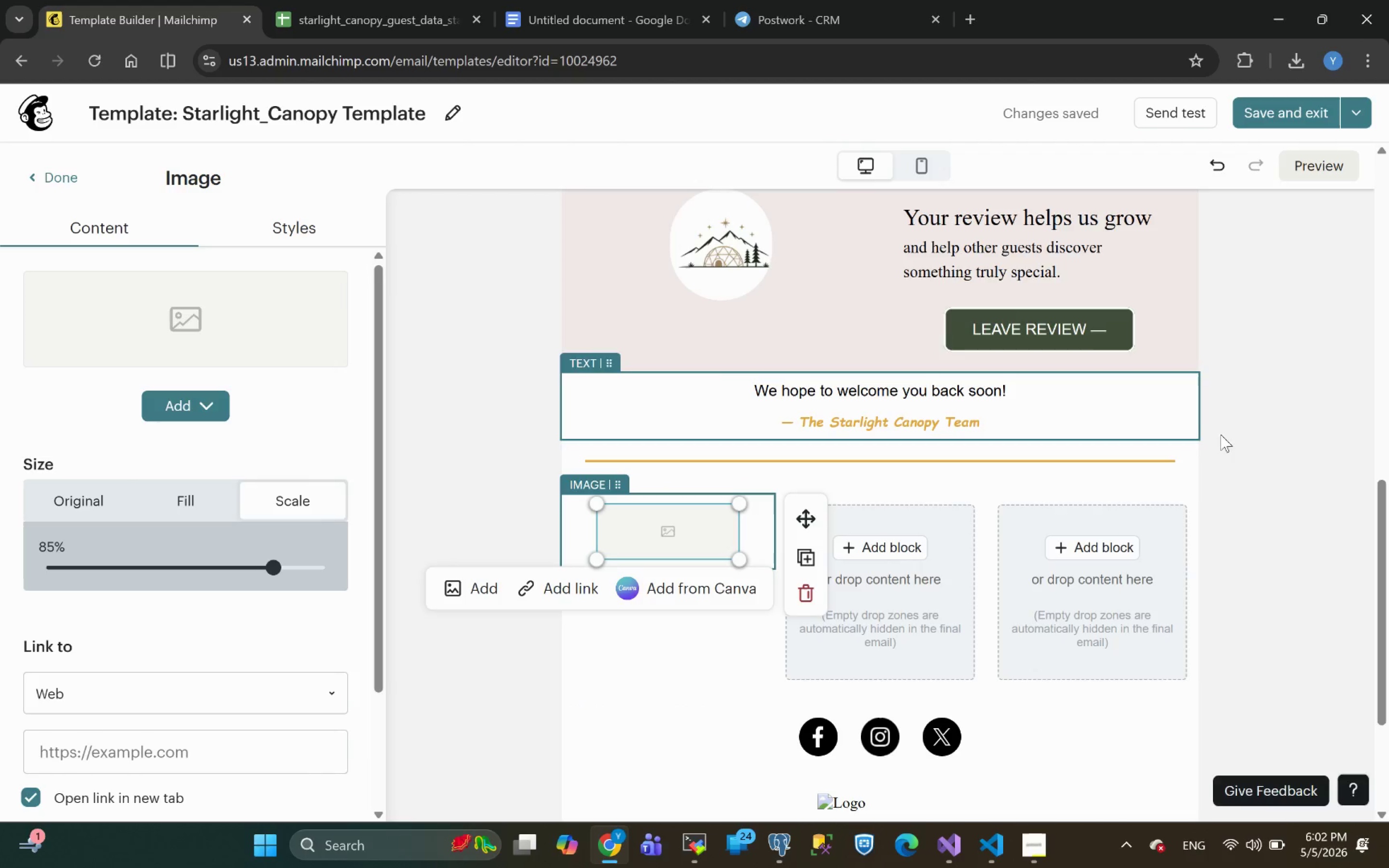 
wait(28.29)
 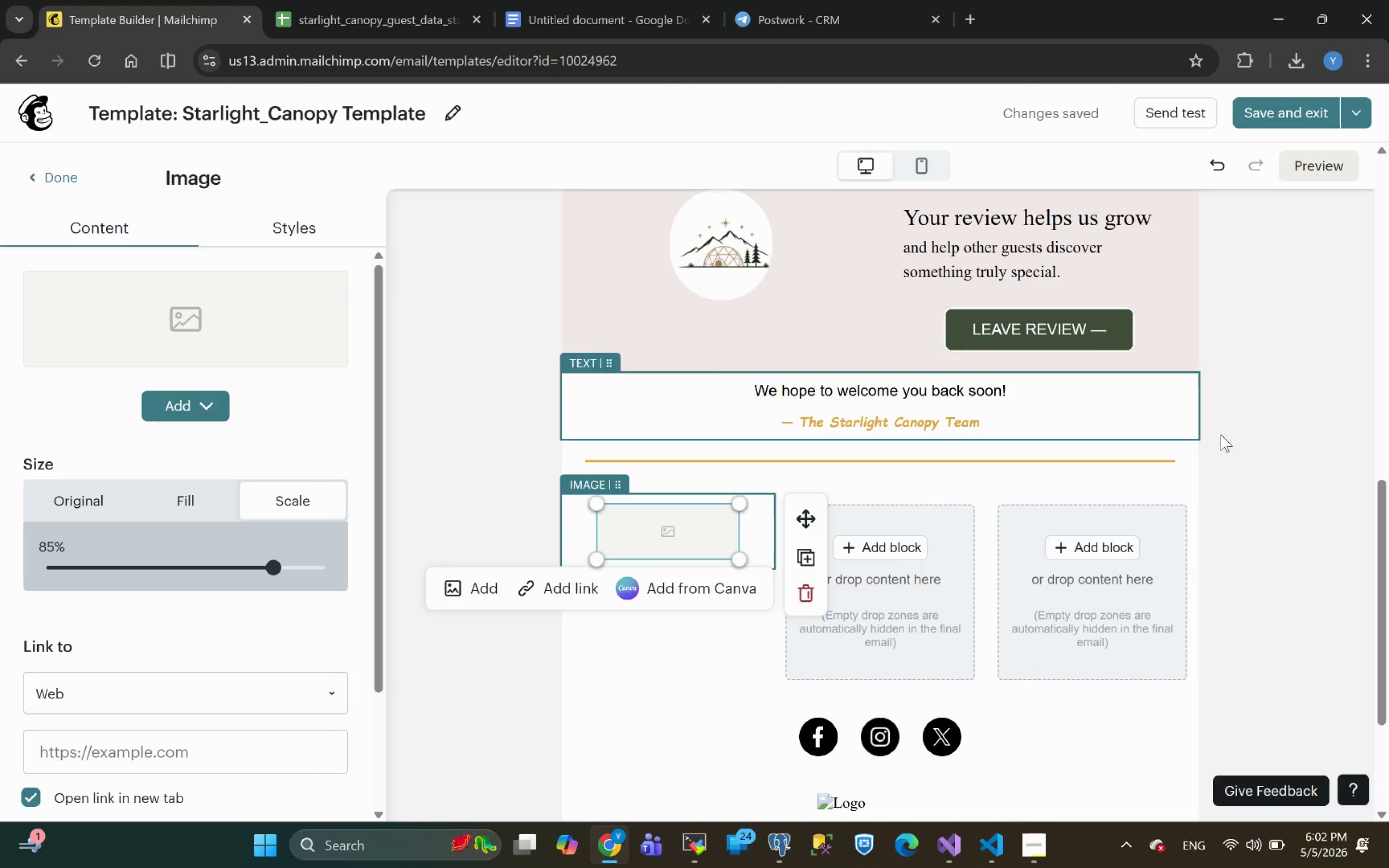 
left_click([177, 400])
 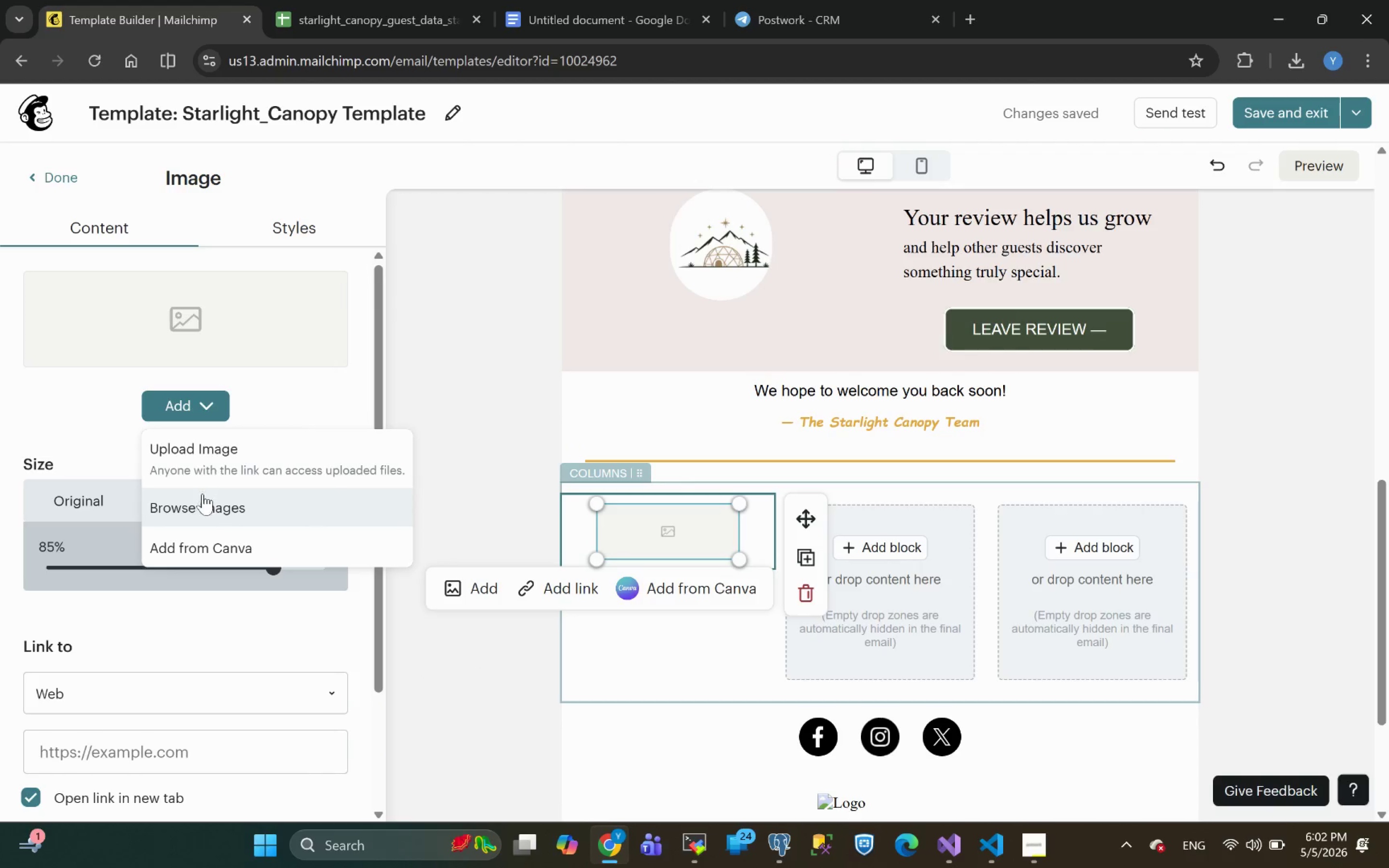 
left_click([195, 507])
 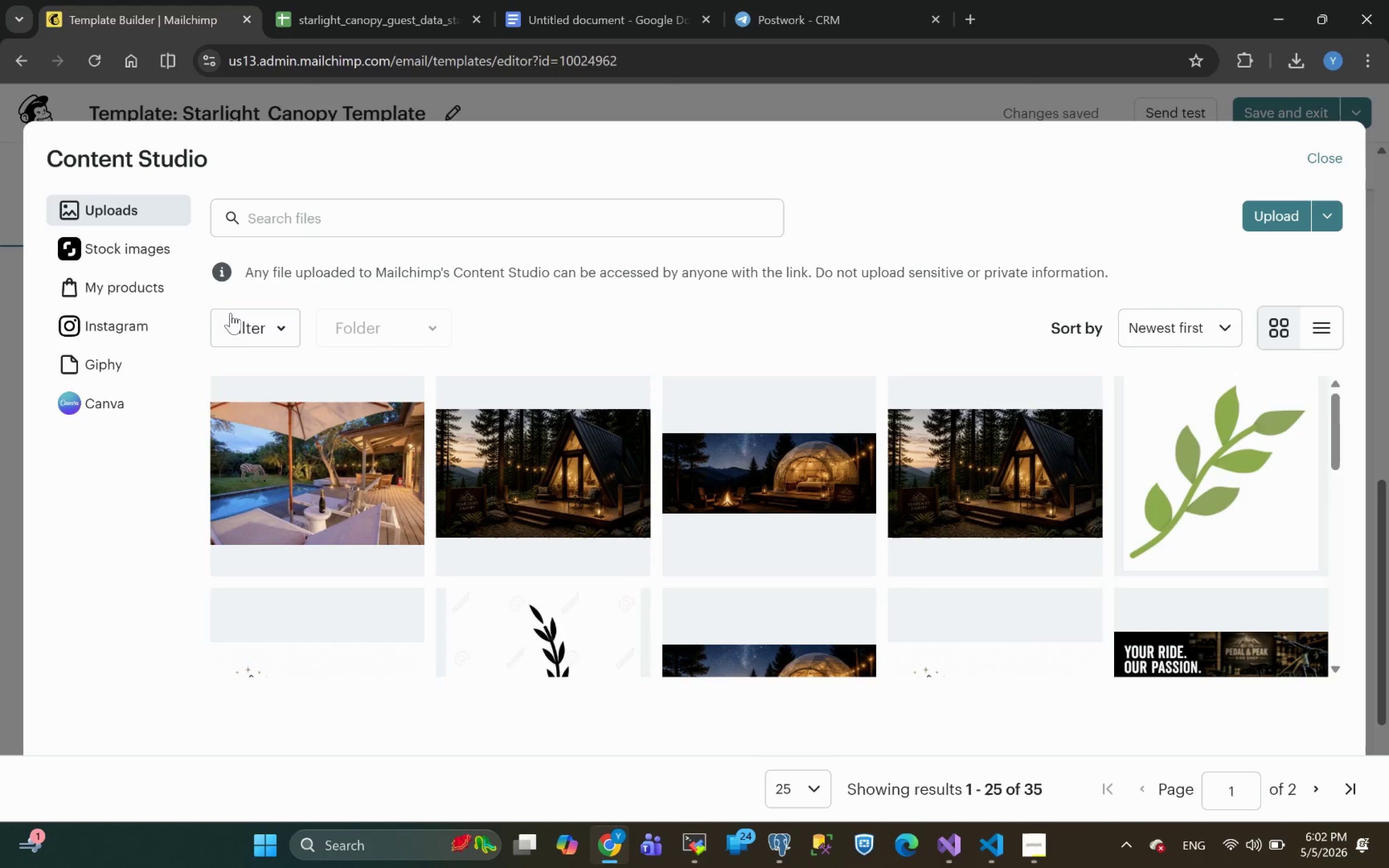 
wait(6.83)
 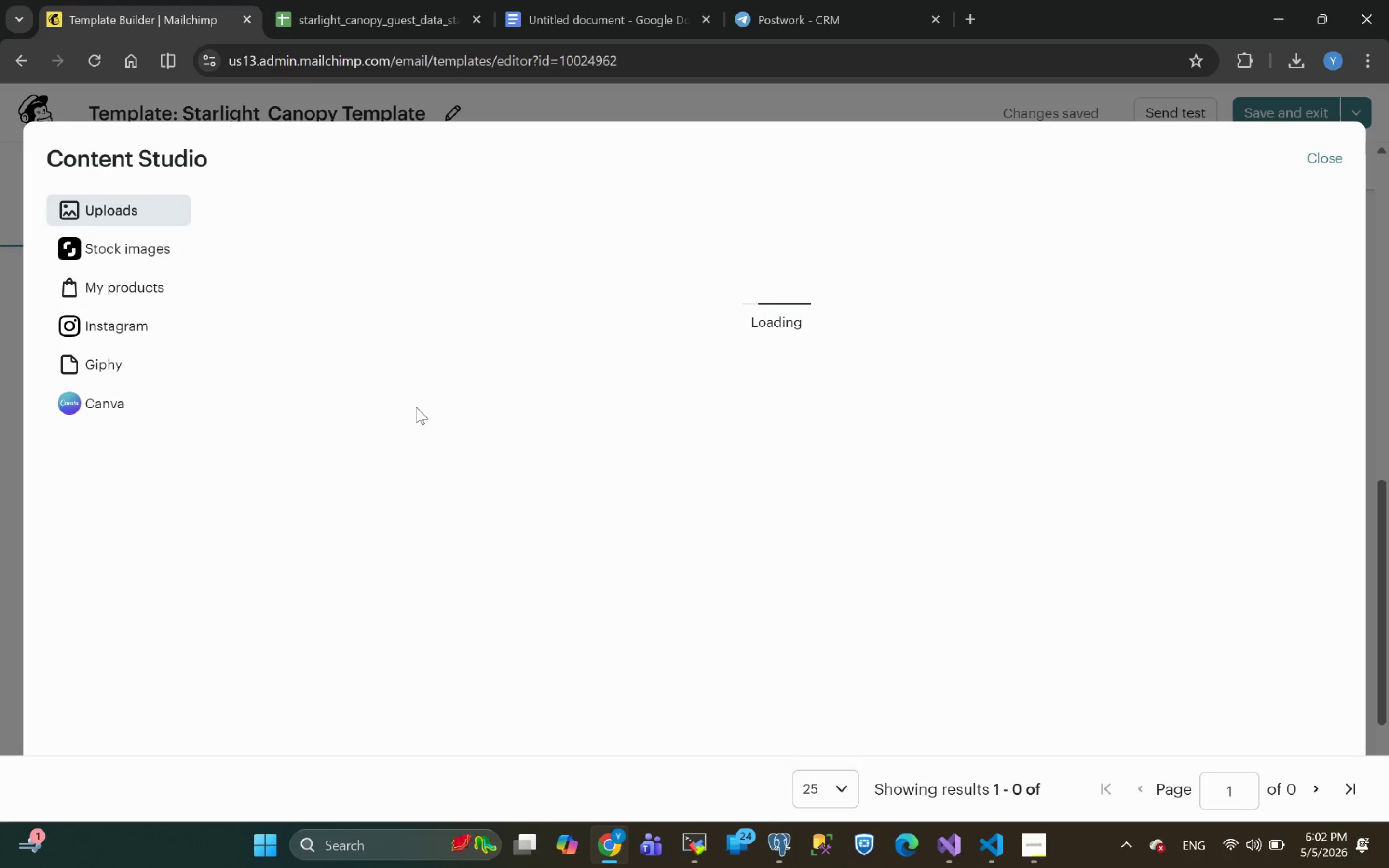 
mouse_move([706, 592])
 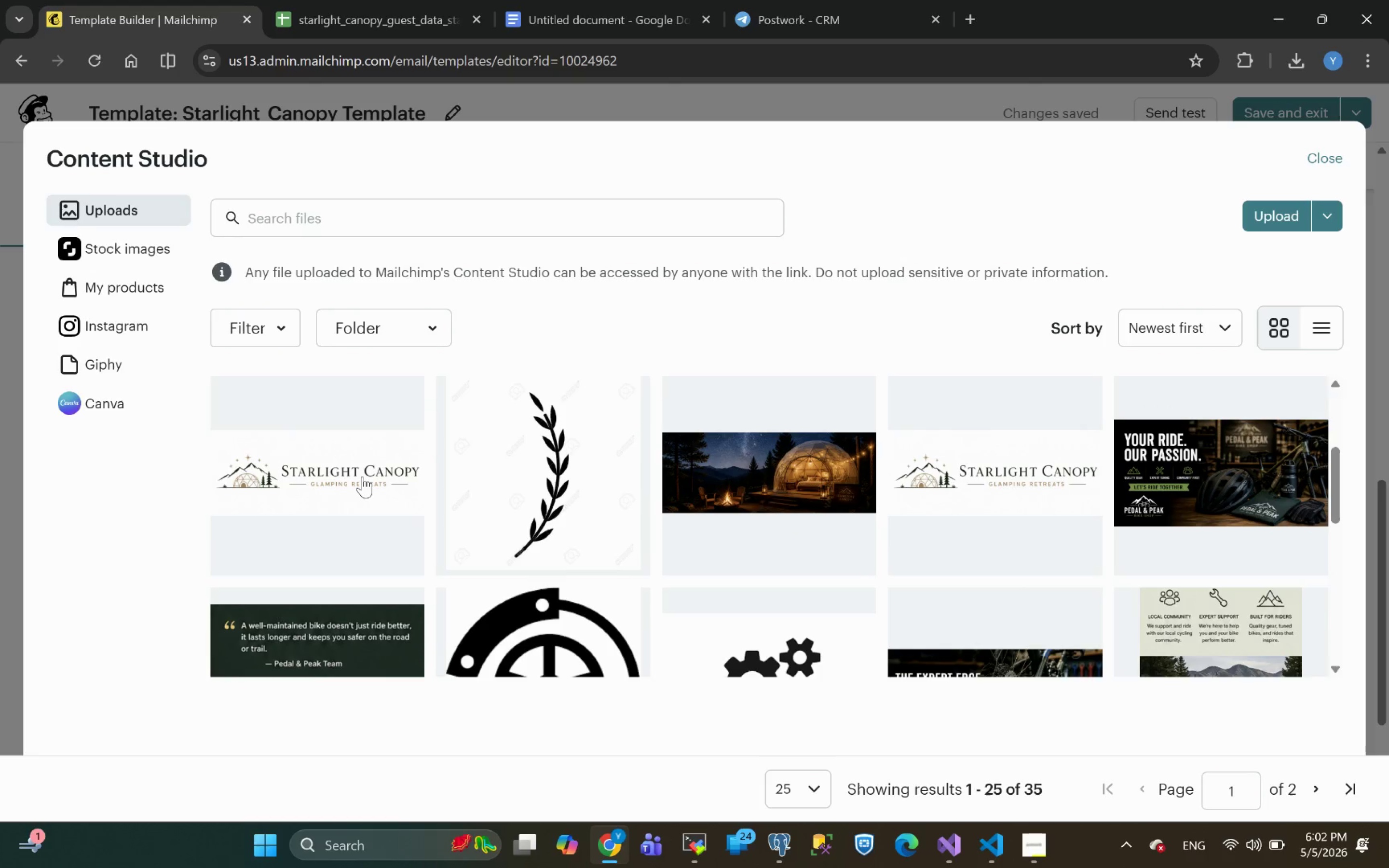 
left_click([362, 476])
 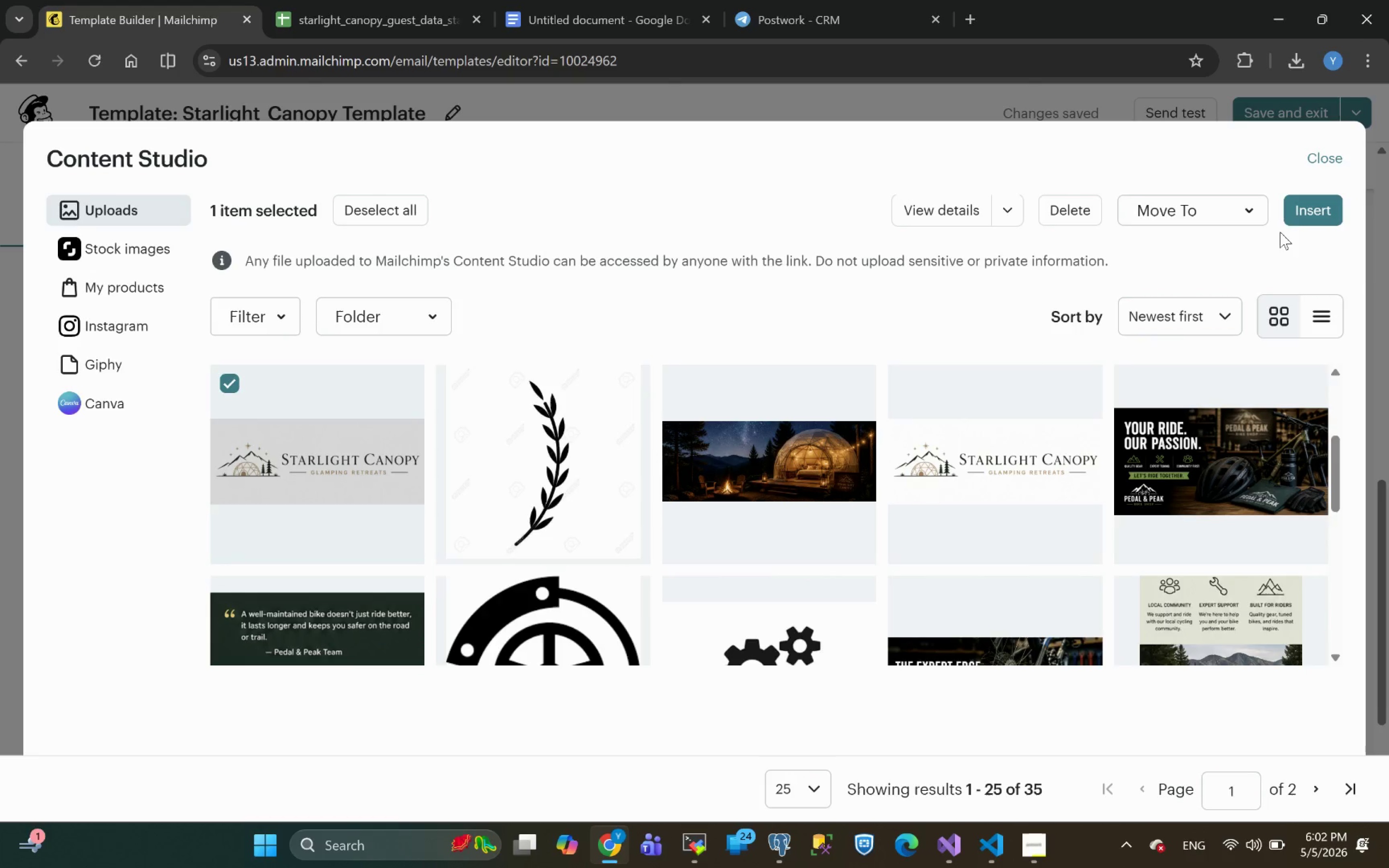 
left_click([1308, 215])
 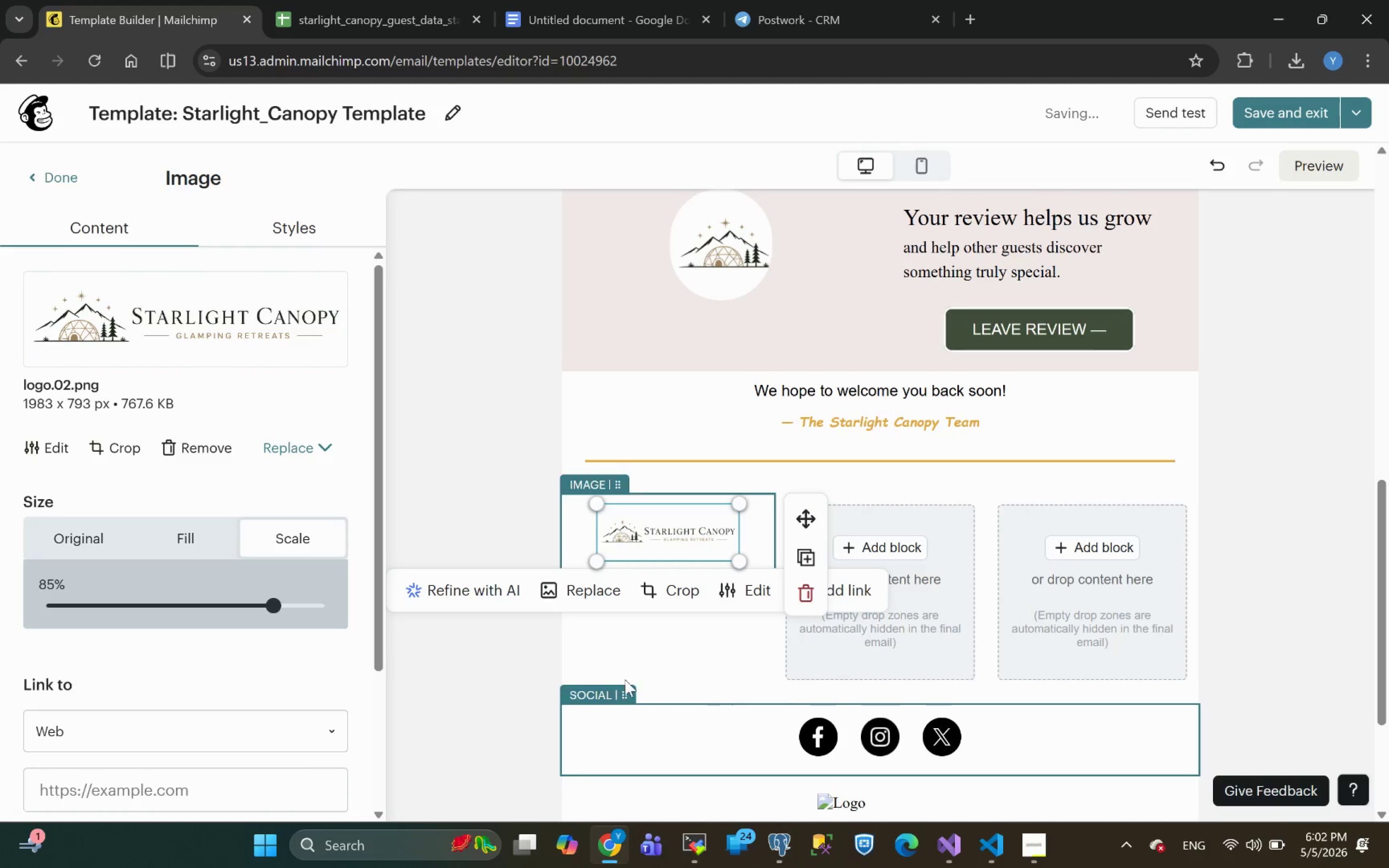 
left_click([659, 691])
 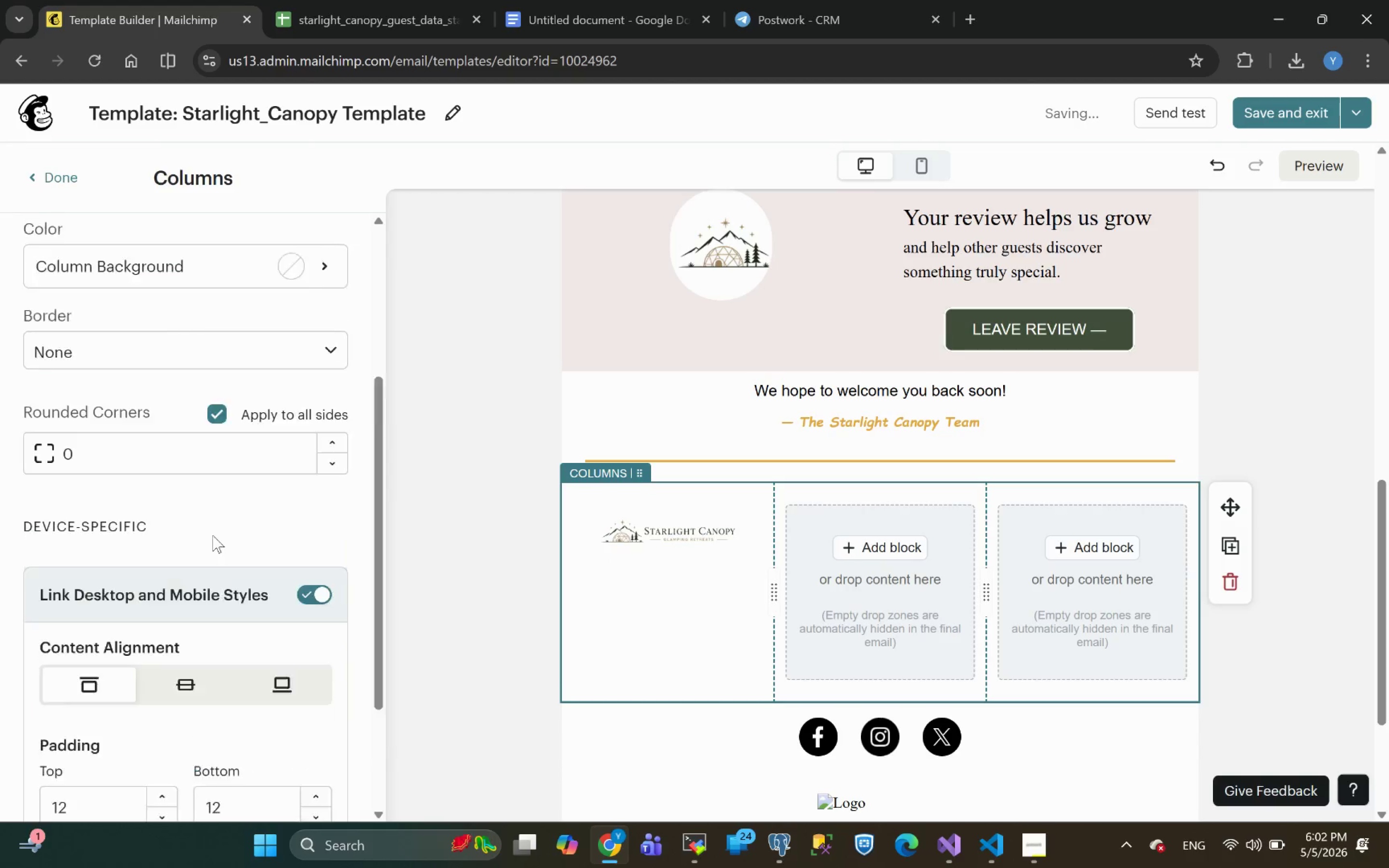 
left_click([136, 311])
 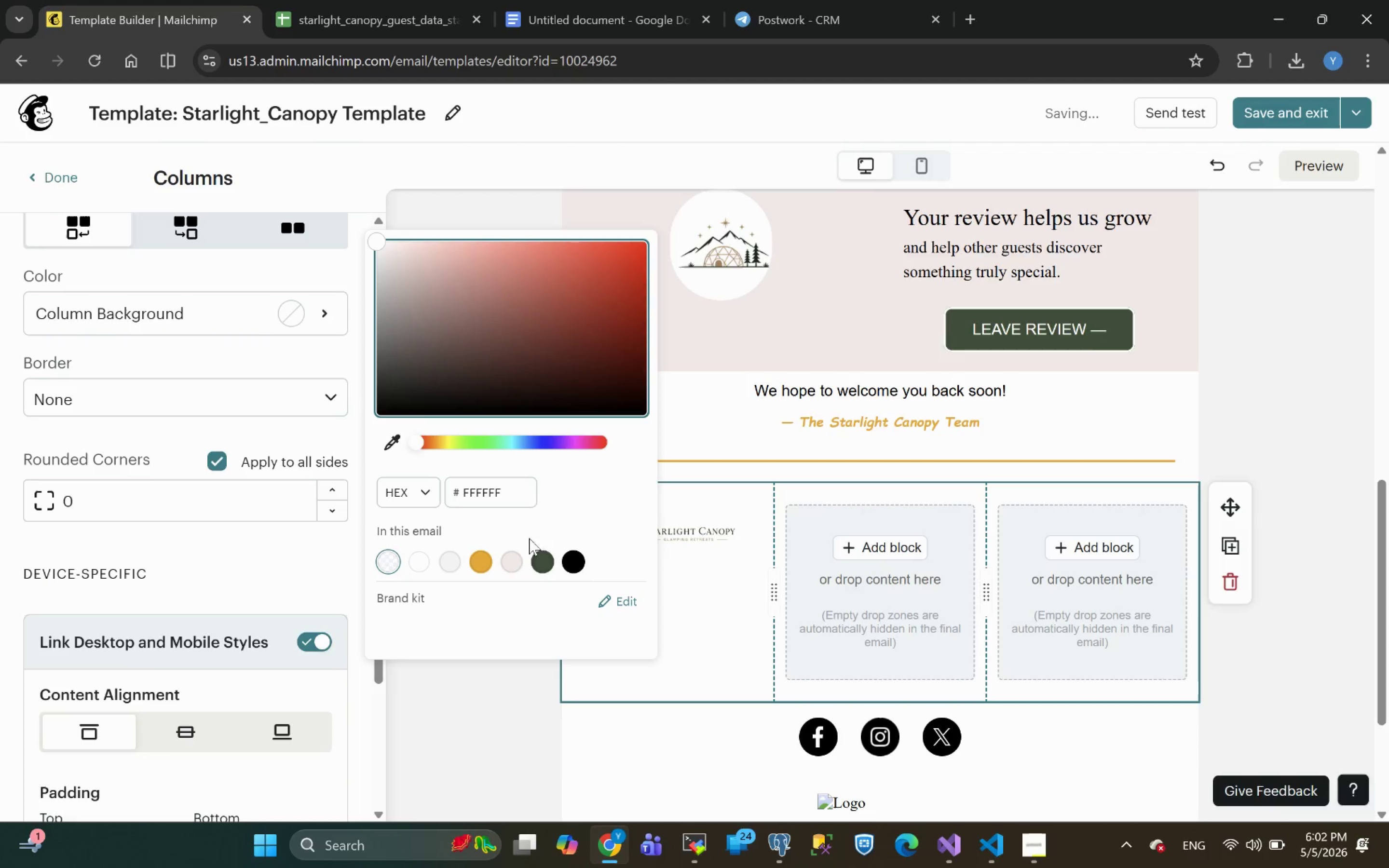 
left_click([541, 559])
 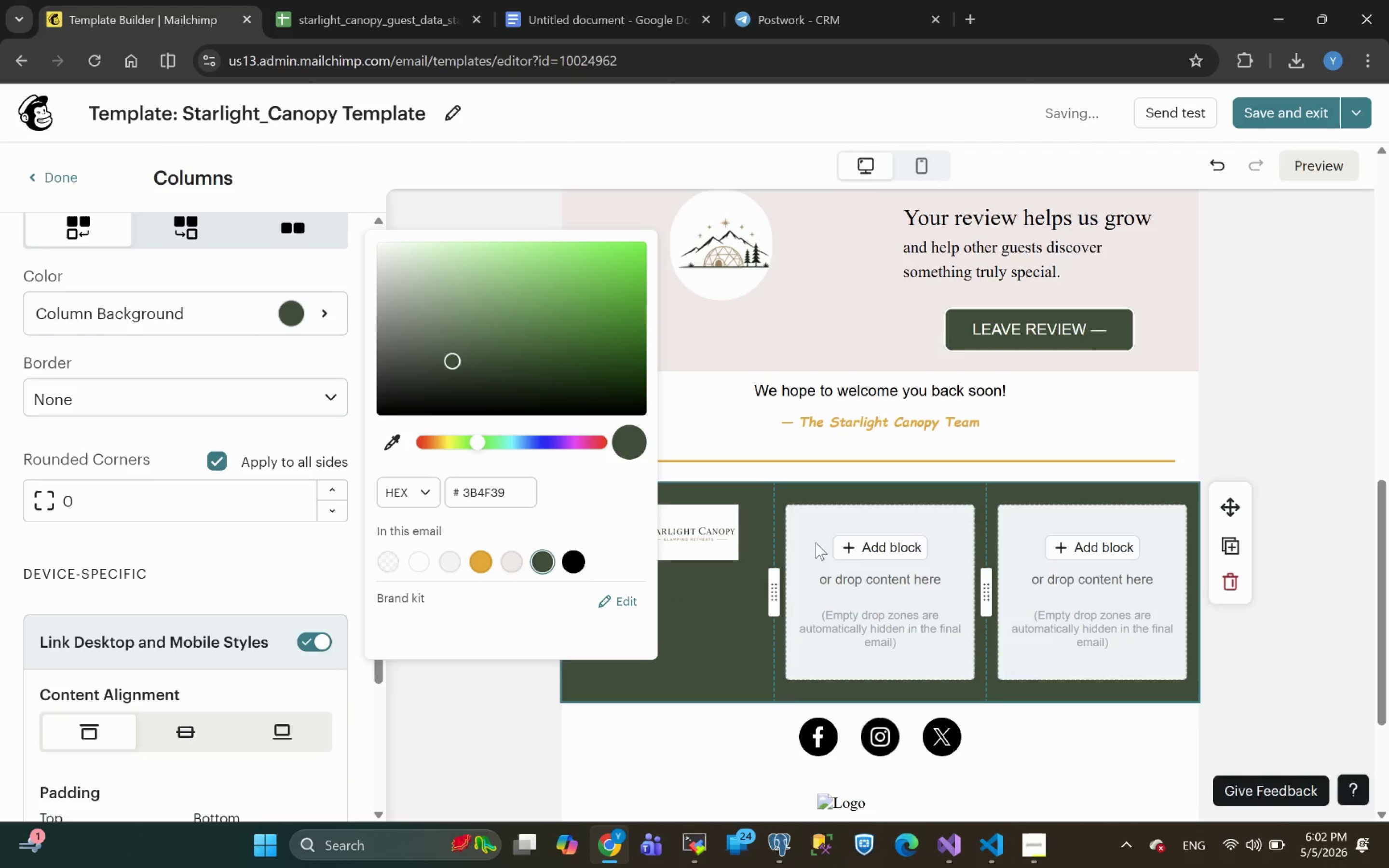 
left_click([721, 540])
 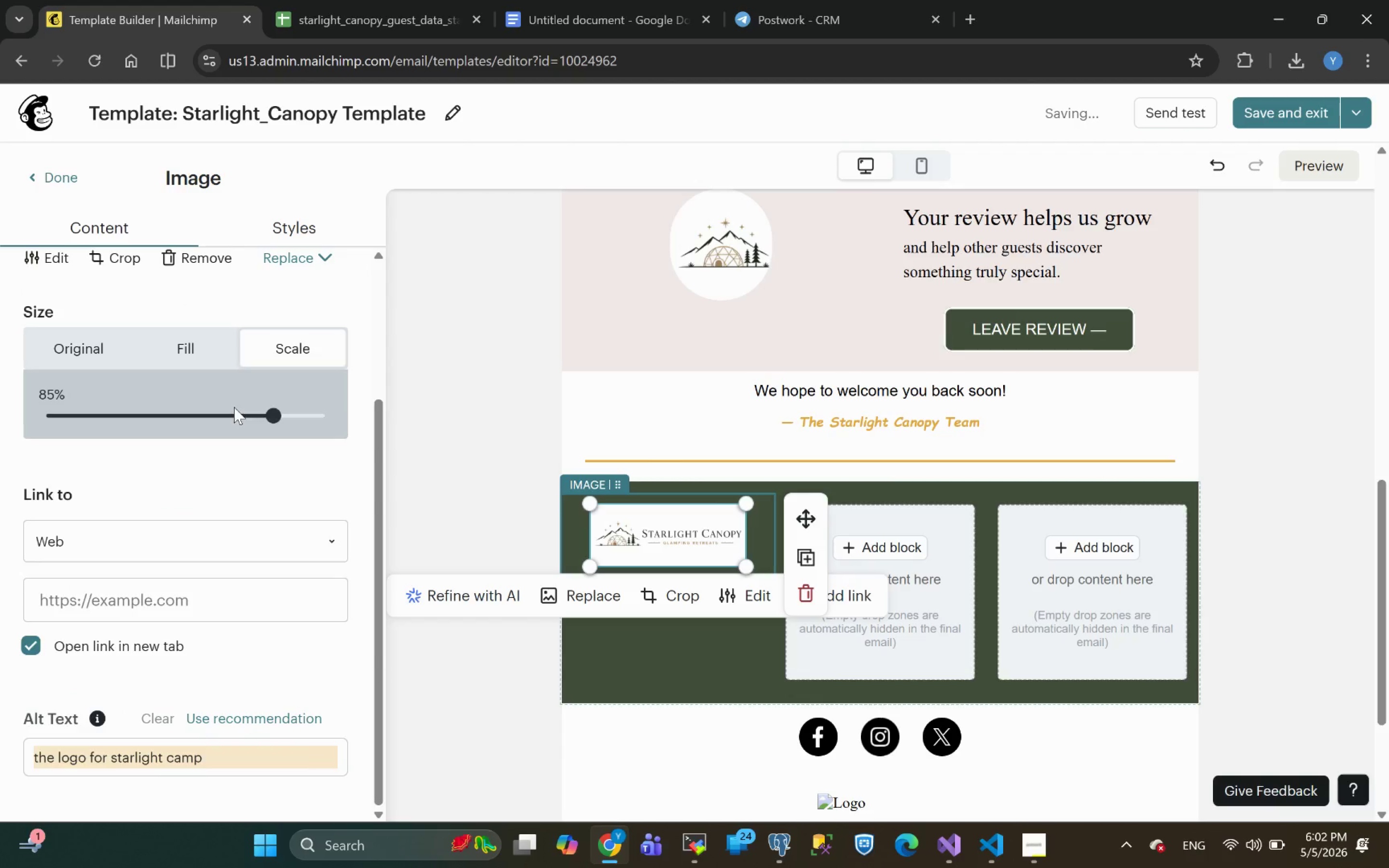 
wait(6.13)
 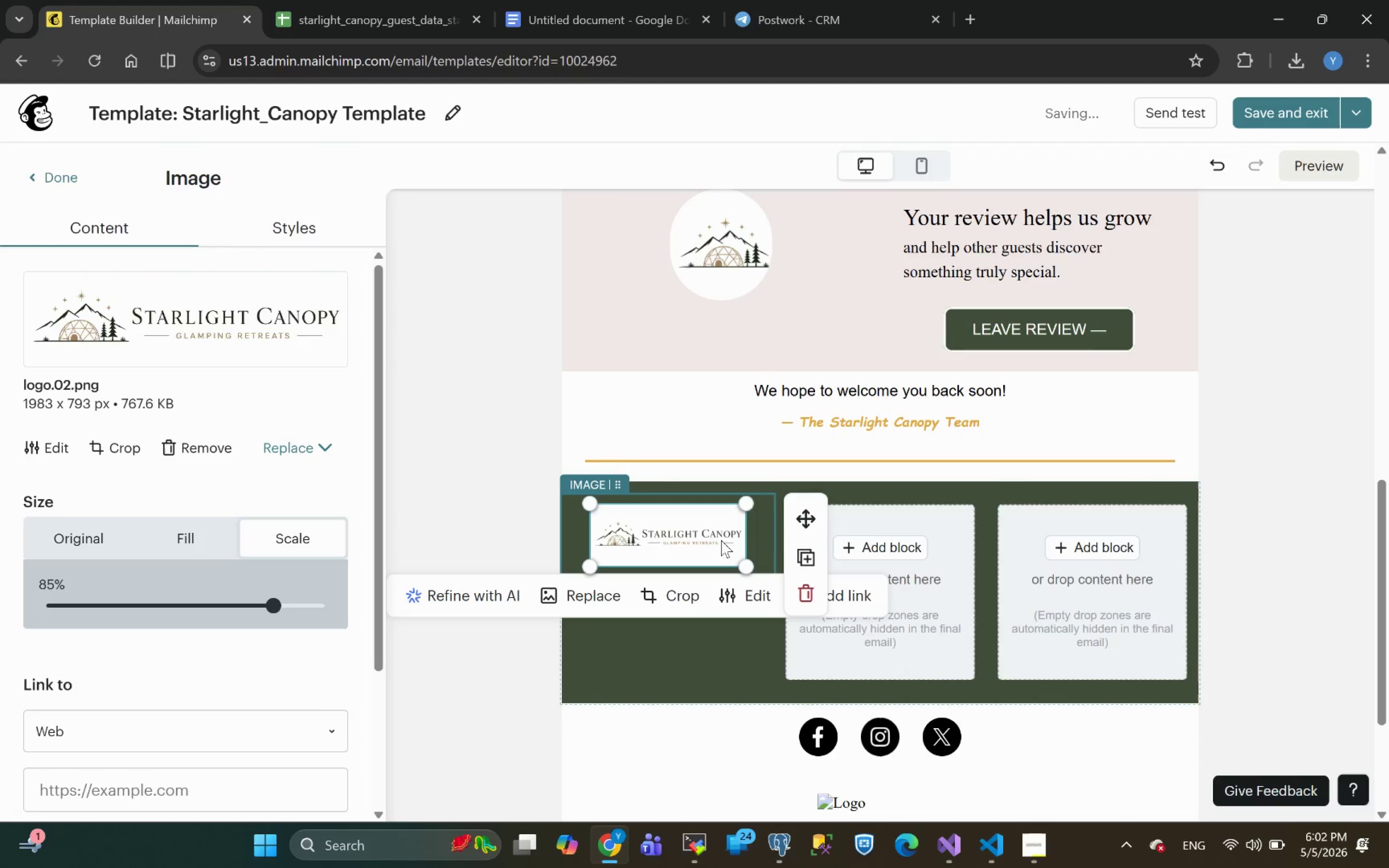 
left_click([286, 231])
 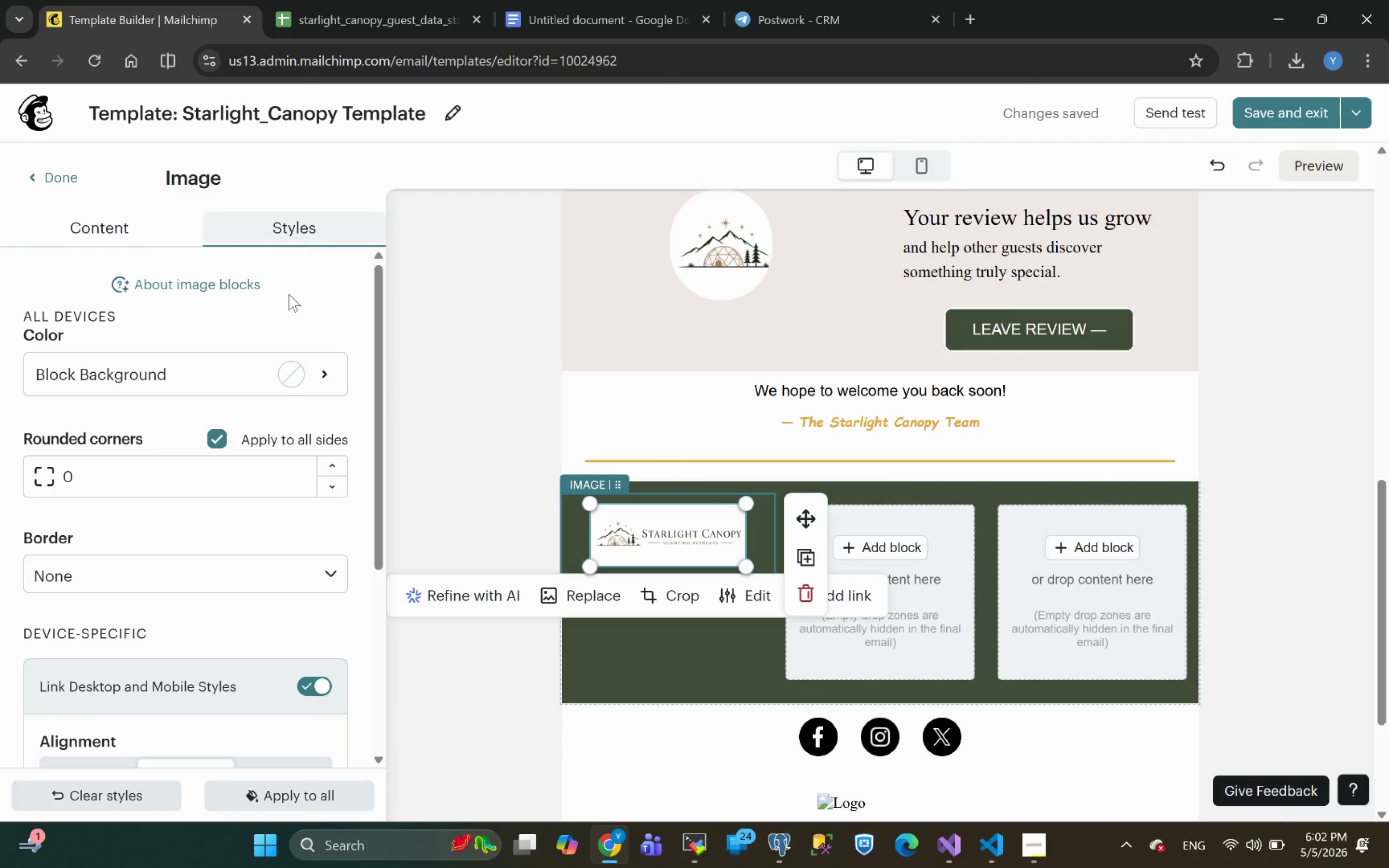 
mouse_move([221, 609])
 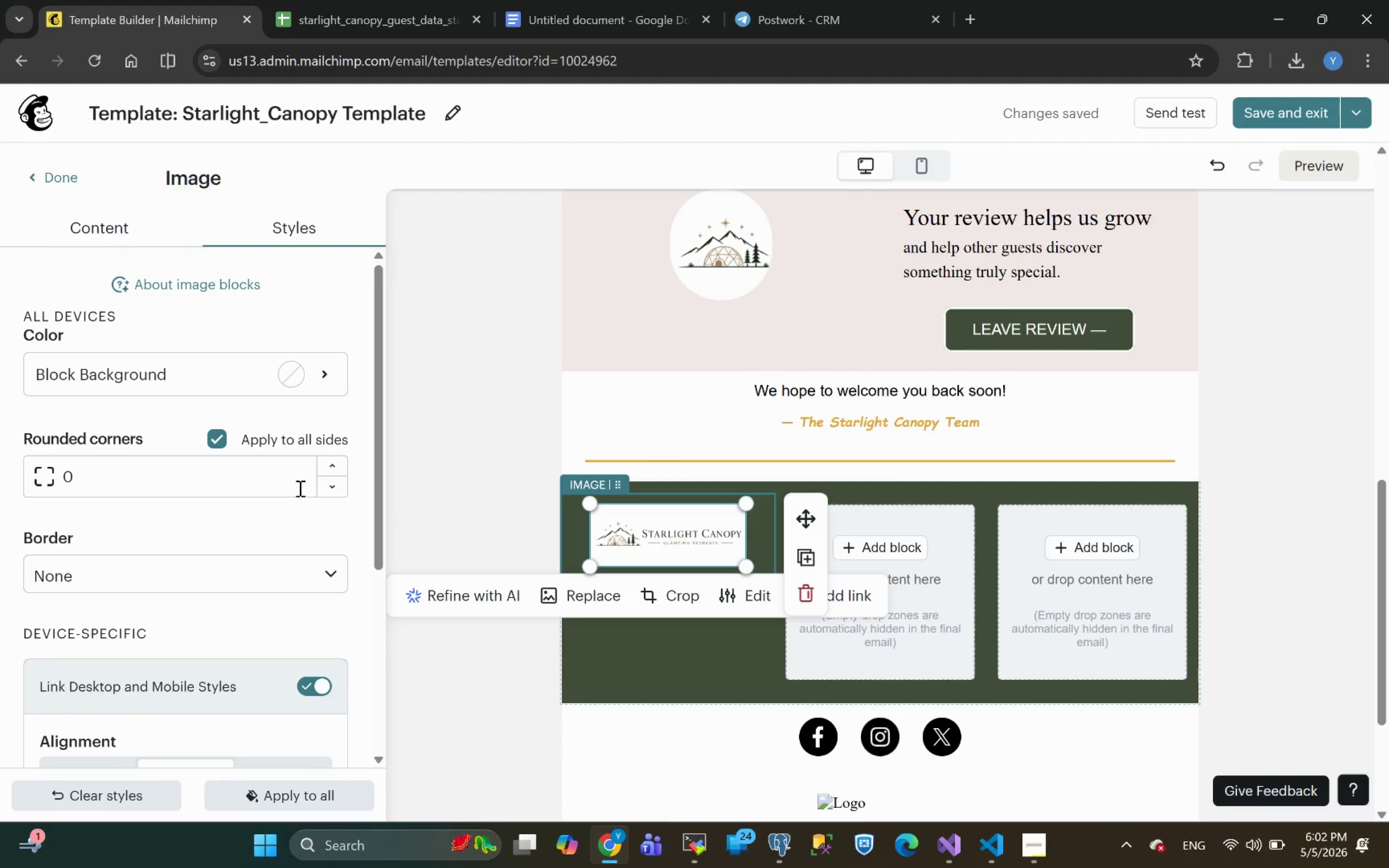 
double_click([331, 463])
 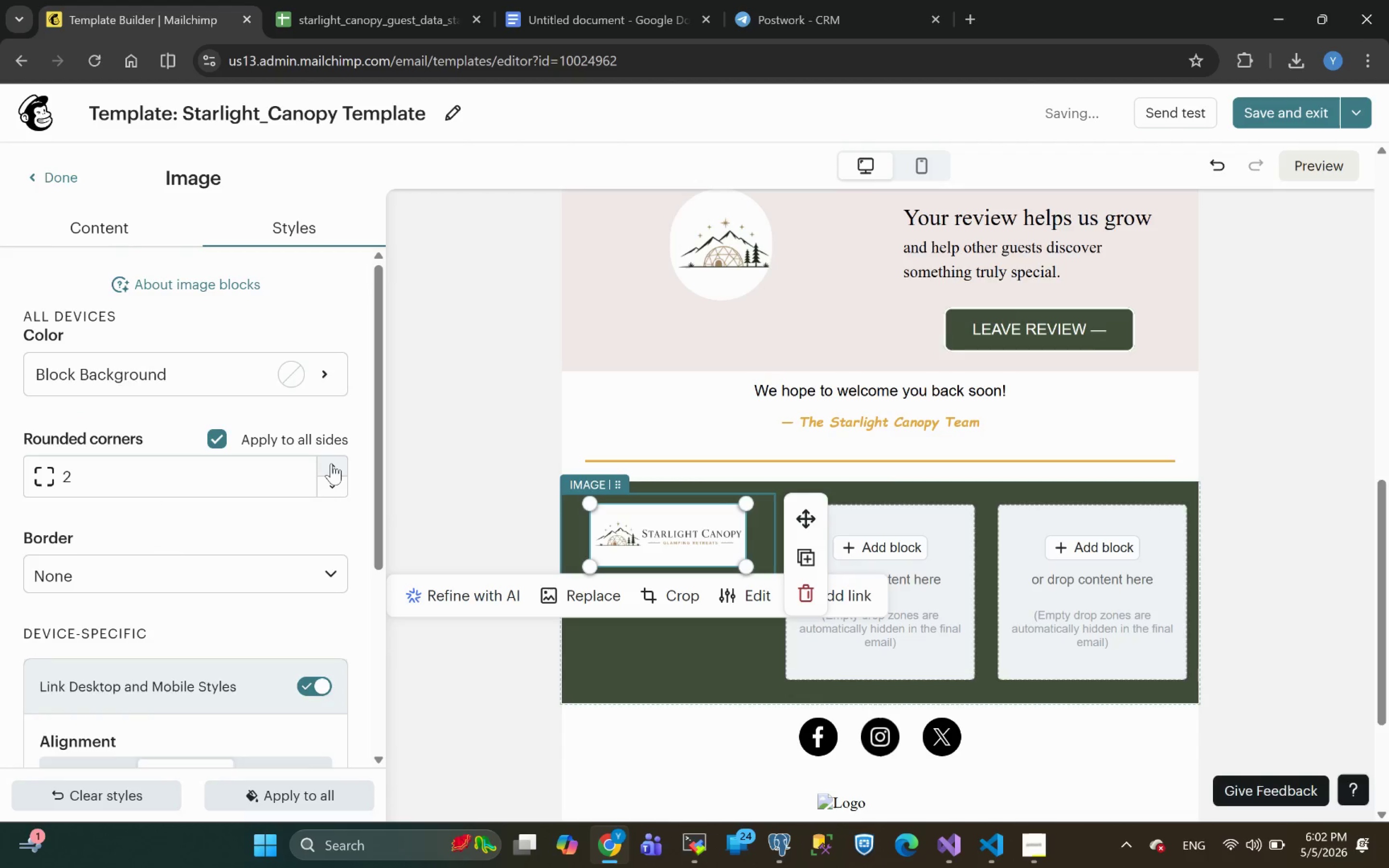 
triple_click([331, 463])
 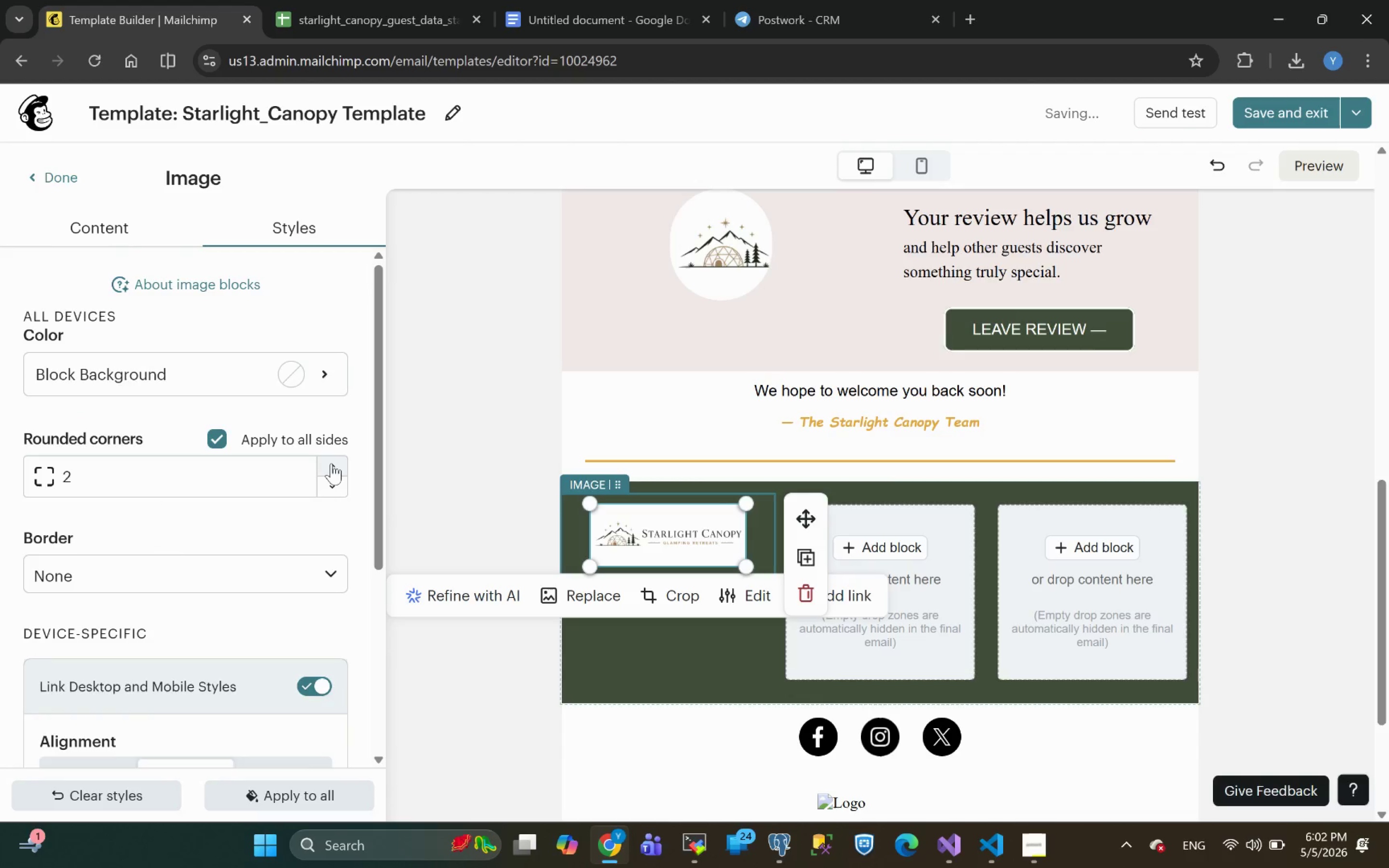 
triple_click([331, 463])
 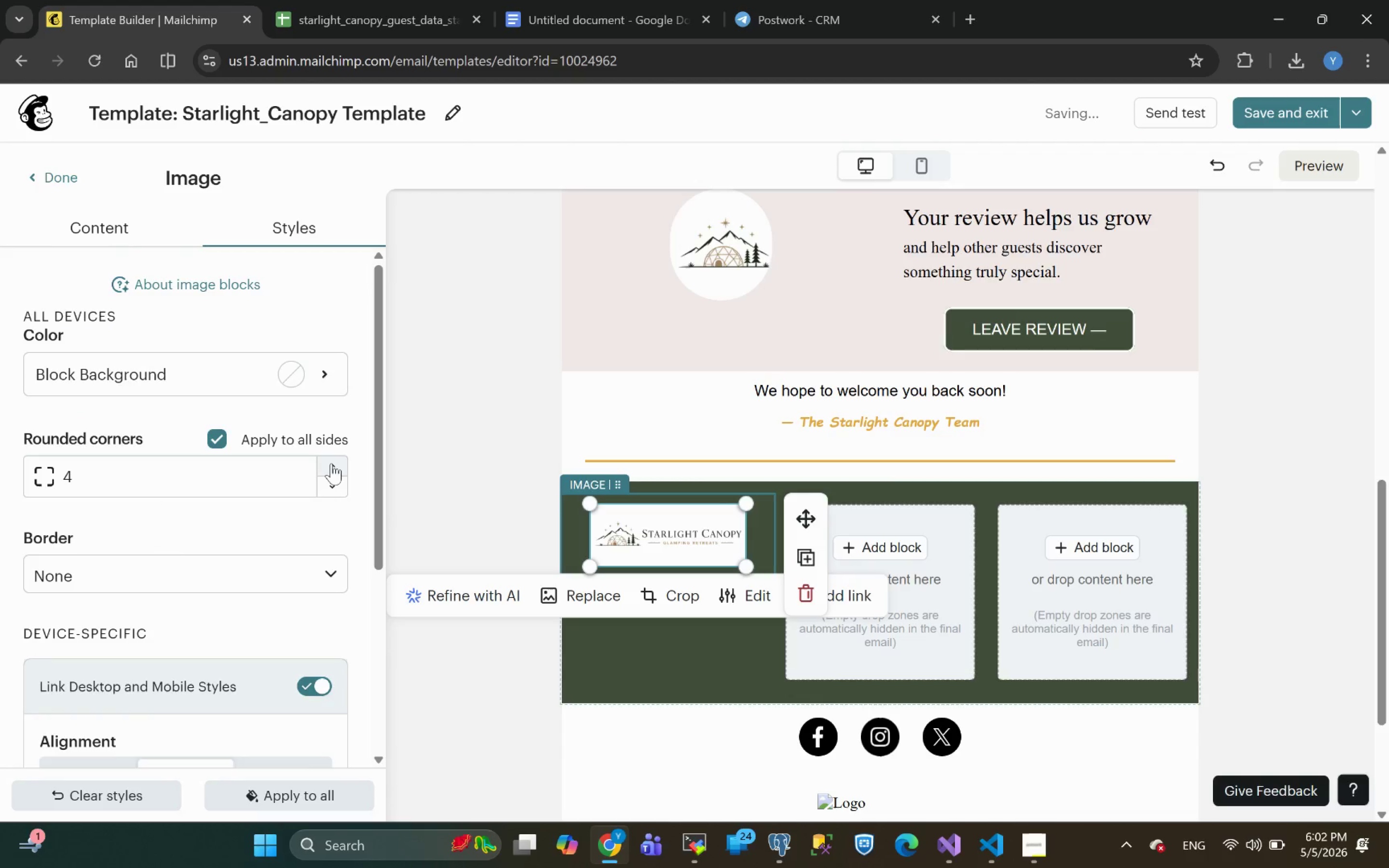 
triple_click([331, 463])
 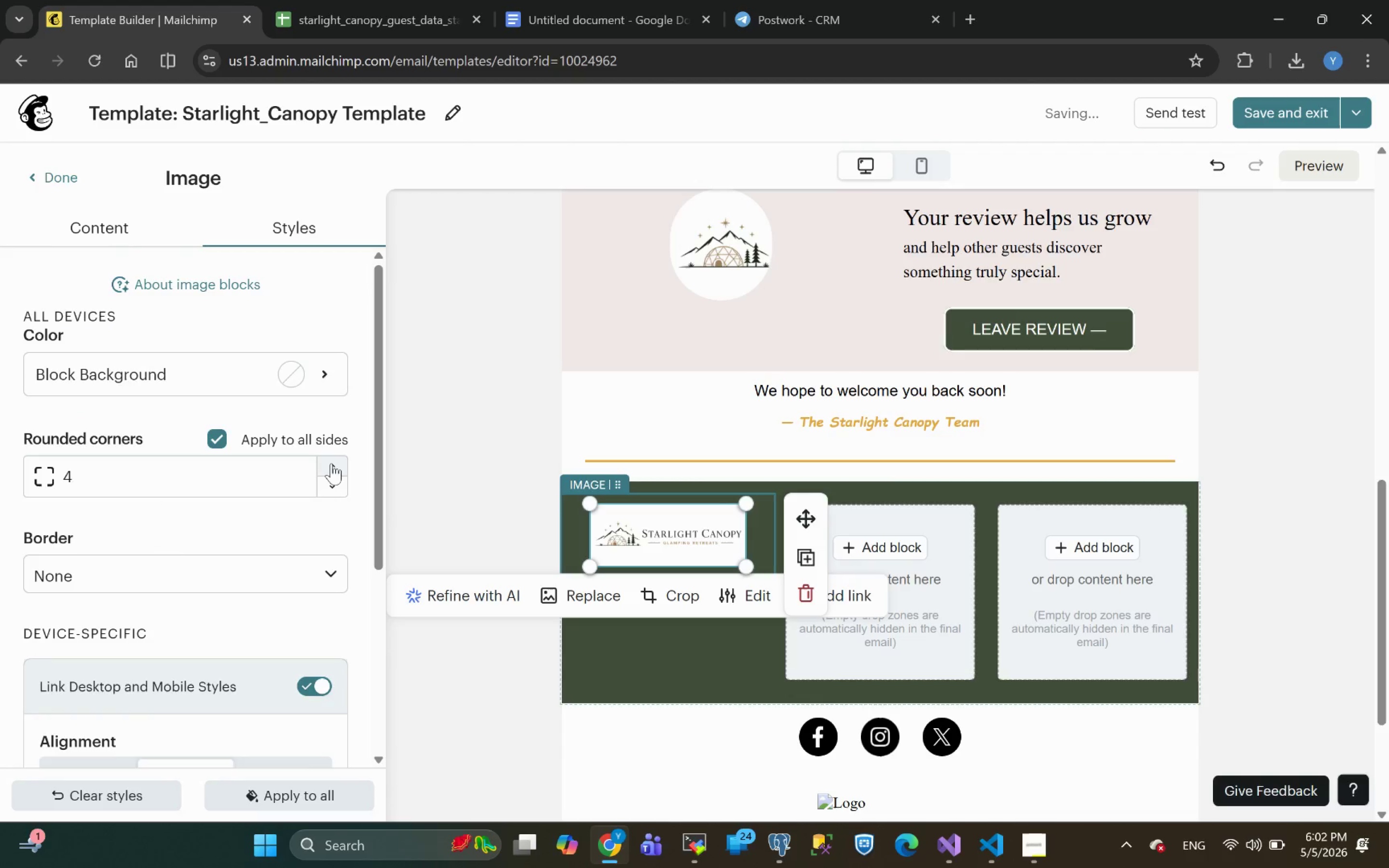 
triple_click([331, 463])
 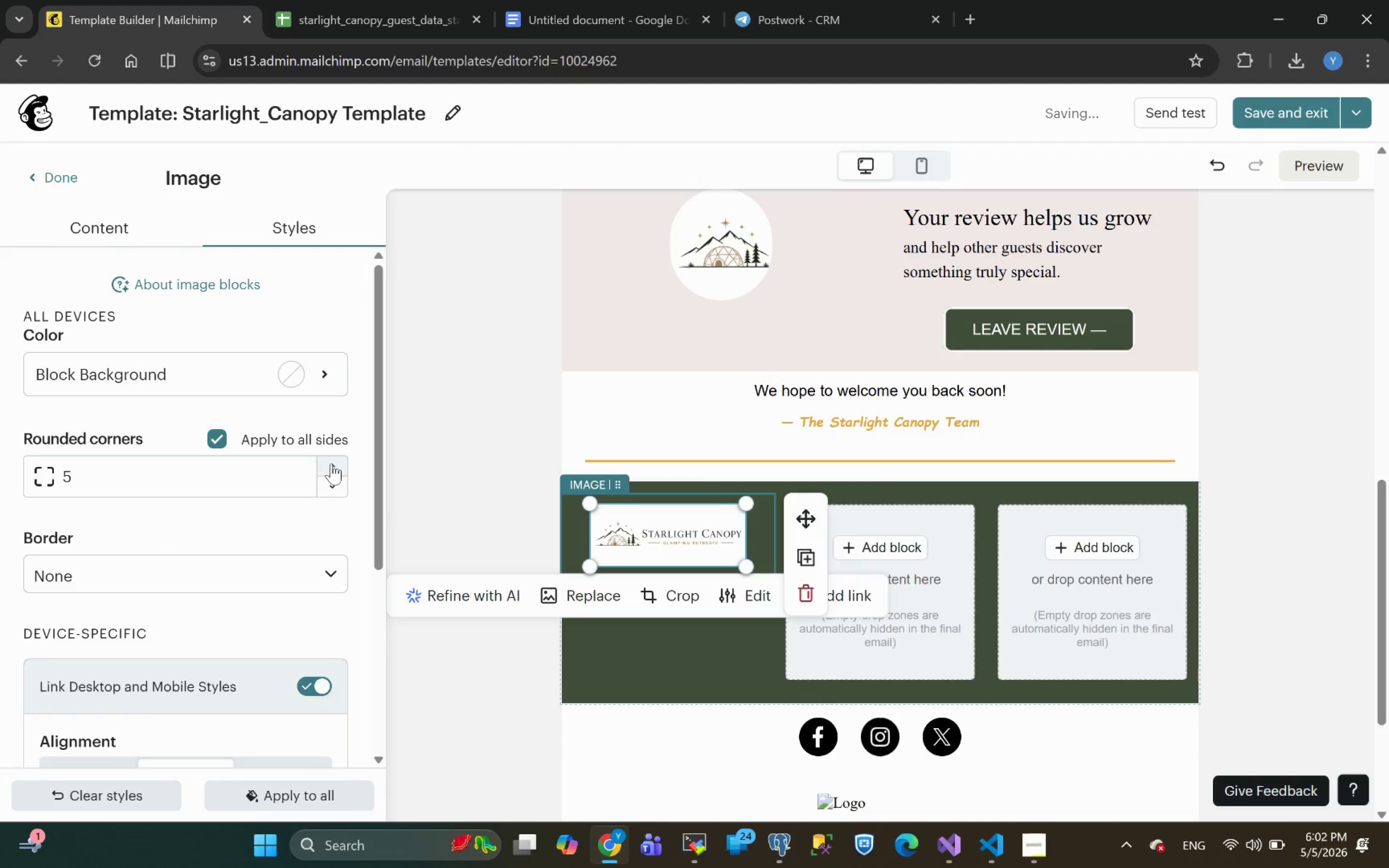 
triple_click([331, 463])
 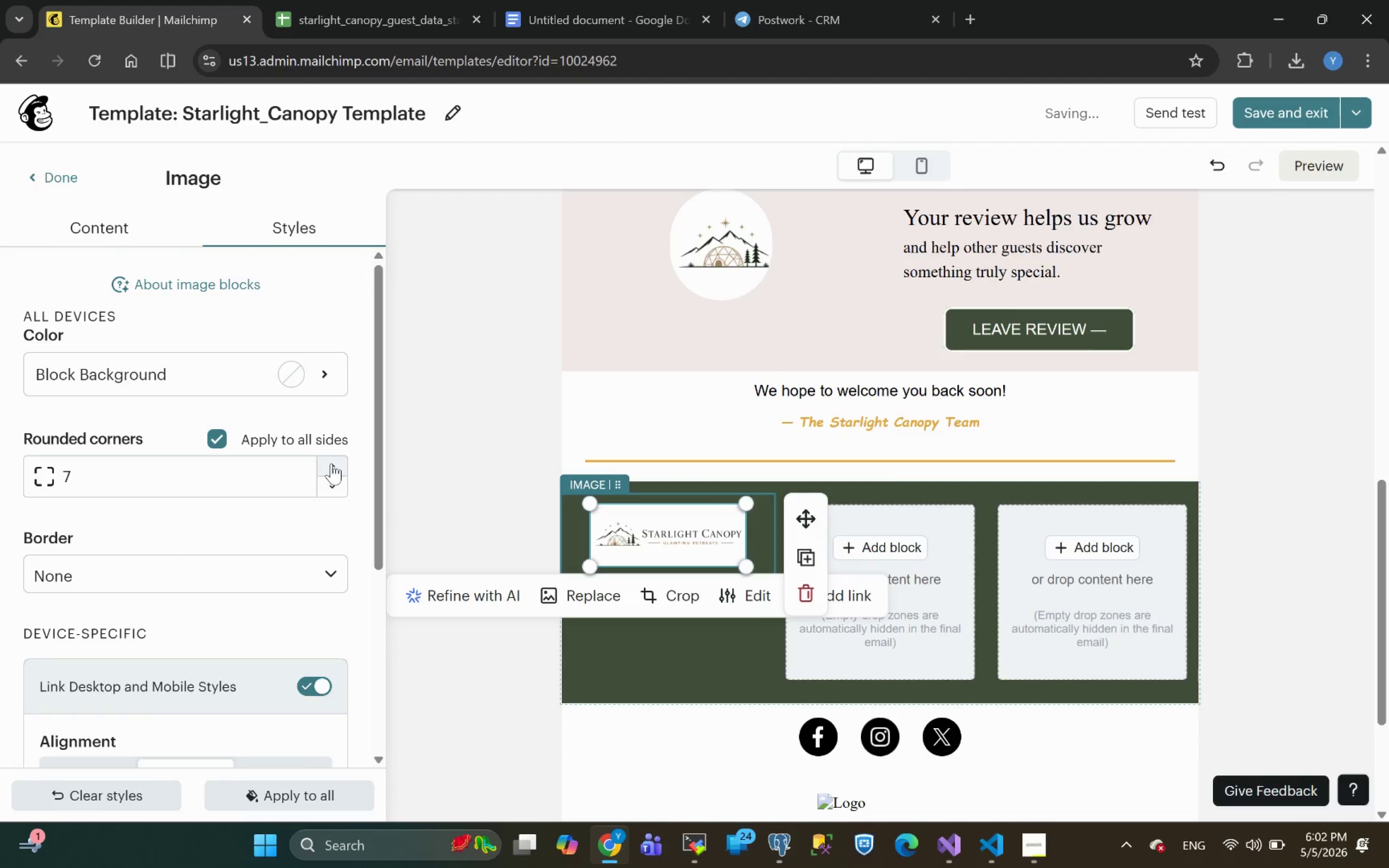 
triple_click([331, 463])
 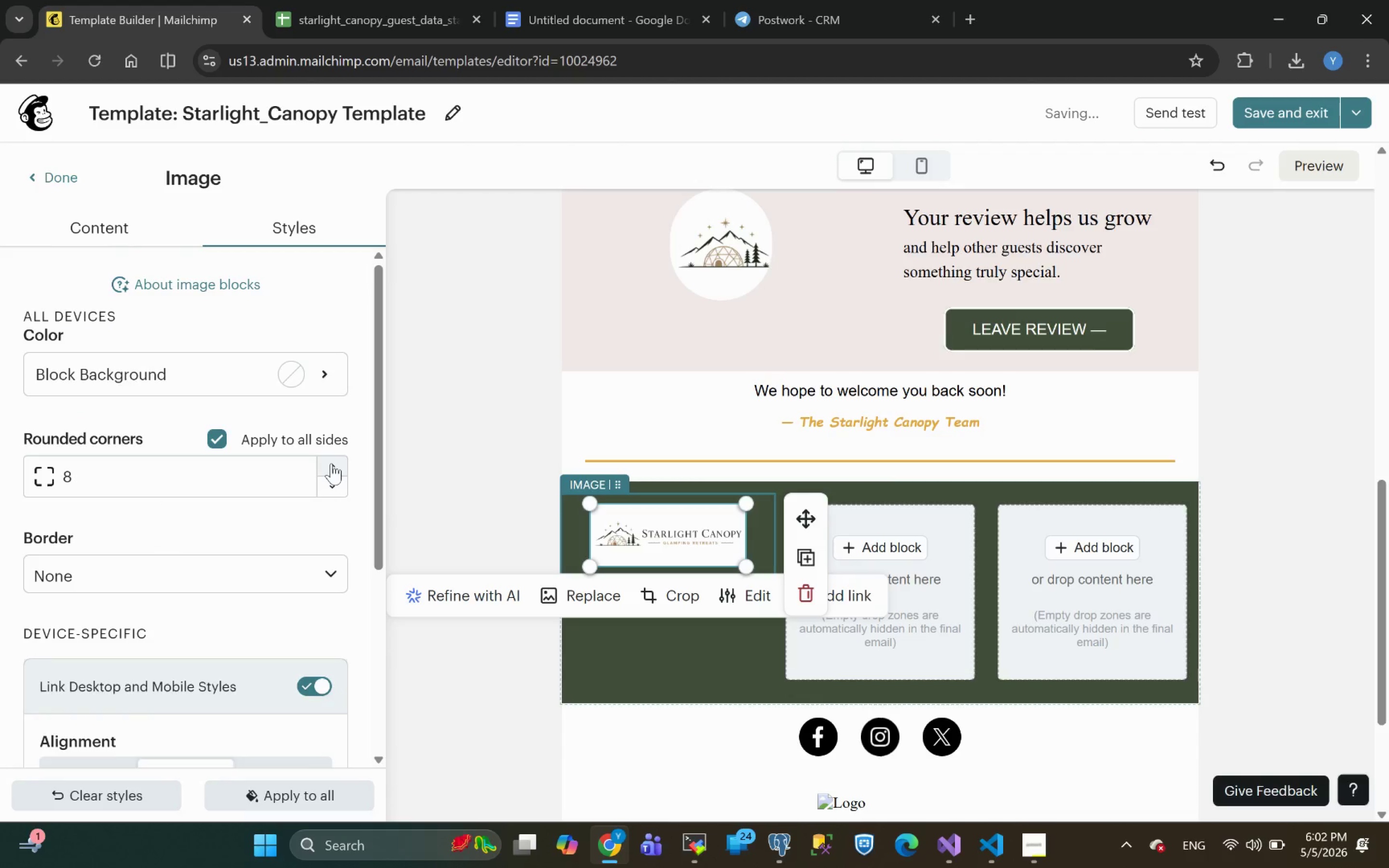 
double_click([331, 463])
 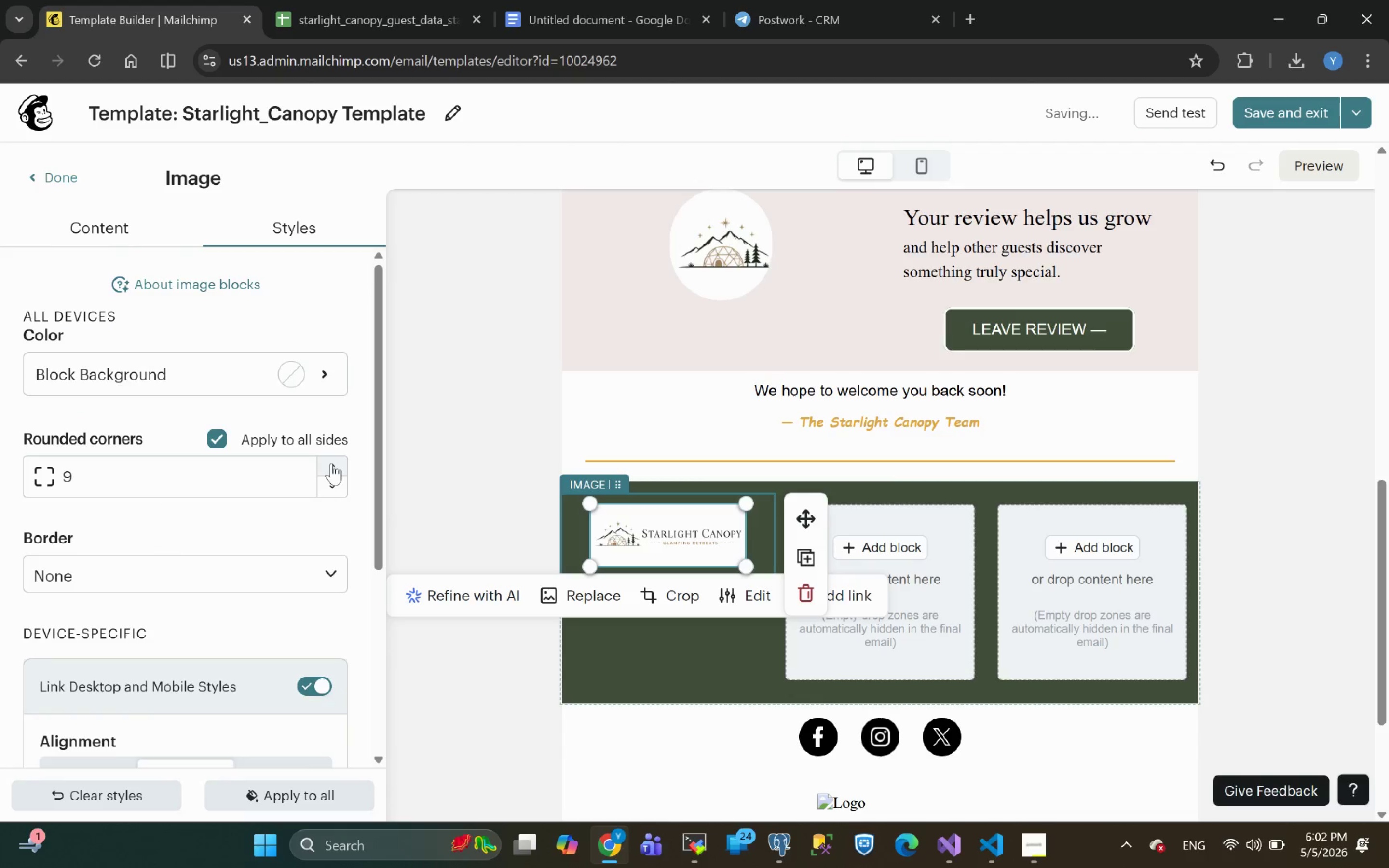 
triple_click([331, 463])
 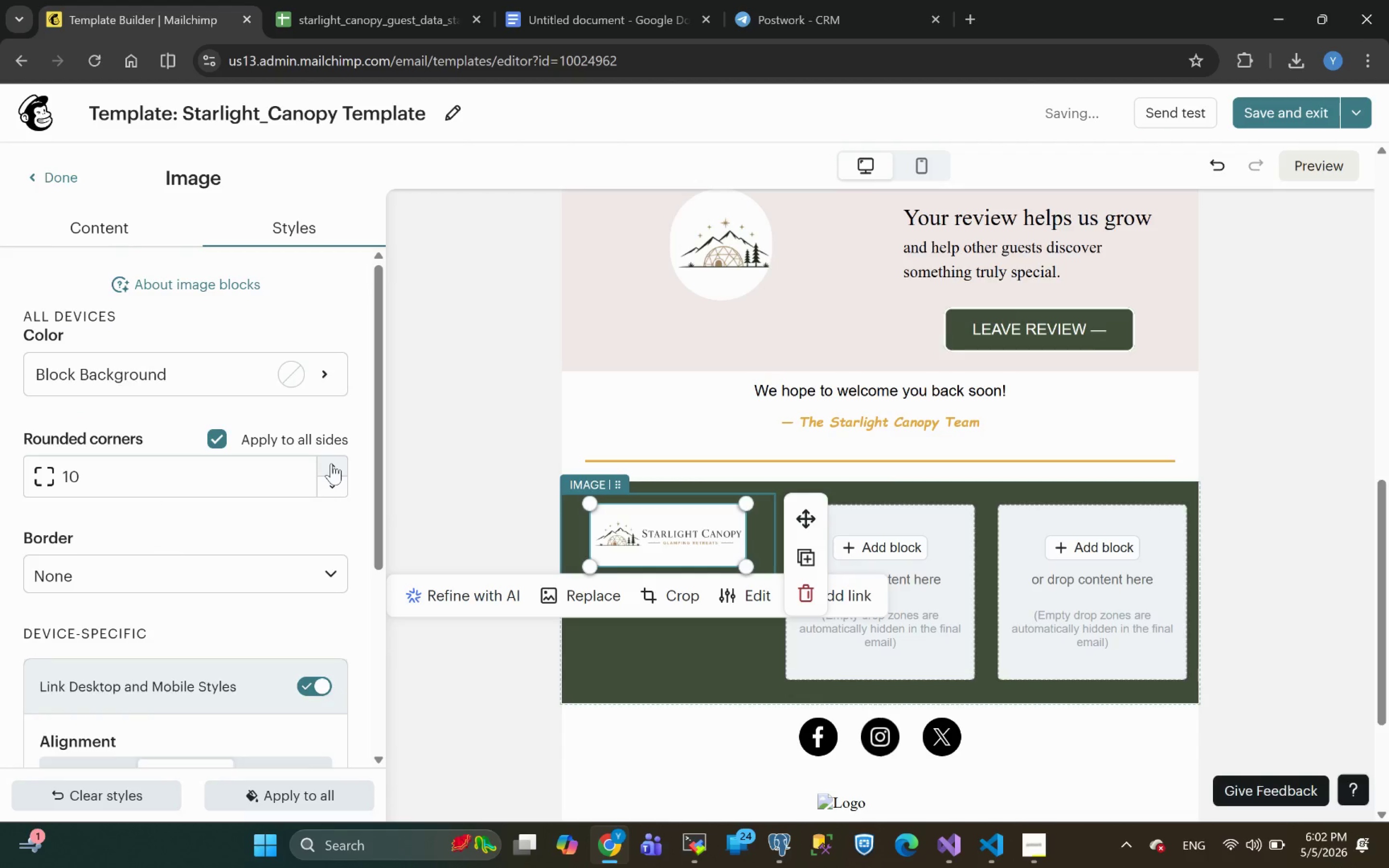 
triple_click([331, 463])
 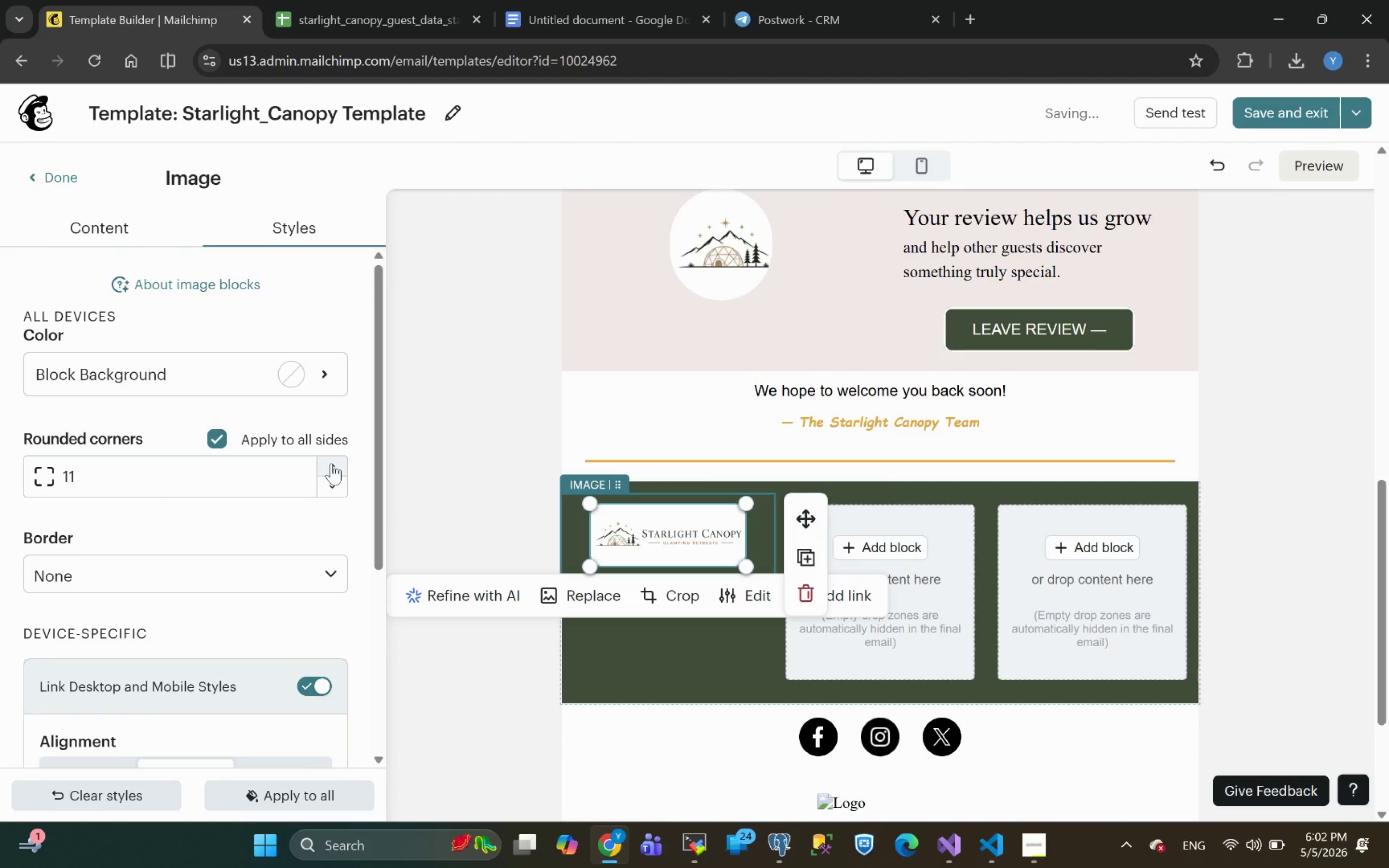 
triple_click([331, 463])
 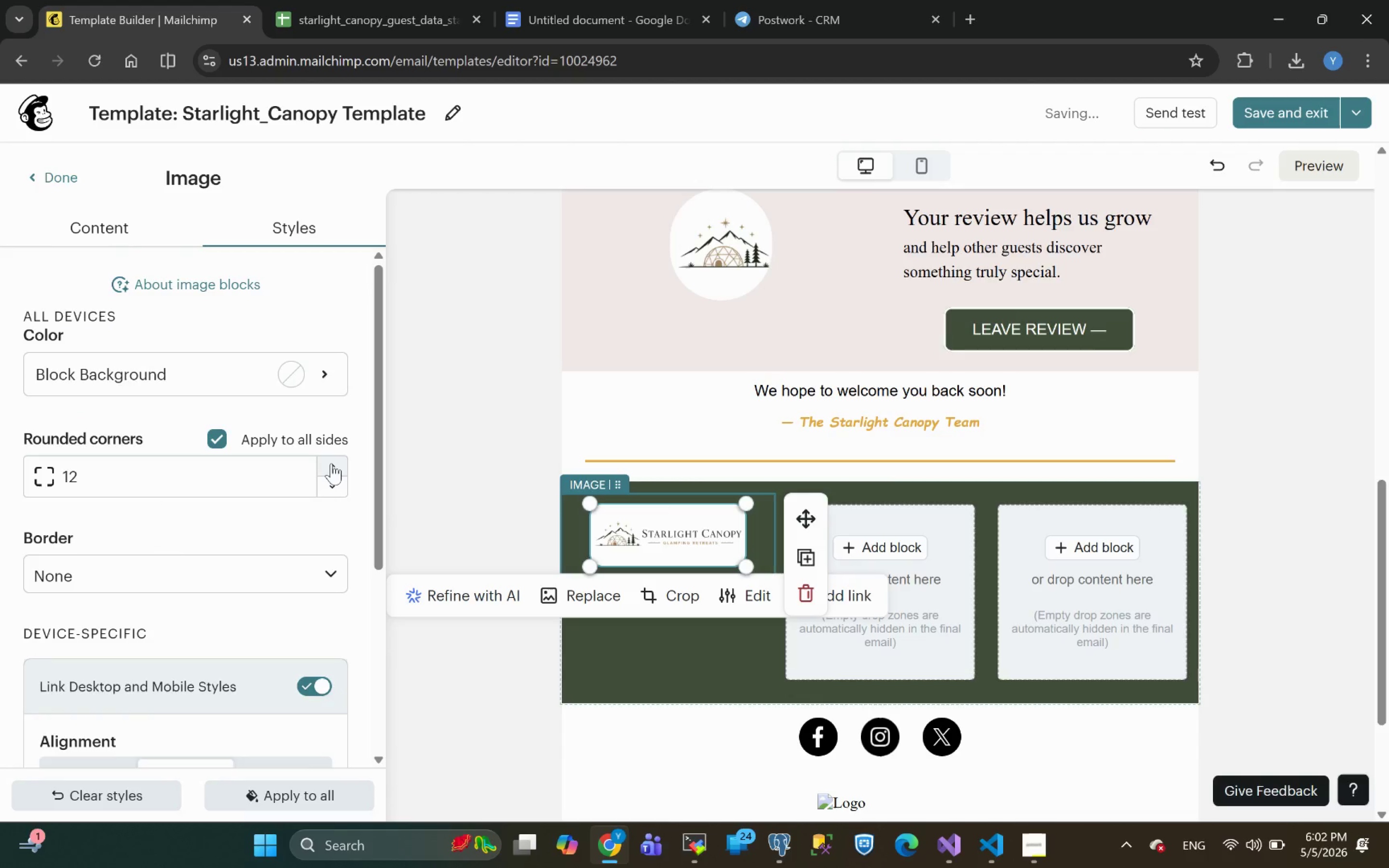 
triple_click([331, 463])
 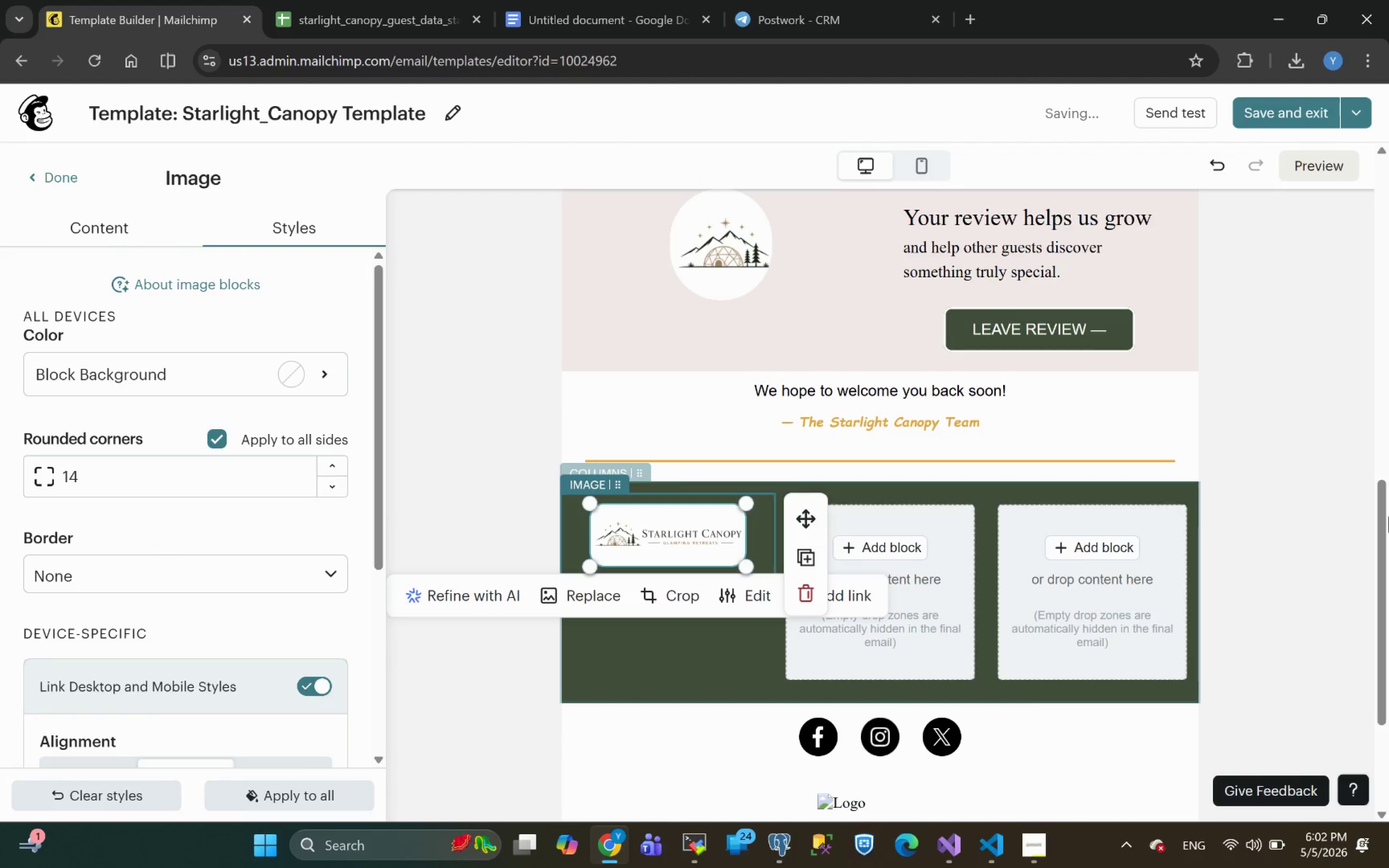 
left_click([1311, 571])
 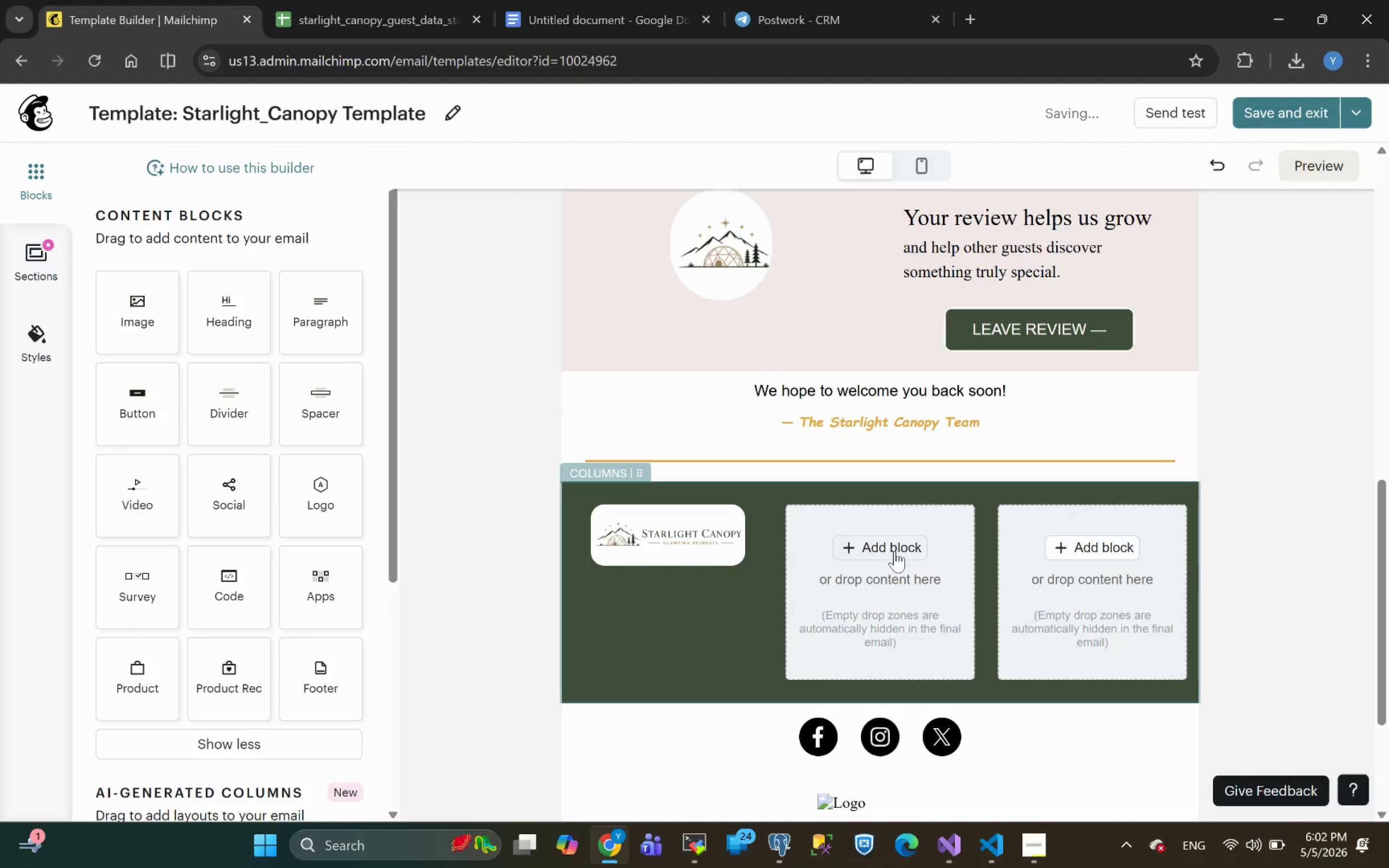 
wait(6.4)
 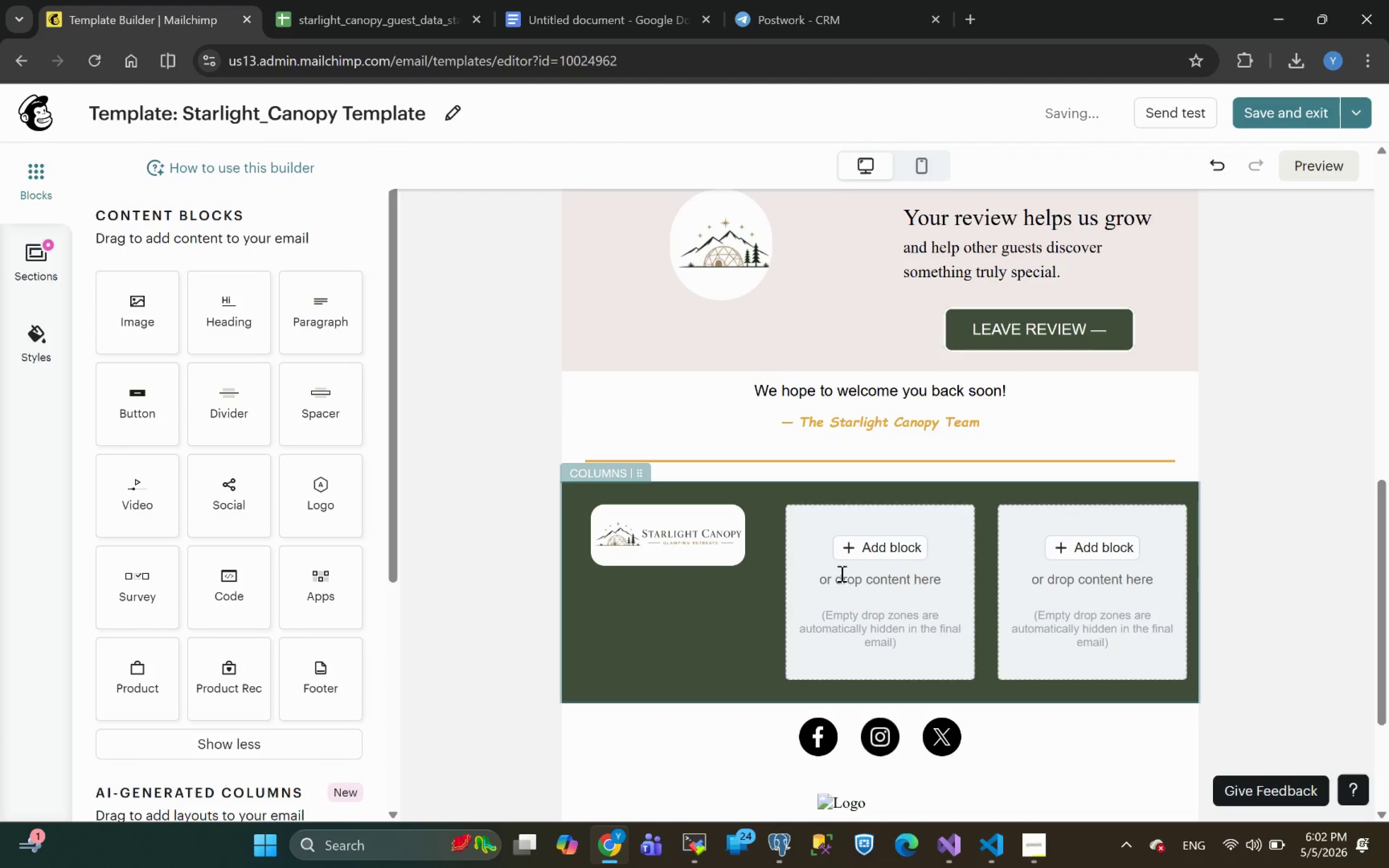 
left_click([895, 551])
 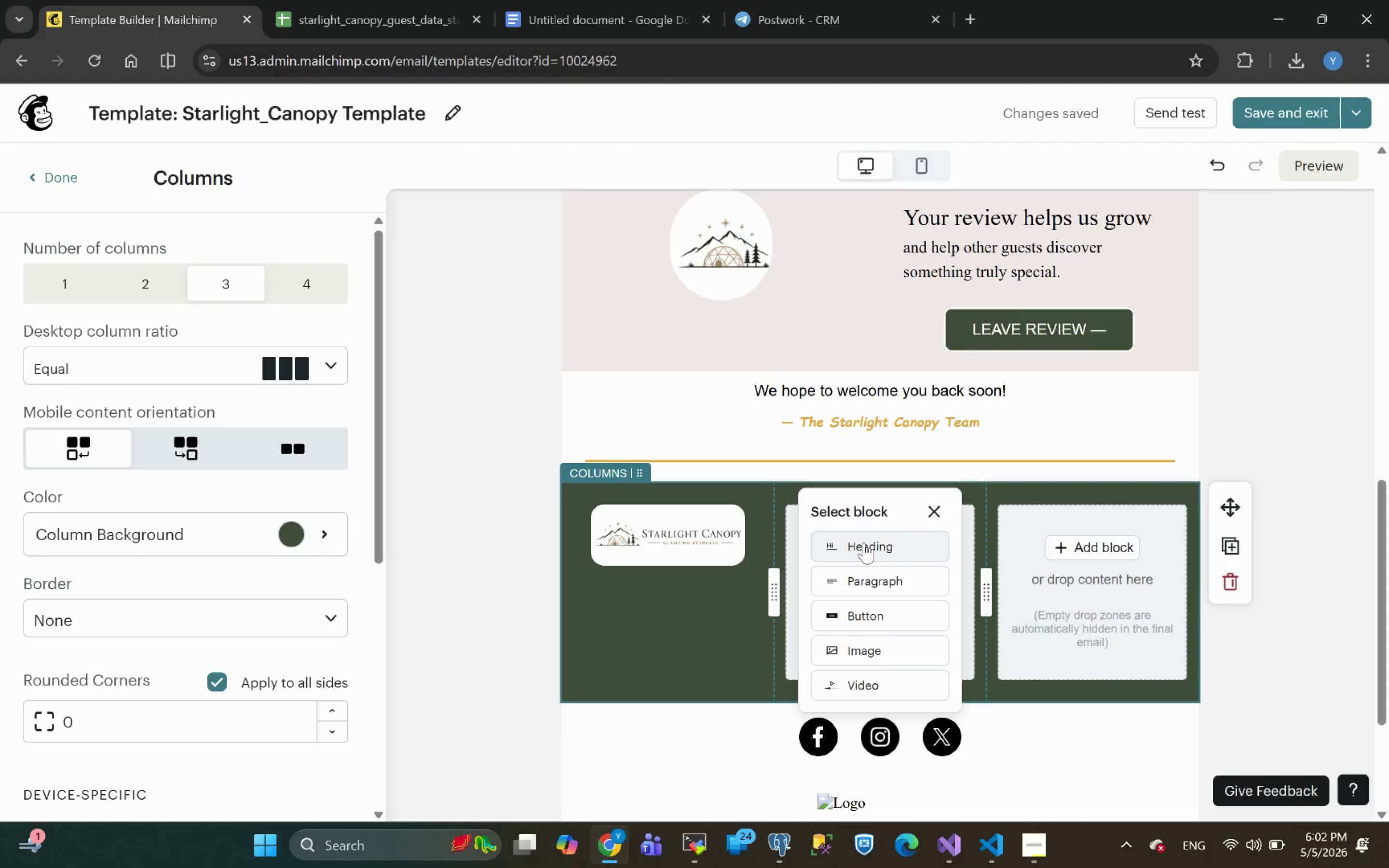 
left_click([862, 581])
 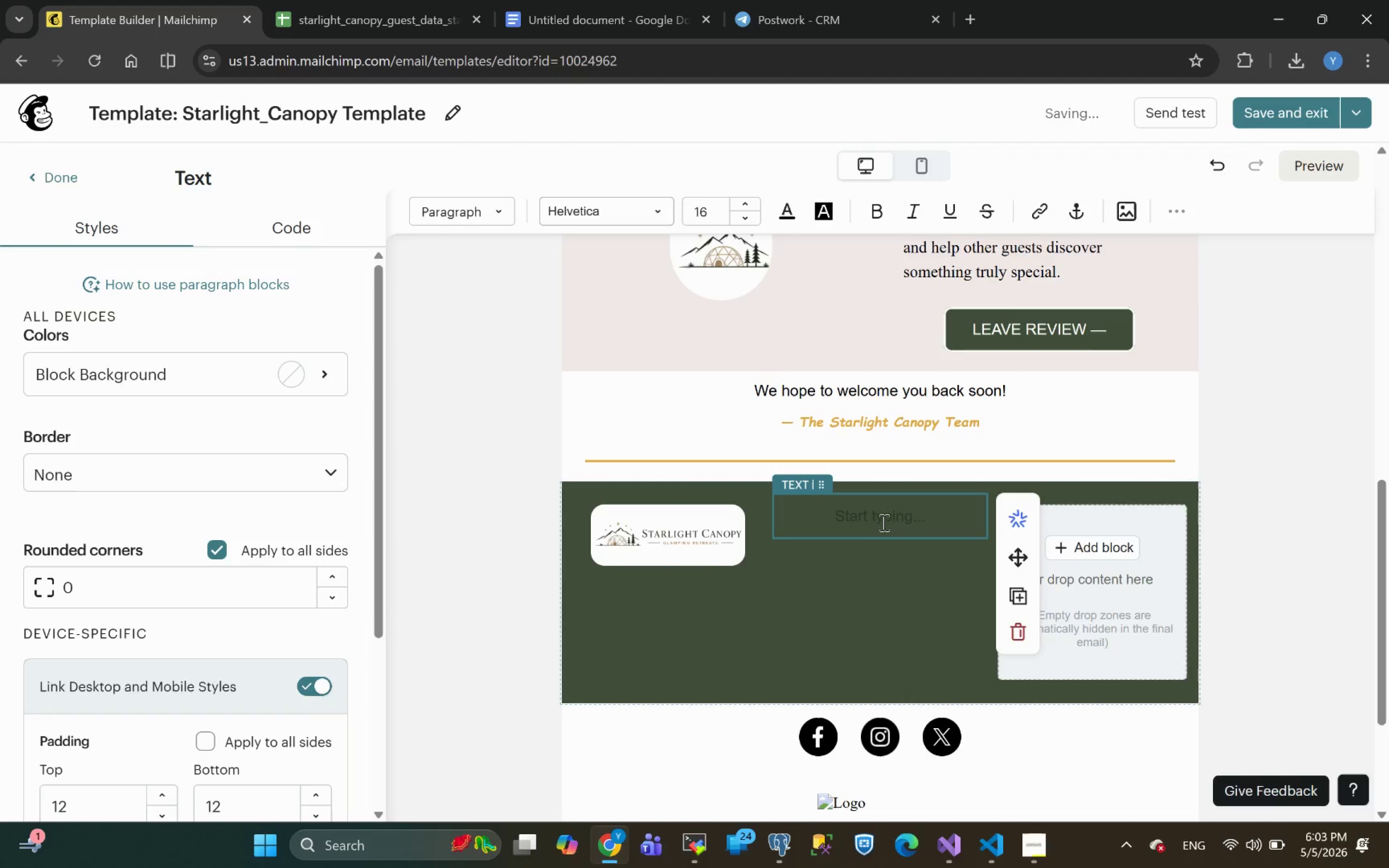 
wait(7.47)
 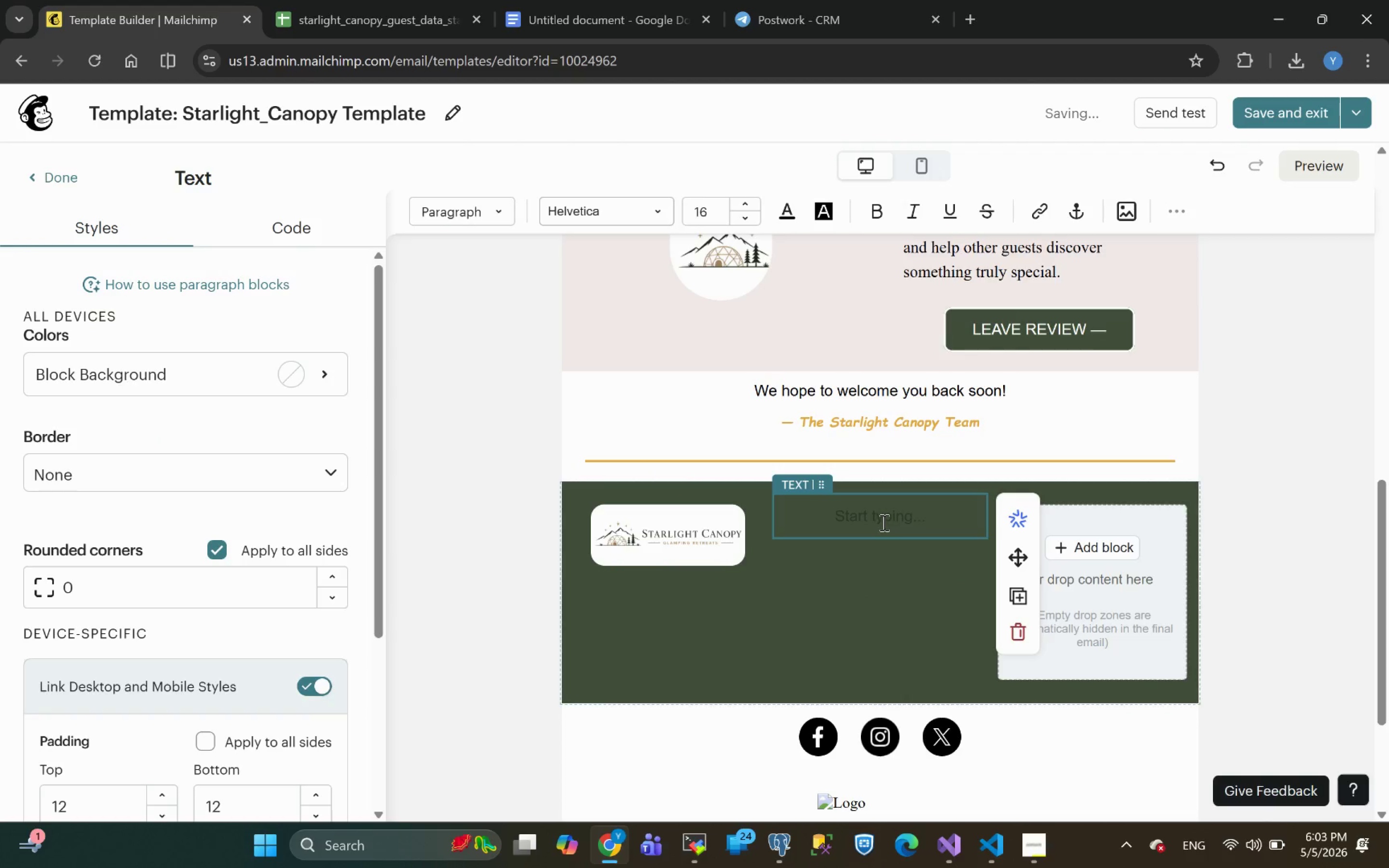 
type(123 Canopy Way)
 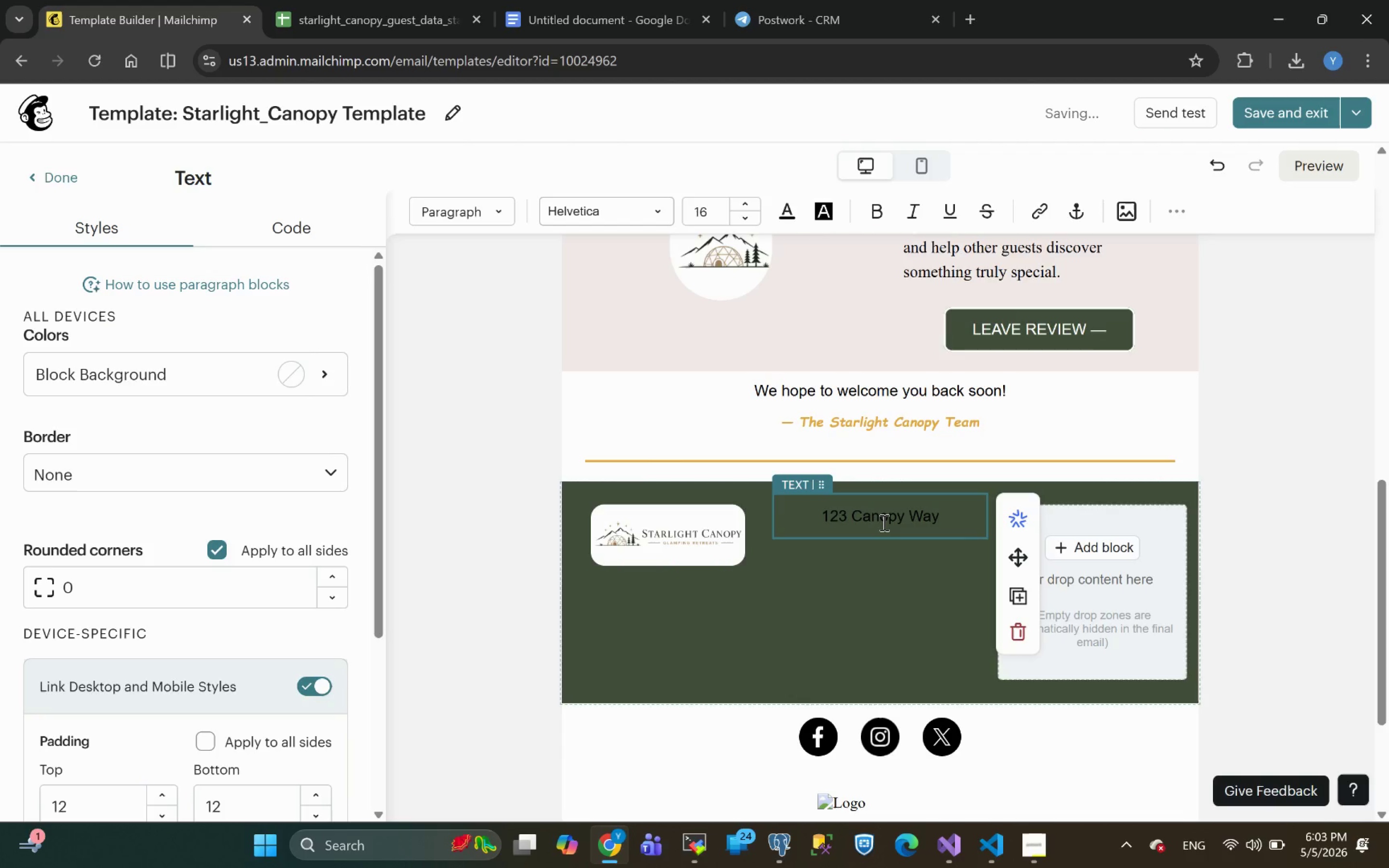 
key(Enter)
 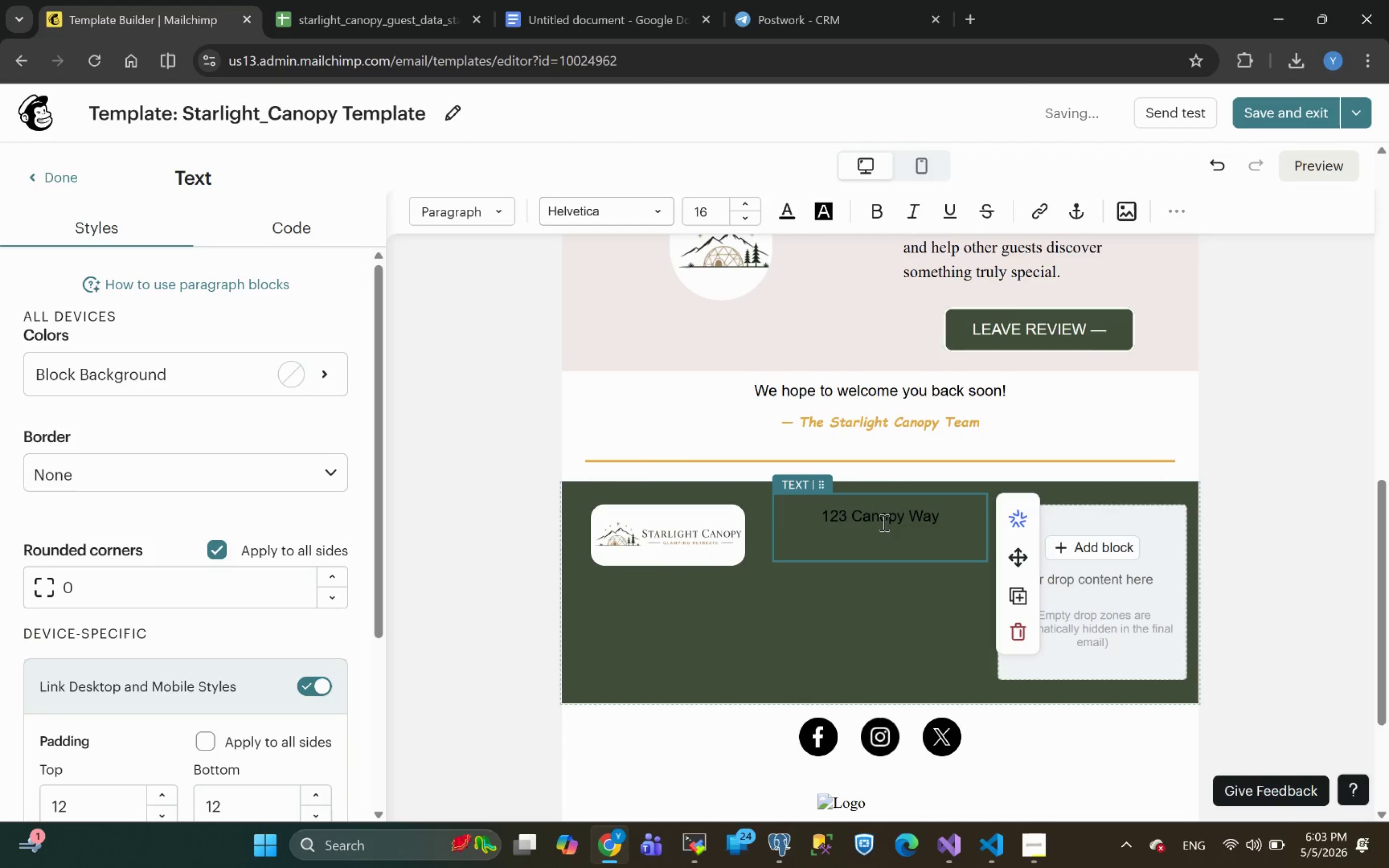 
type(Pine Ridge )
key(Backspace)
type(, CA 96000)
 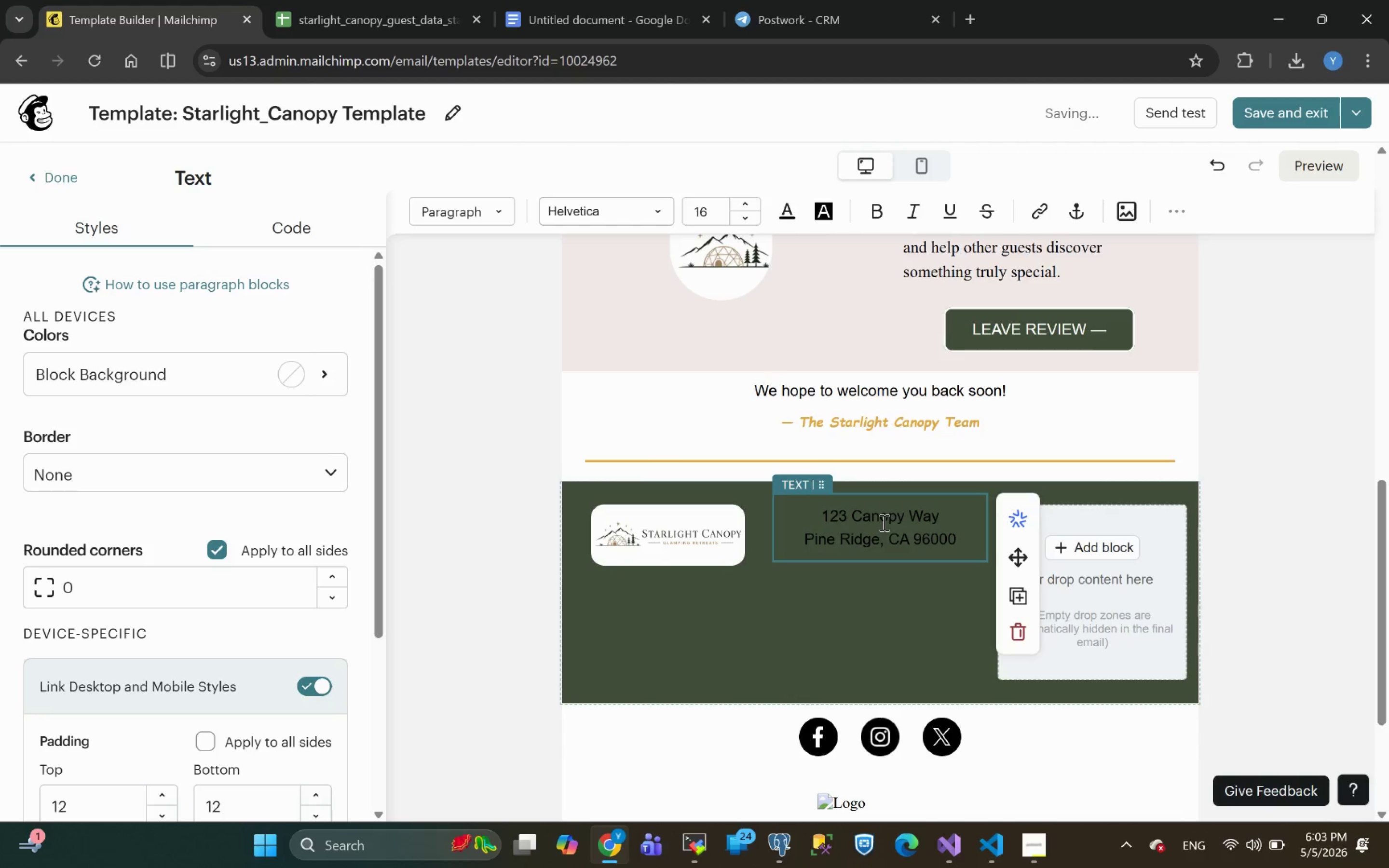 
key(Control+ControlLeft)
 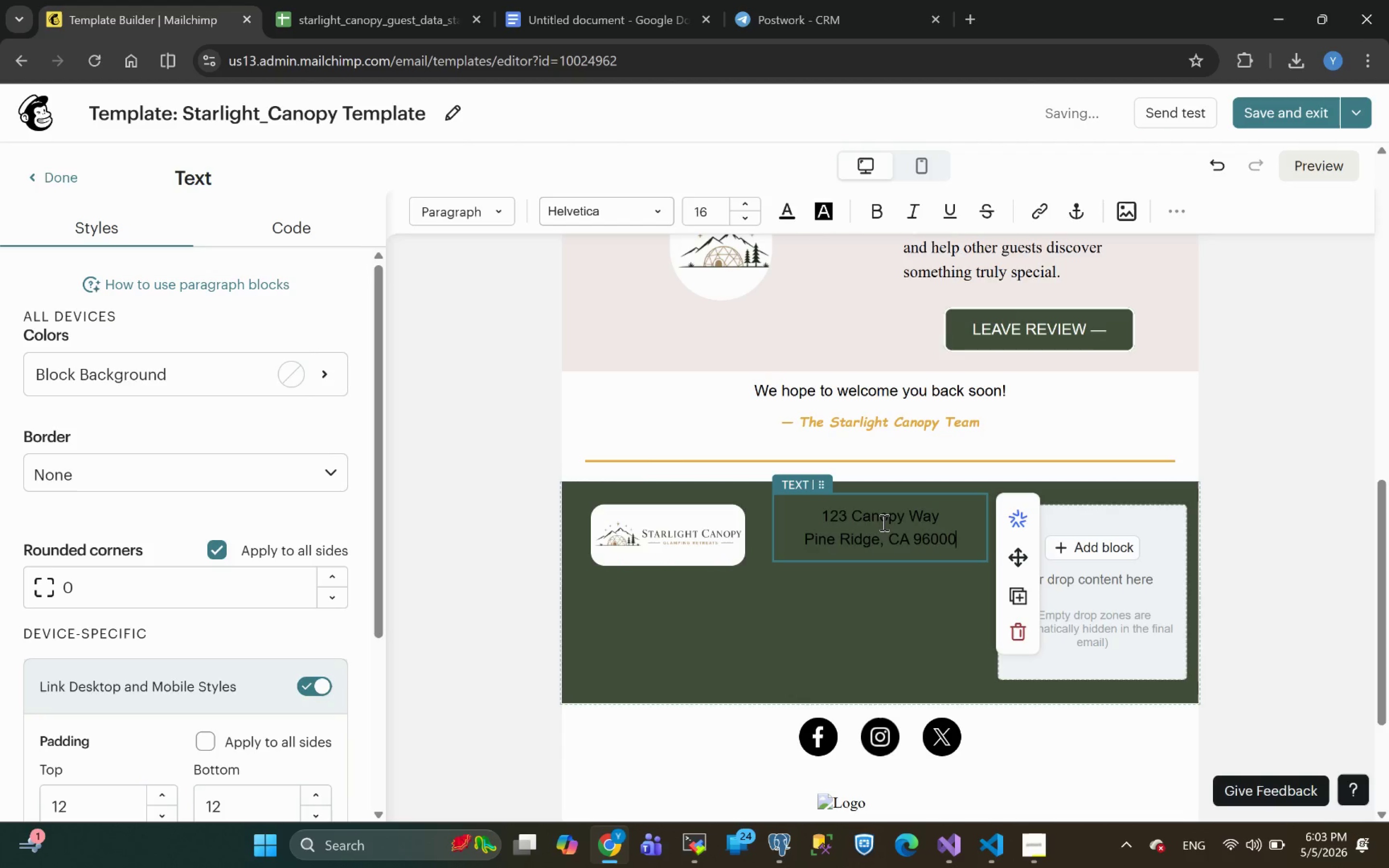 
key(Control+A)
 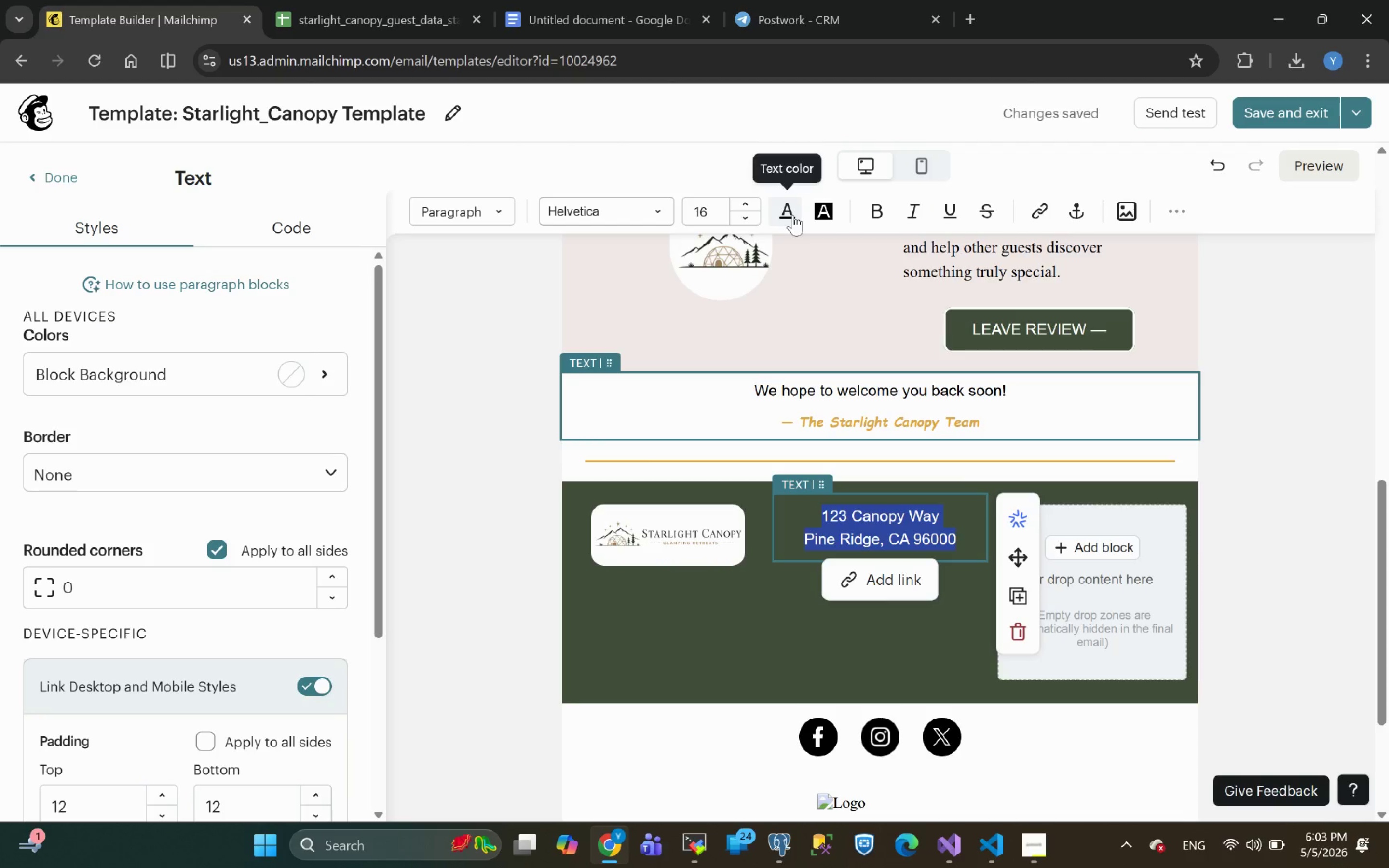 
left_click([793, 215])
 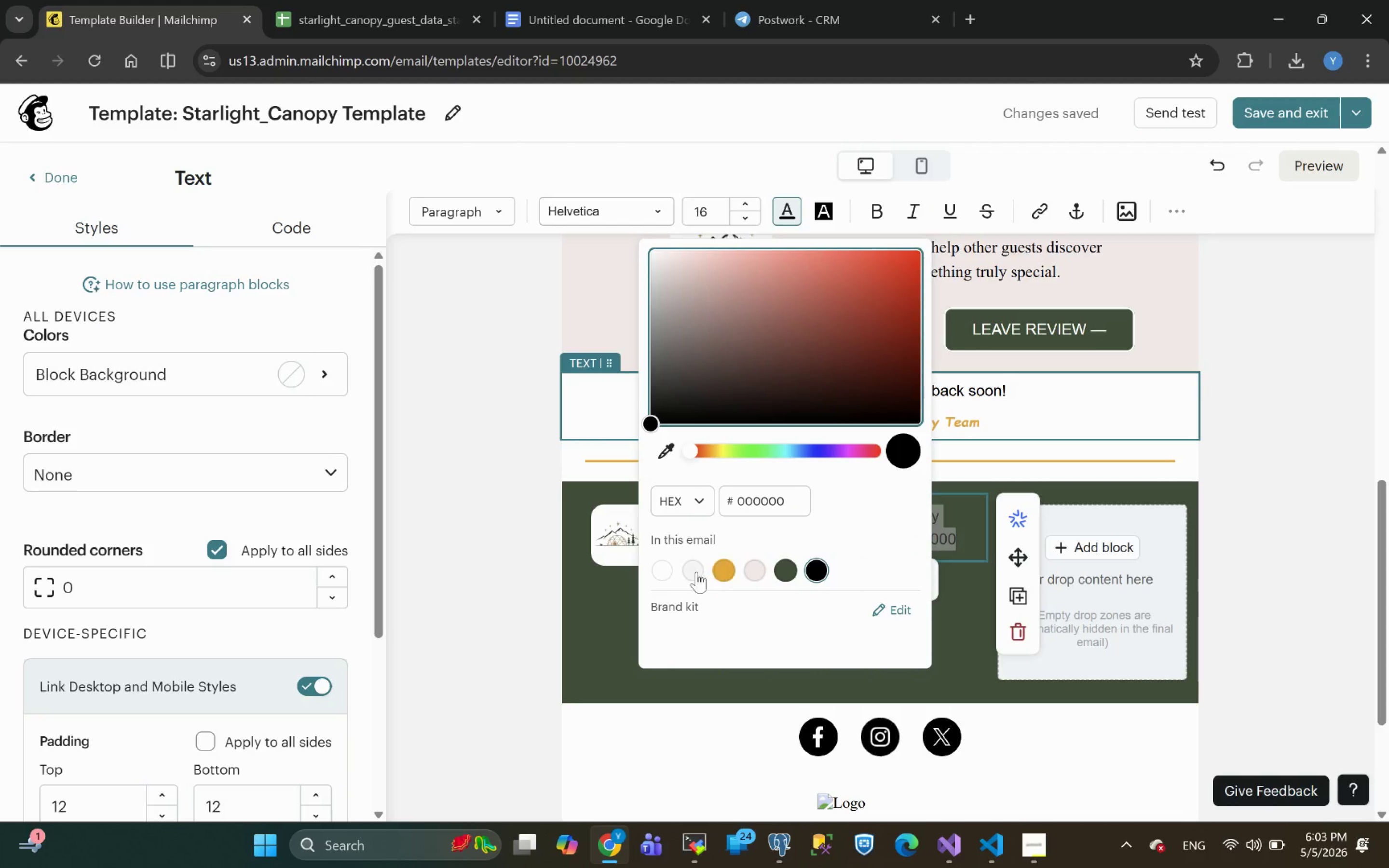 
left_click([661, 576])
 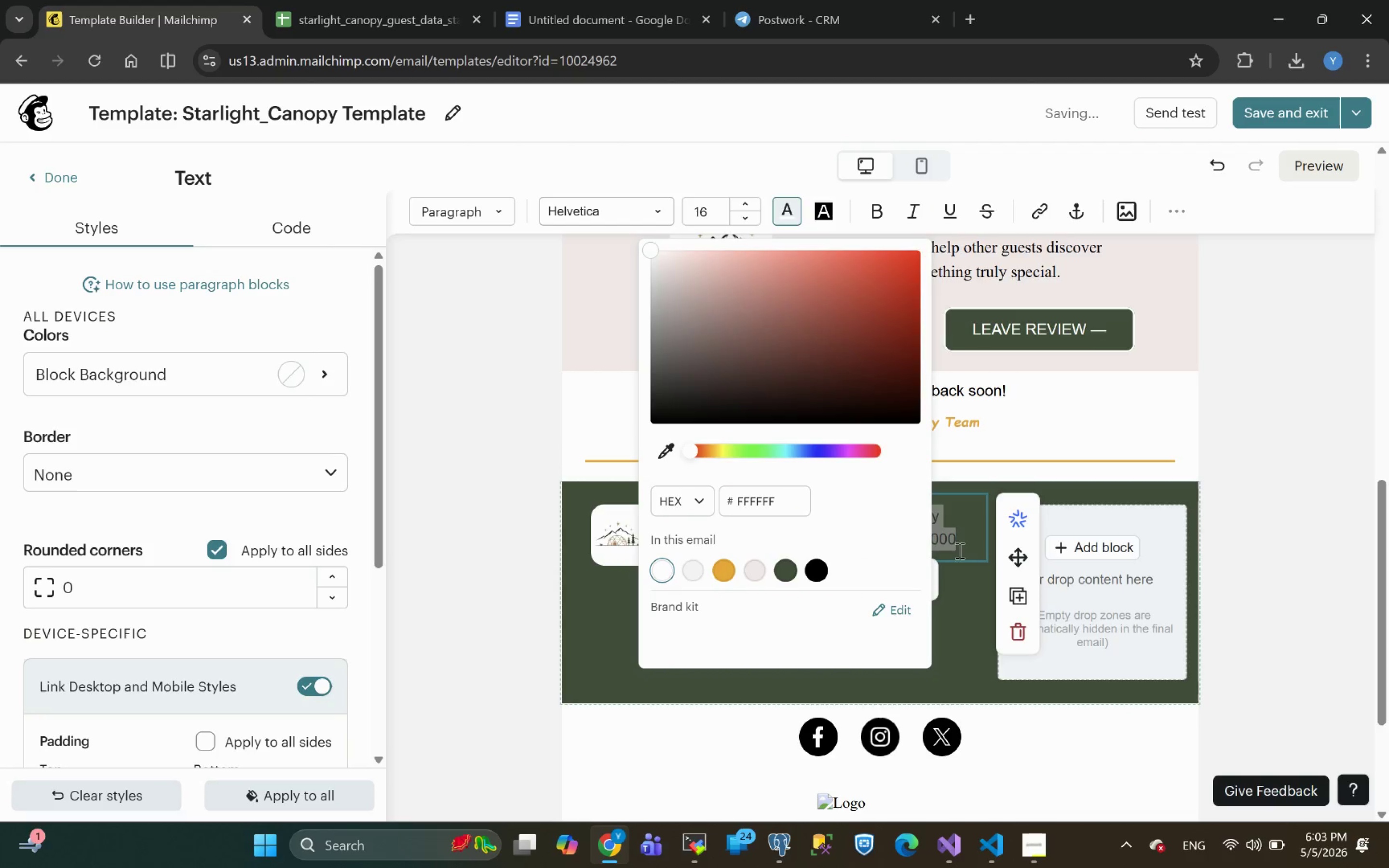 
left_click([973, 541])
 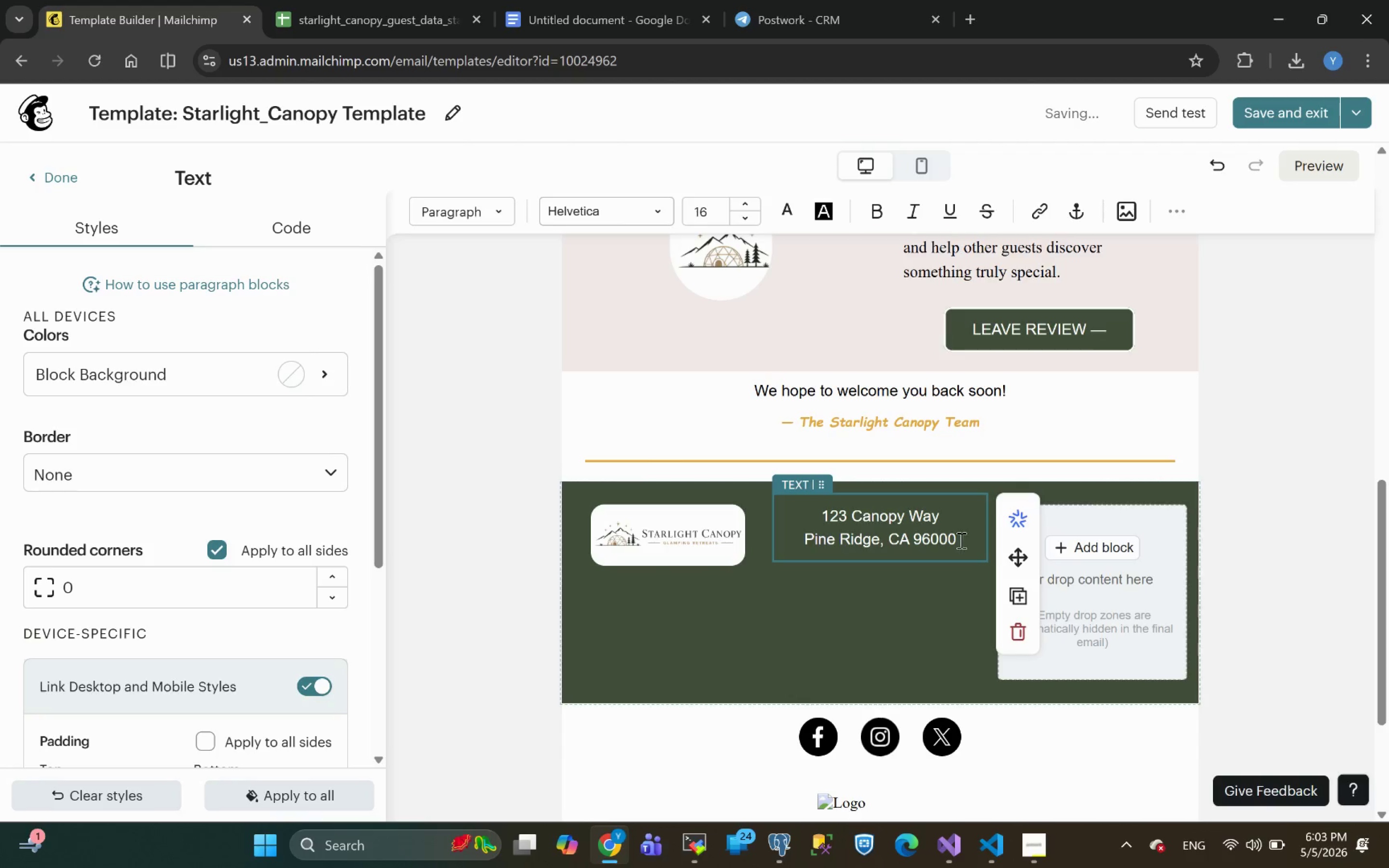 
left_click([955, 538])
 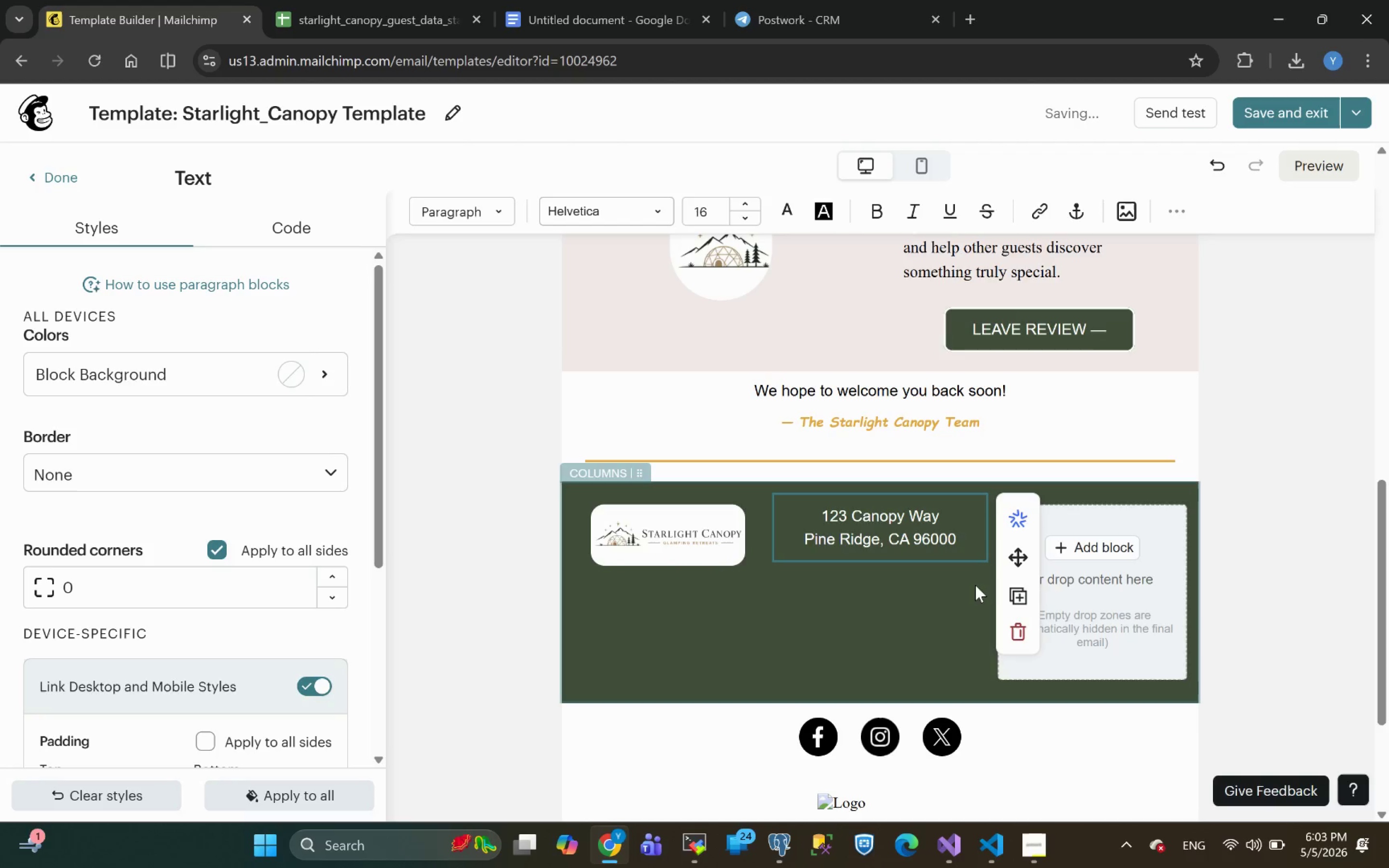 
key(Enter)
 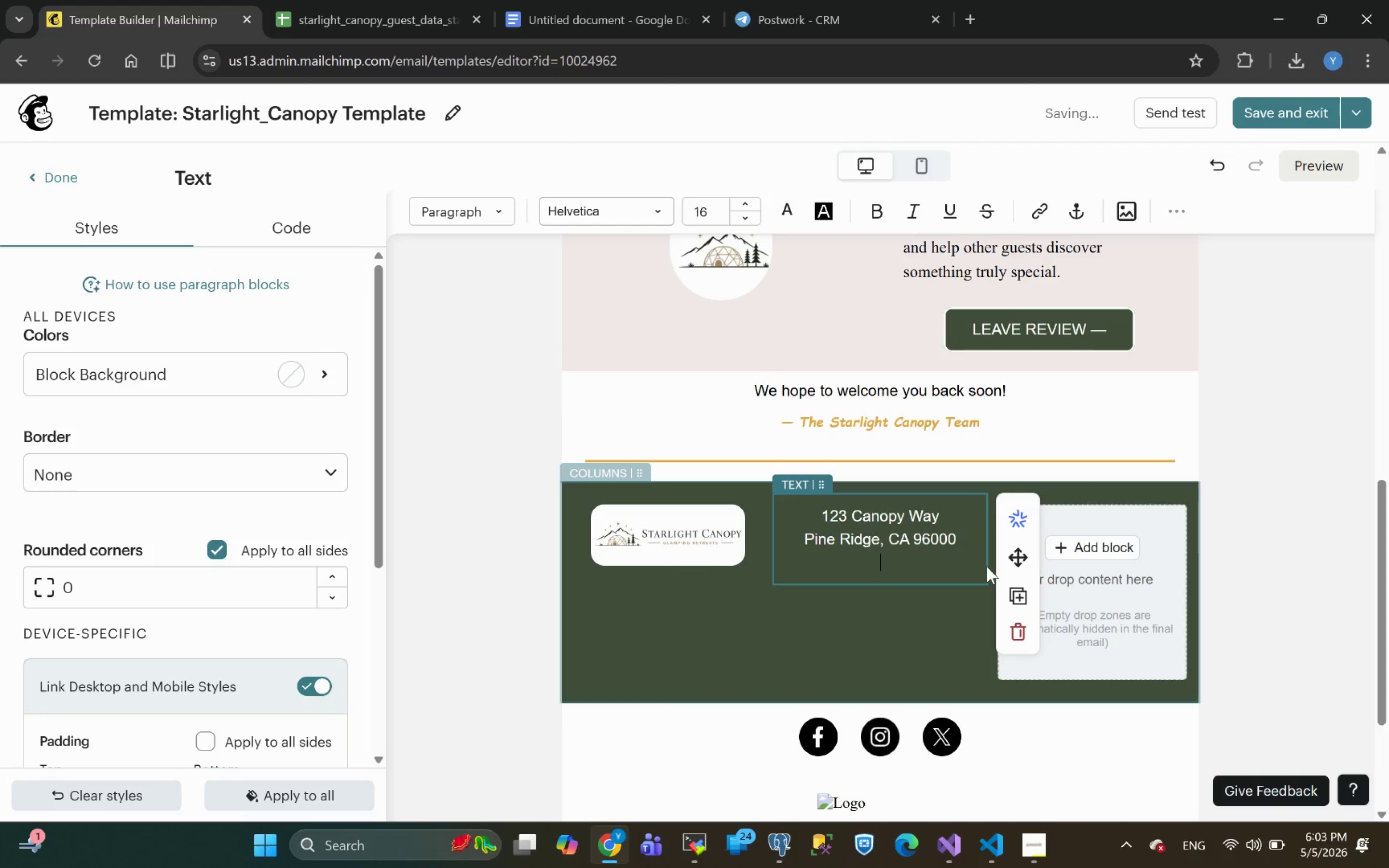 
wait(8.36)
 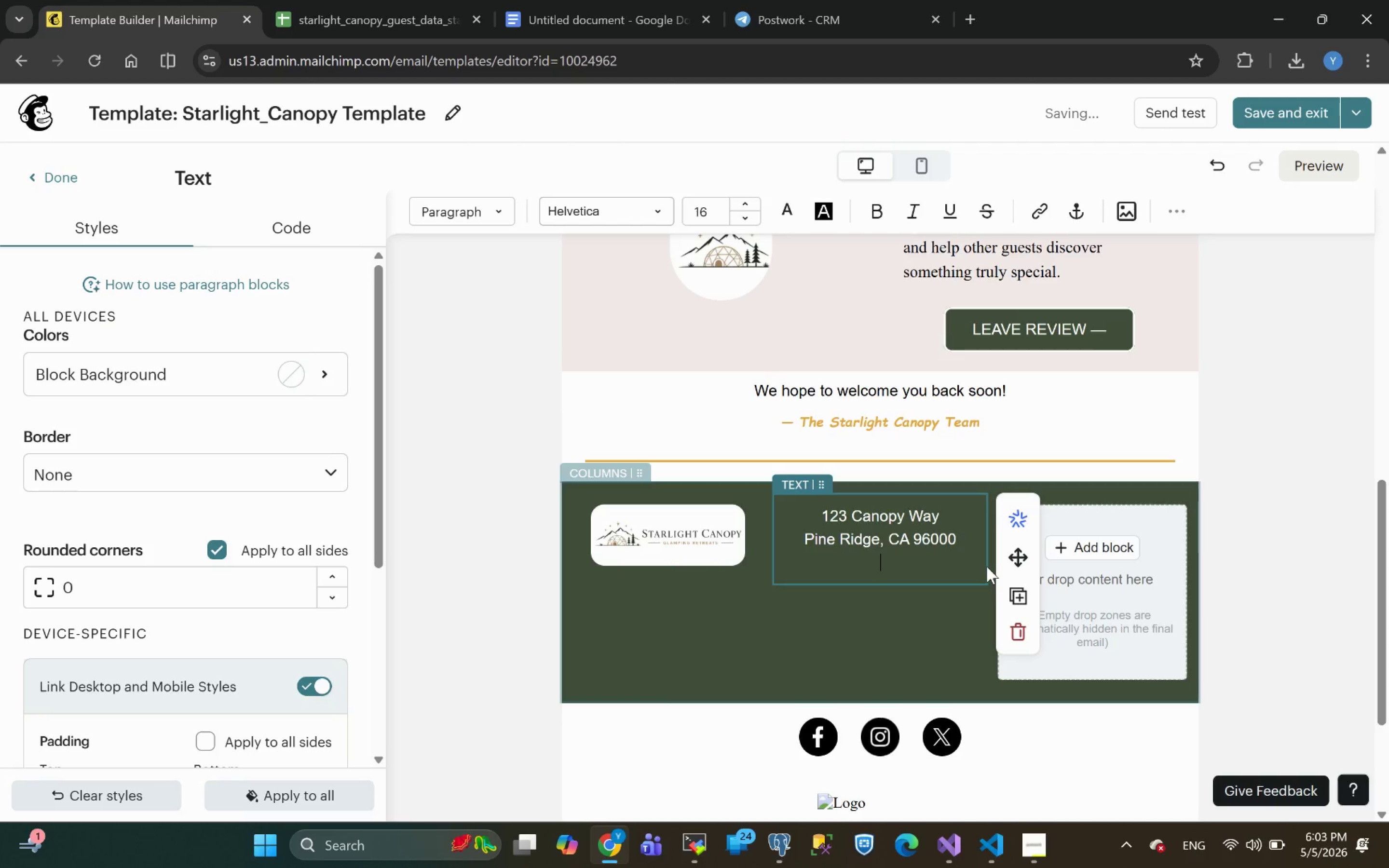 
key(Enter)
 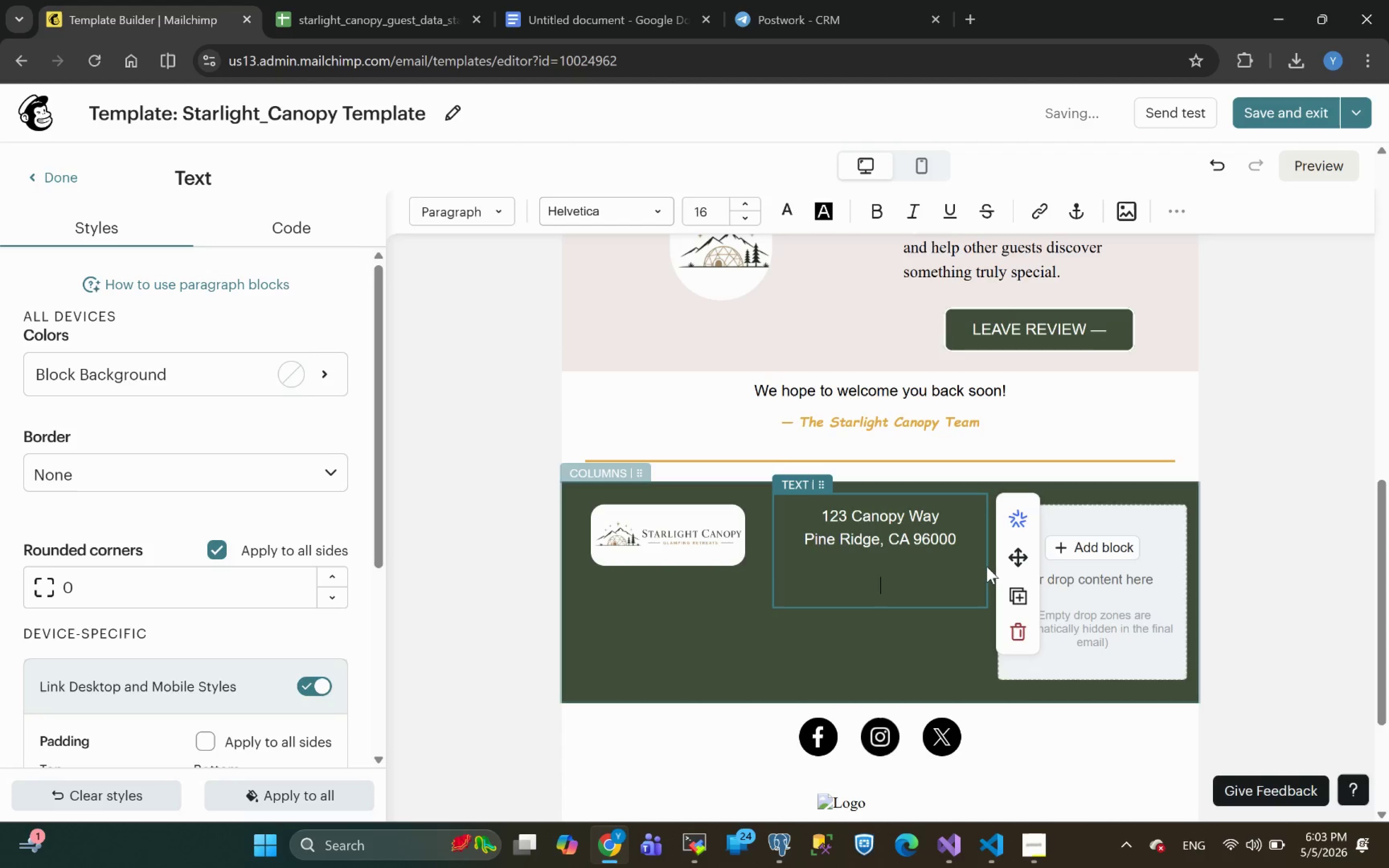 
type(hello@)
 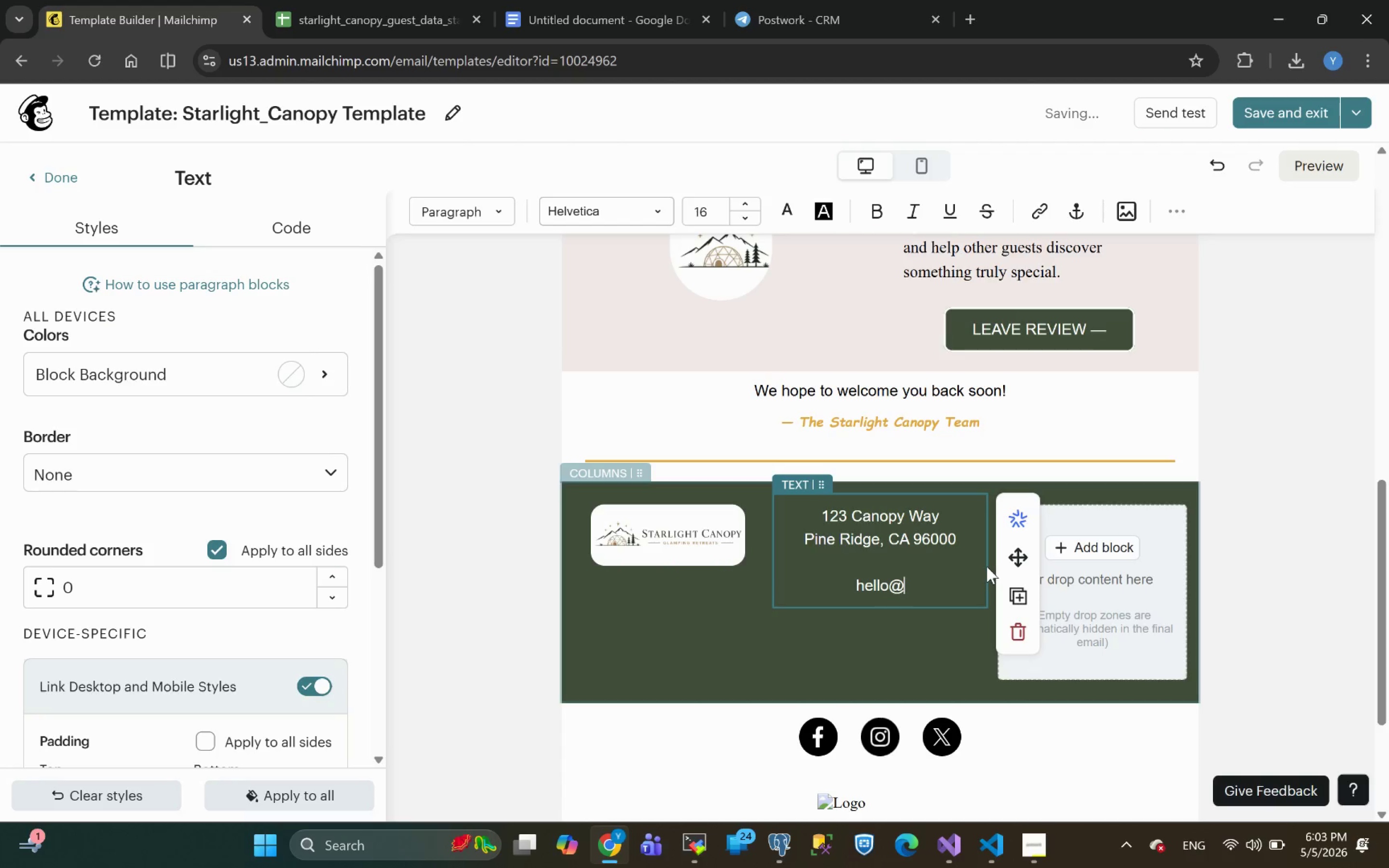 
wait(8.39)
 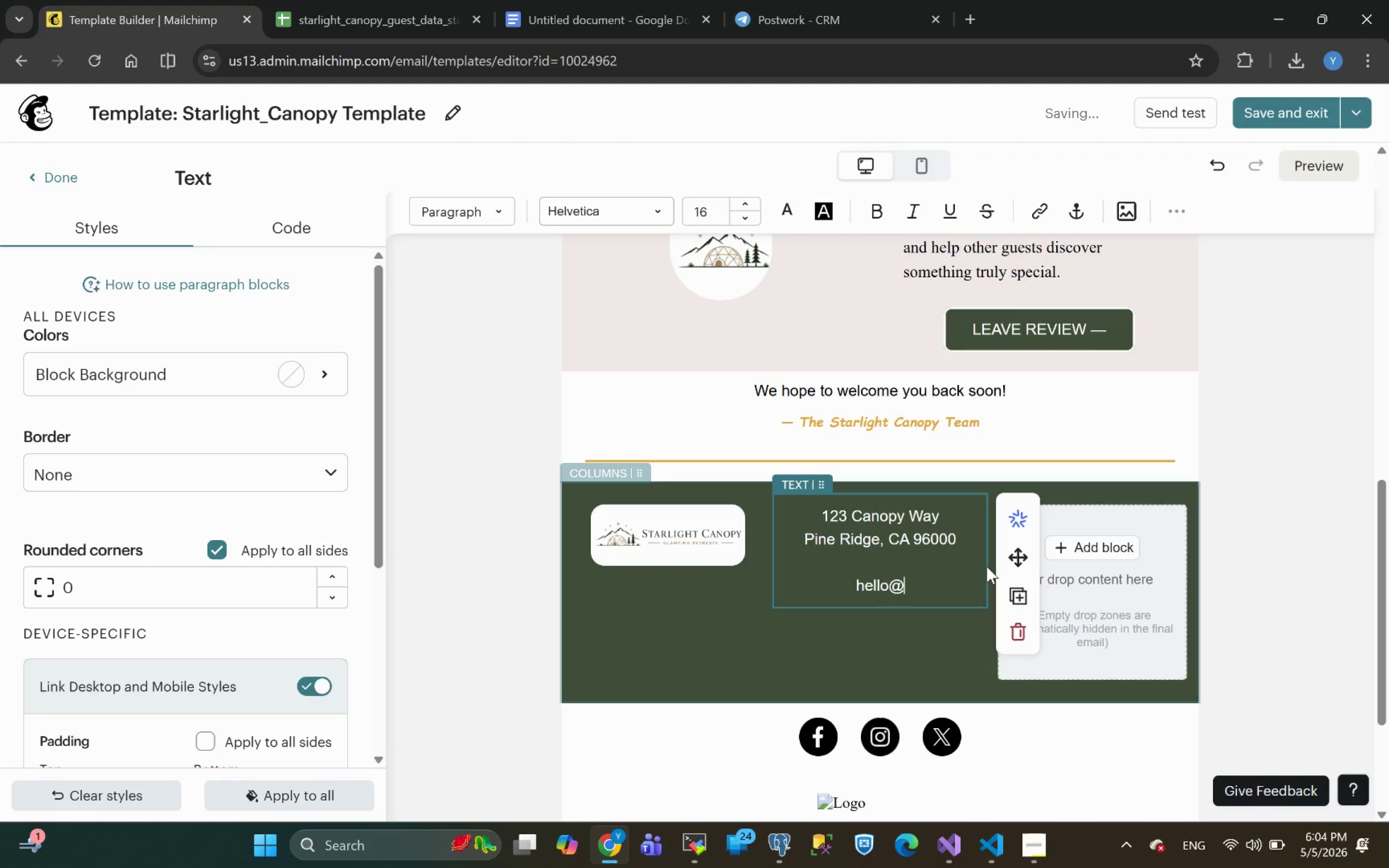 
type(starlightcanopy,)
key(Backspace)
type(.com)
 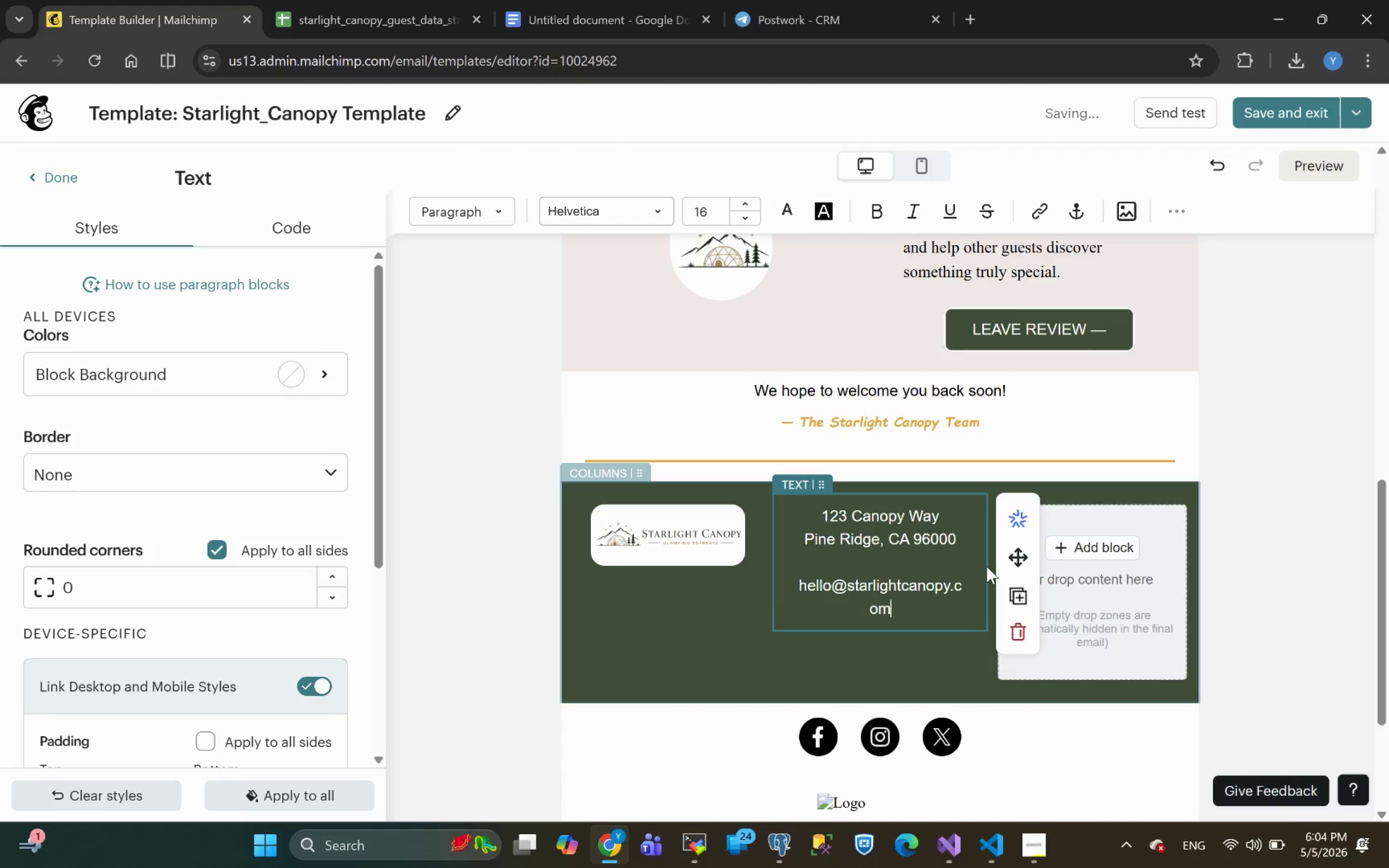 
key(Enter)
 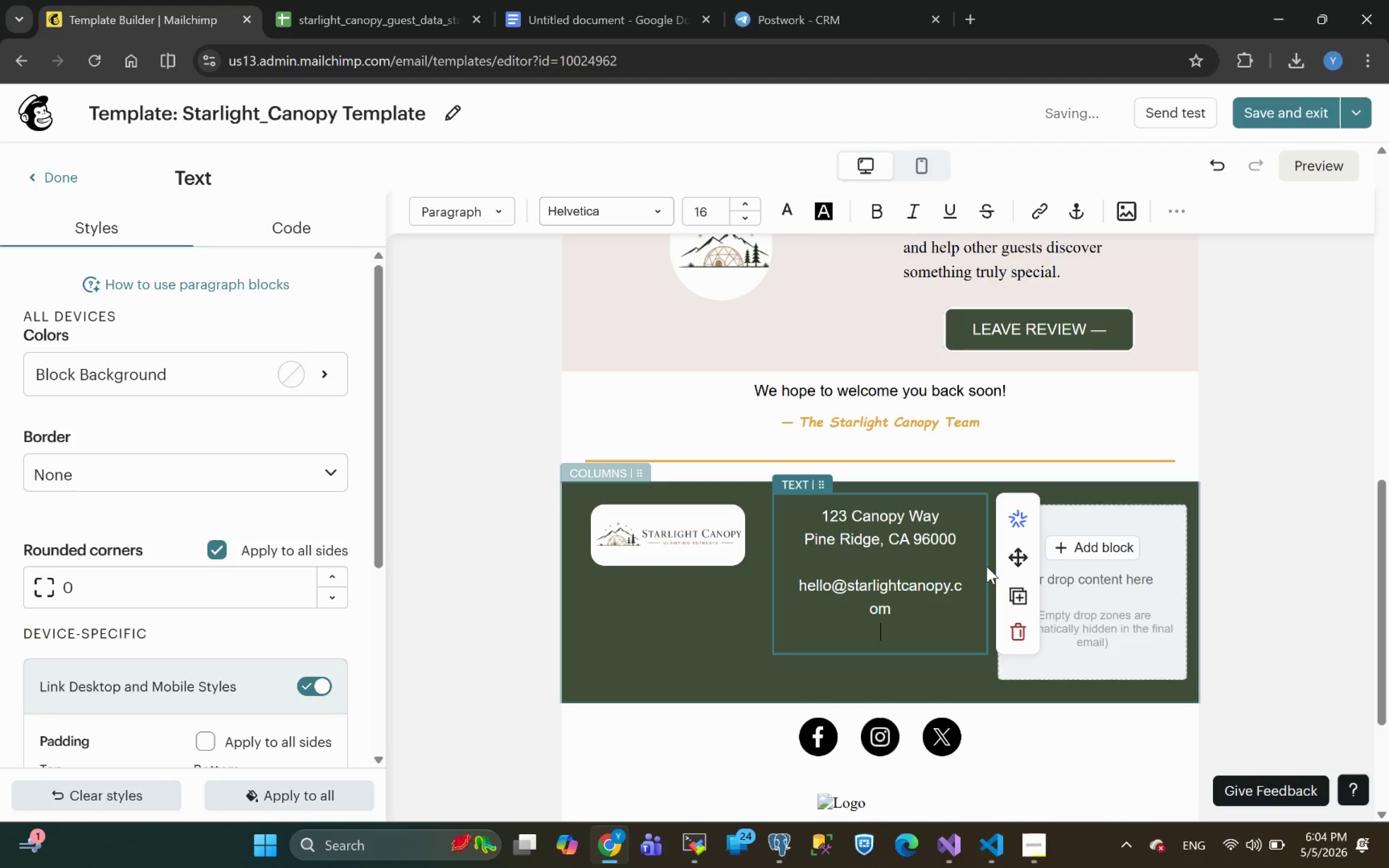 
key(Enter)
 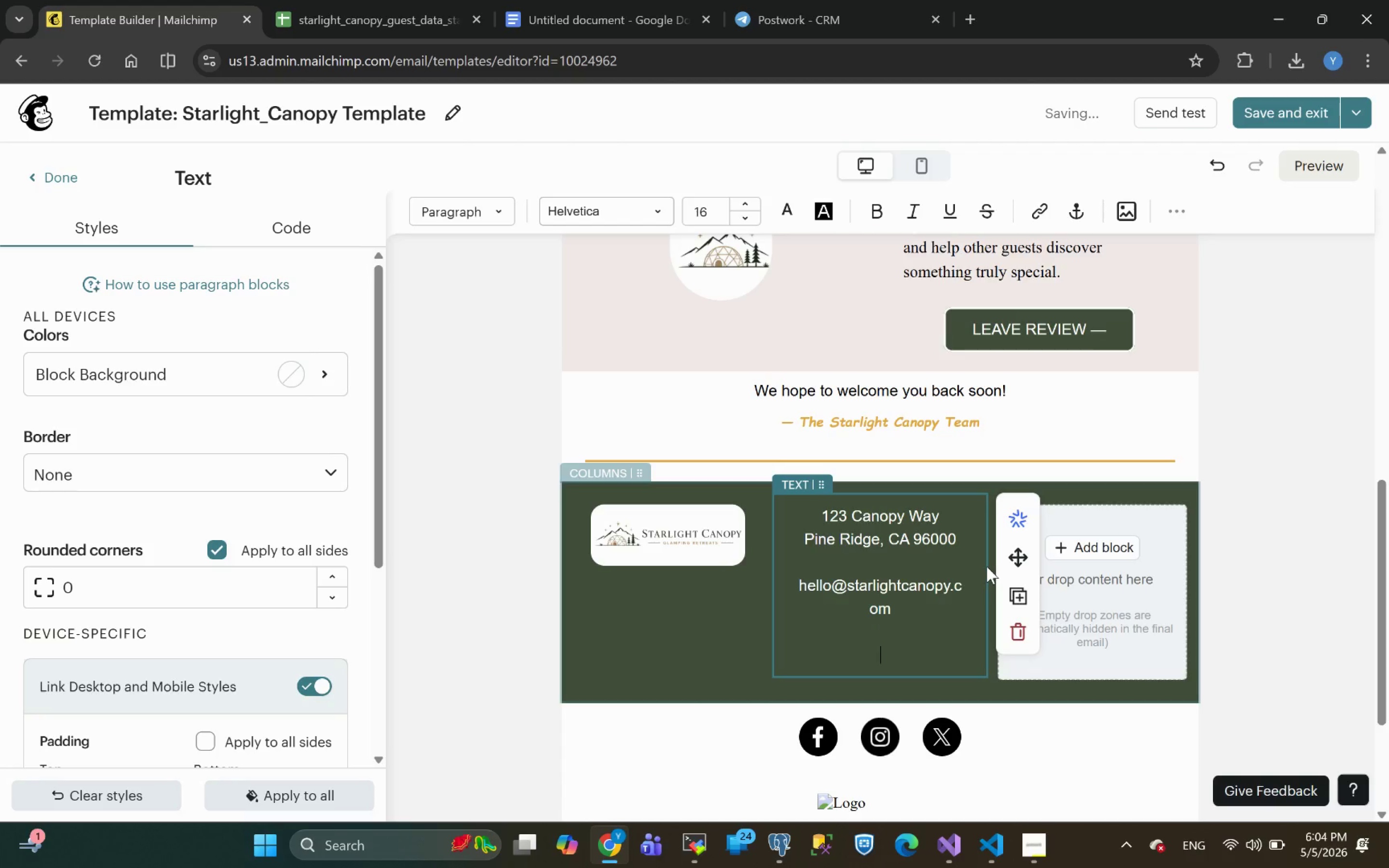 
type(starlight)
 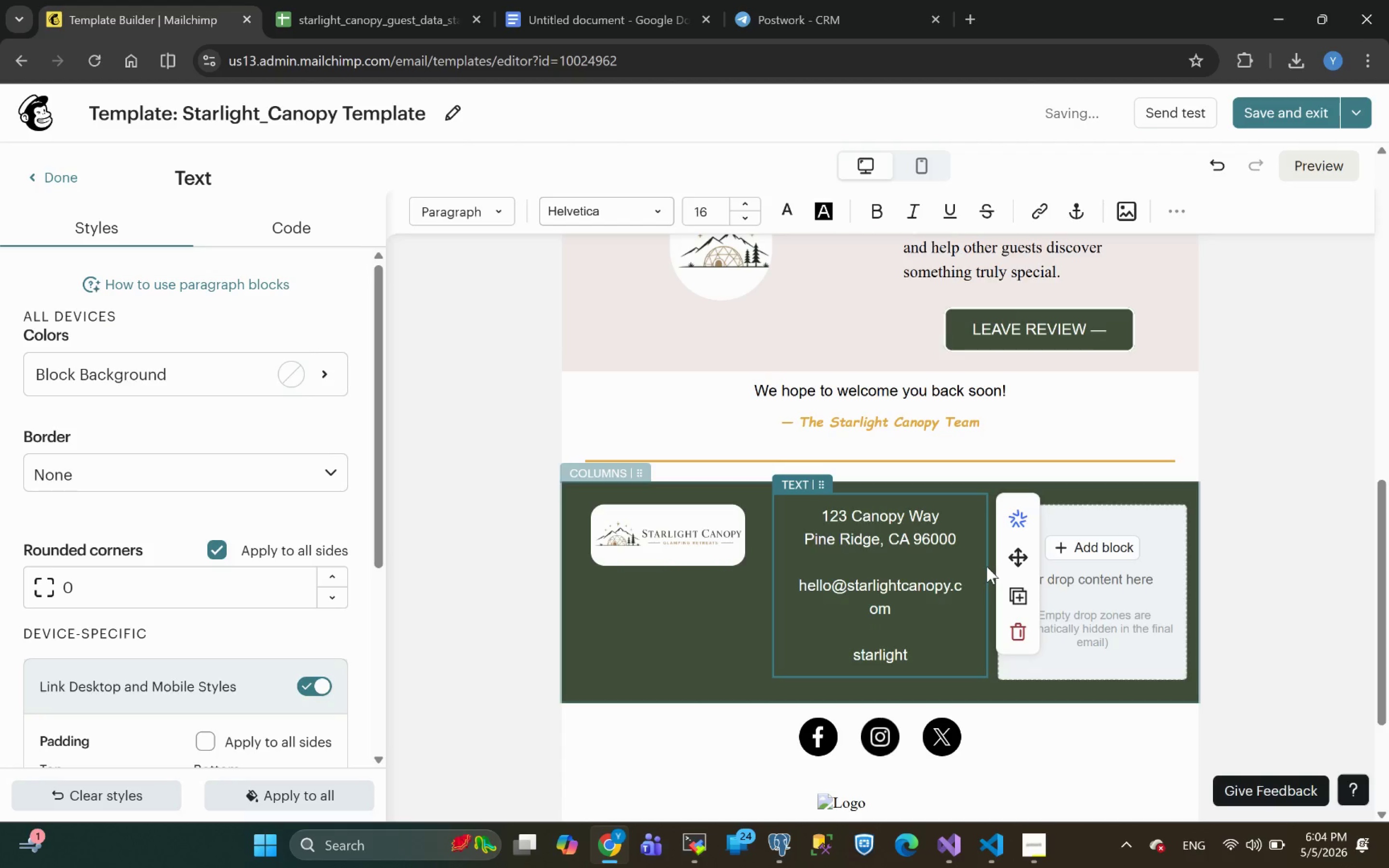 
hold_key(key=ArrowLeft, duration=0.68)
 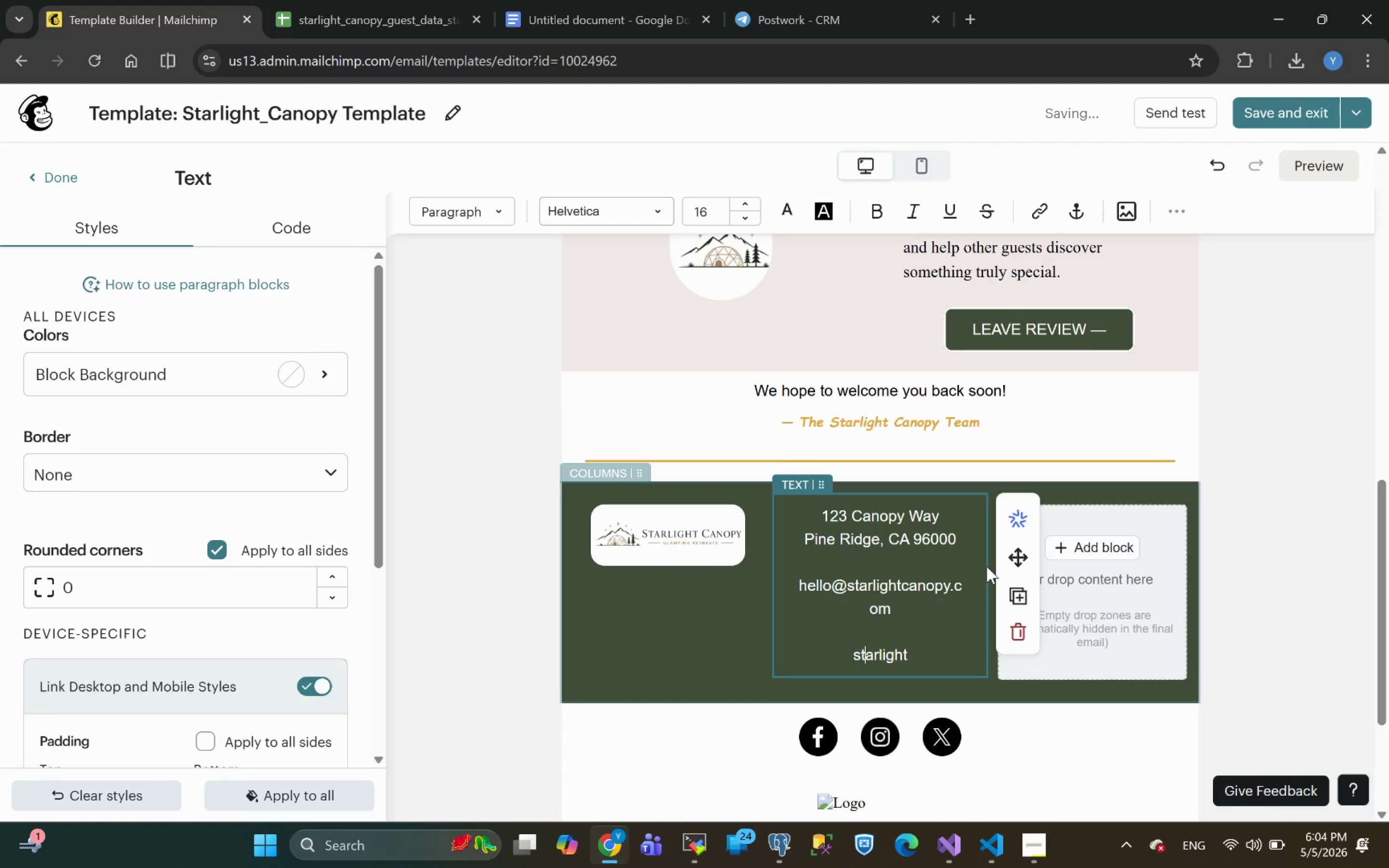 
key(ArrowLeft)
 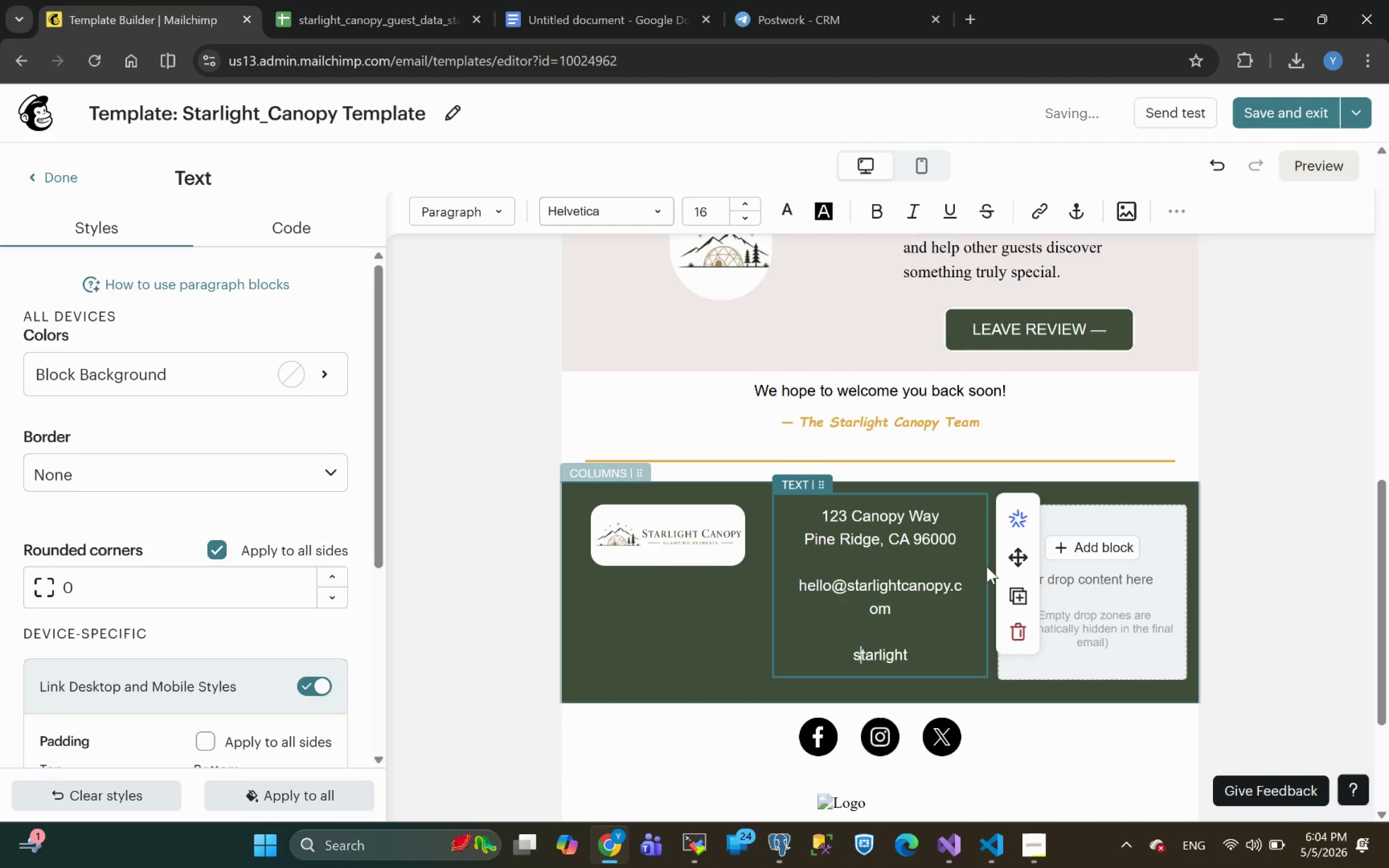 
key(ArrowLeft)
 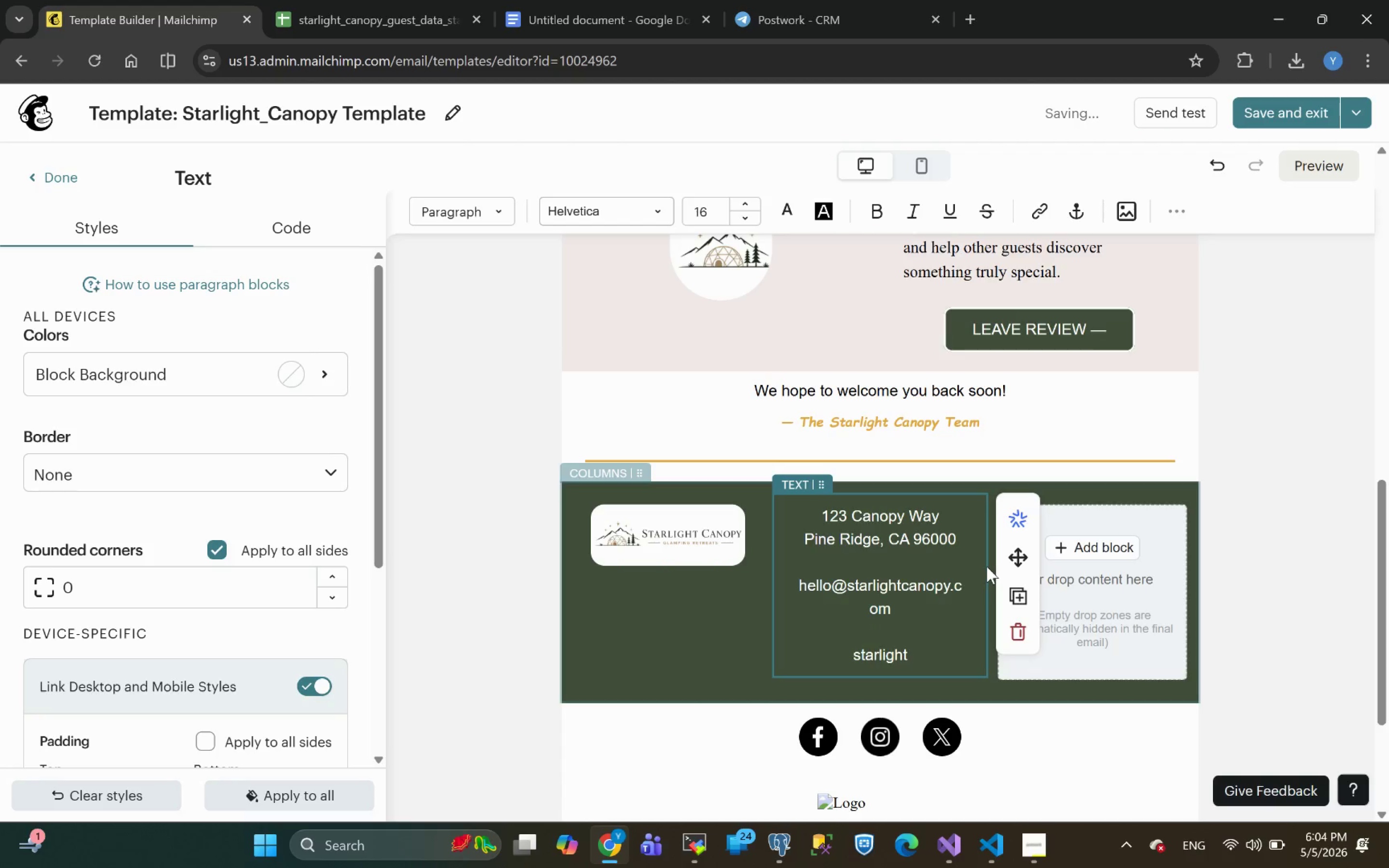 
type(www.)
 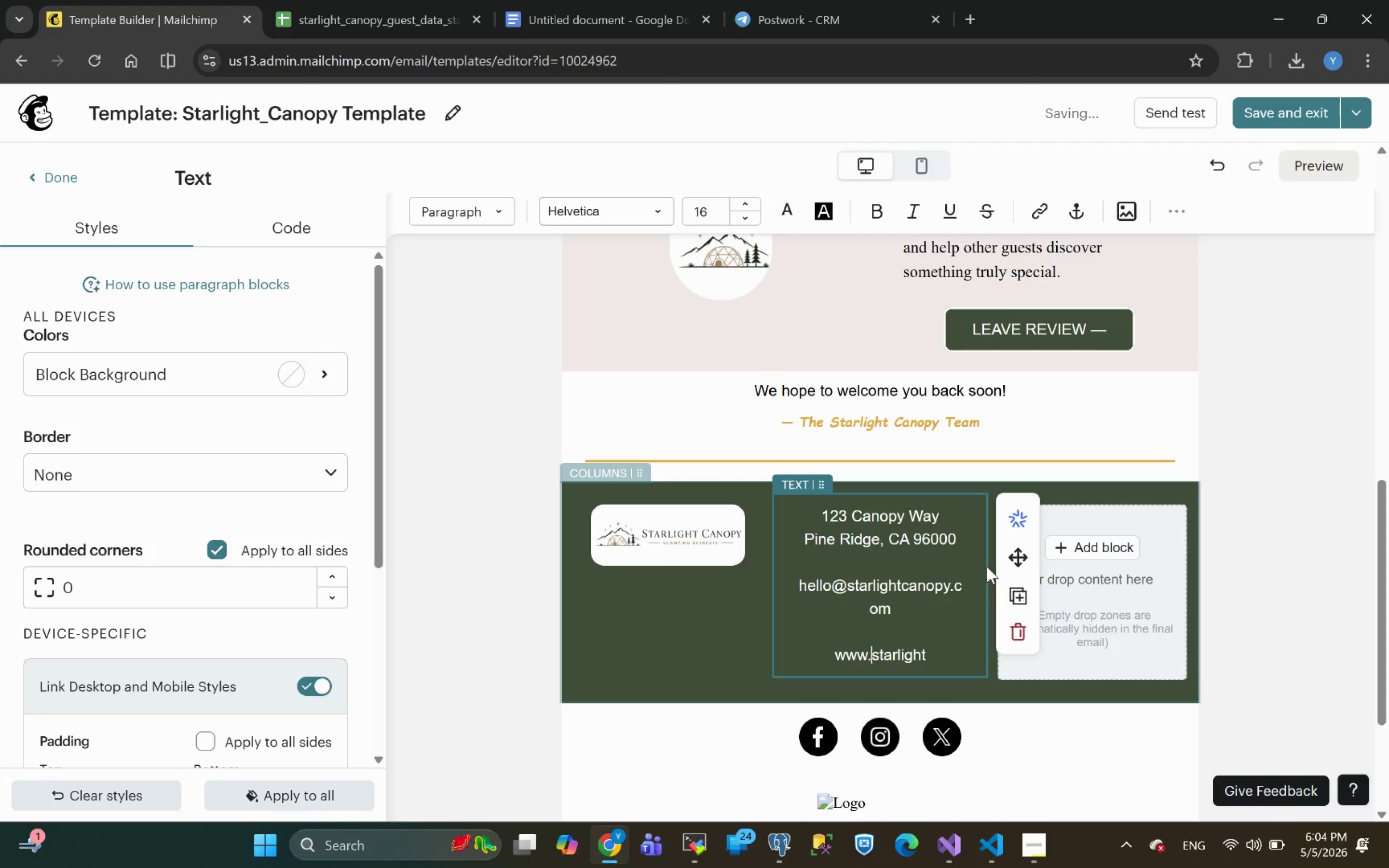 
hold_key(key=ArrowRight, duration=0.77)
 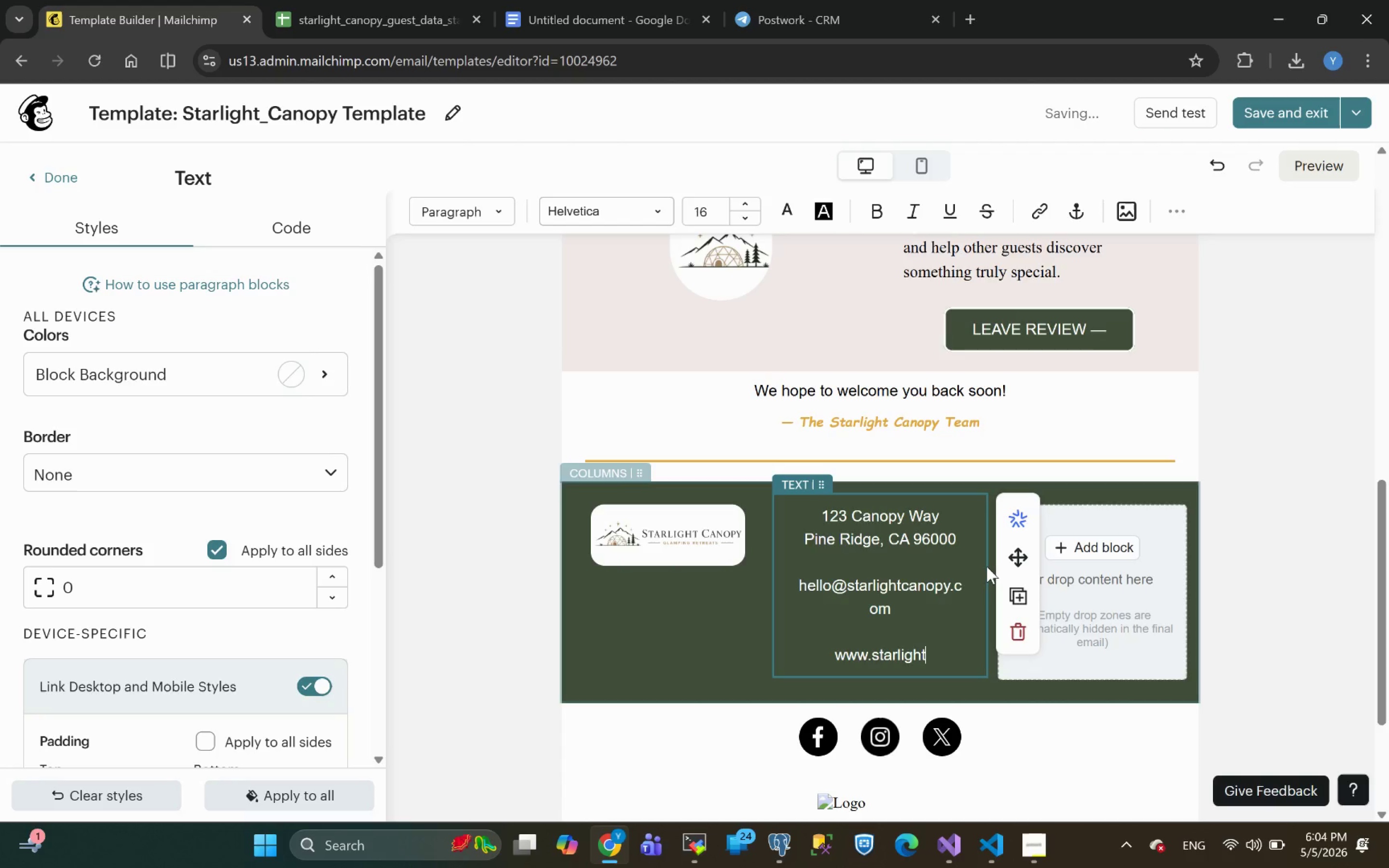 
wait(5.91)
 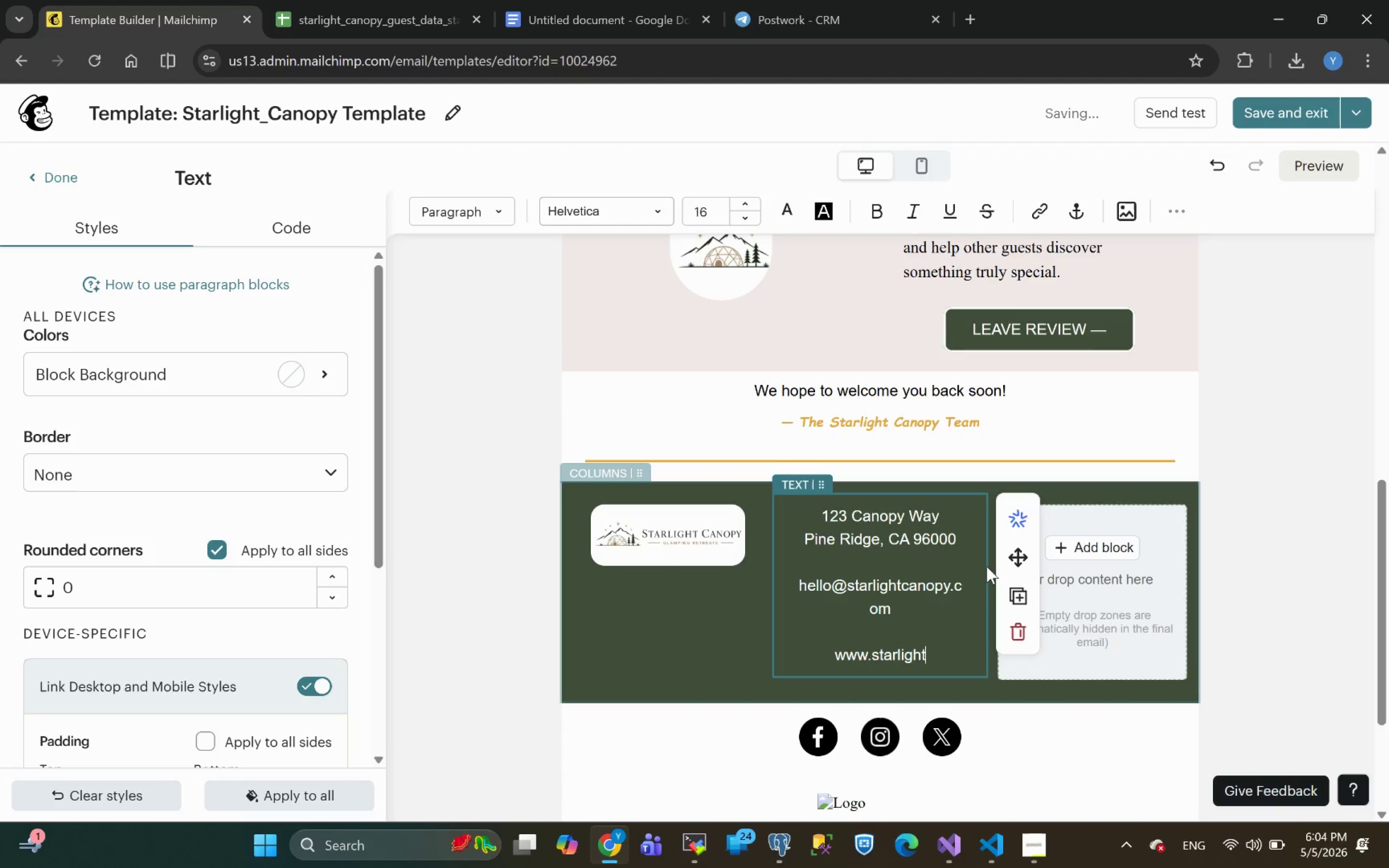 
type(canopy.com)
 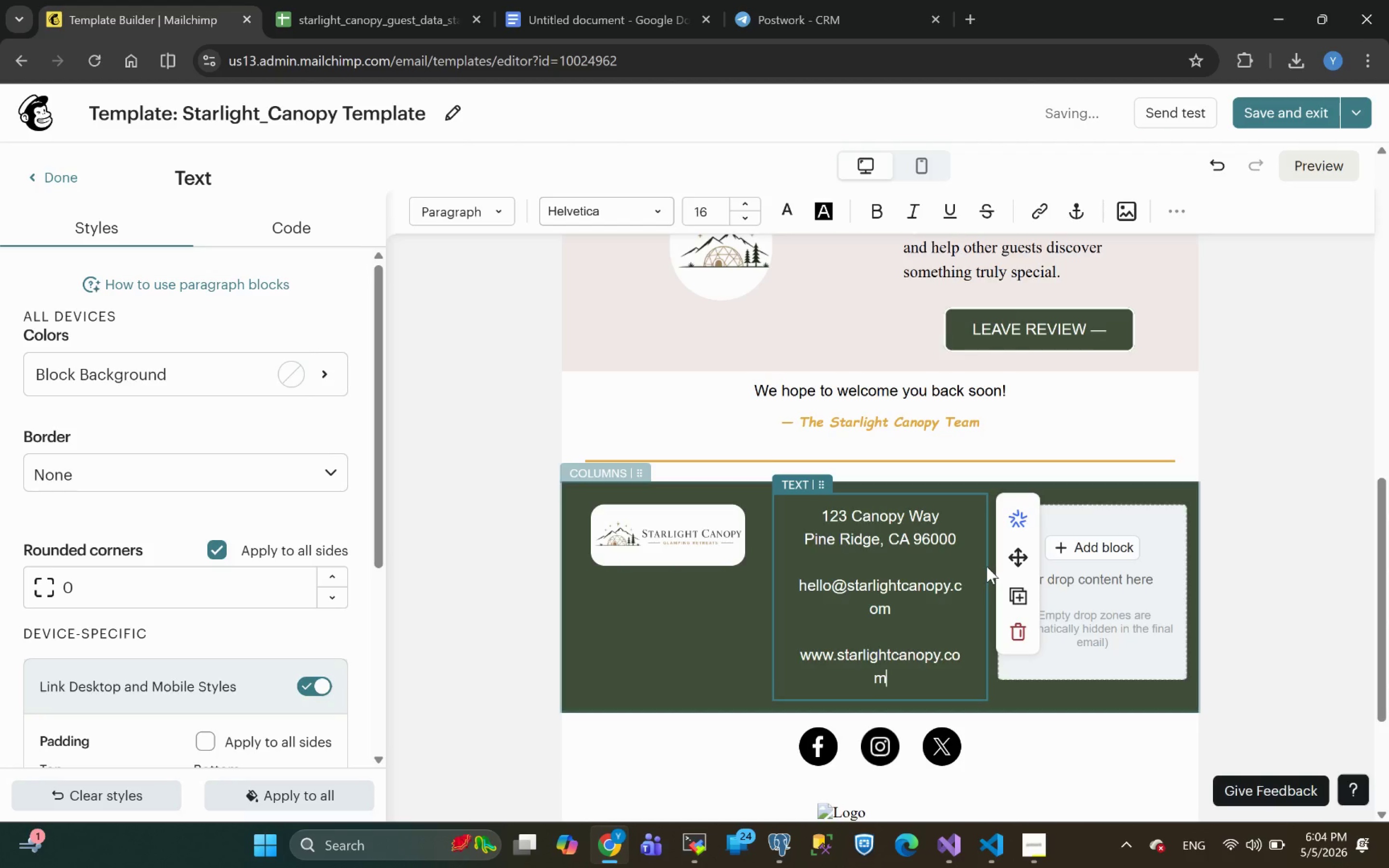 
wait(8.46)
 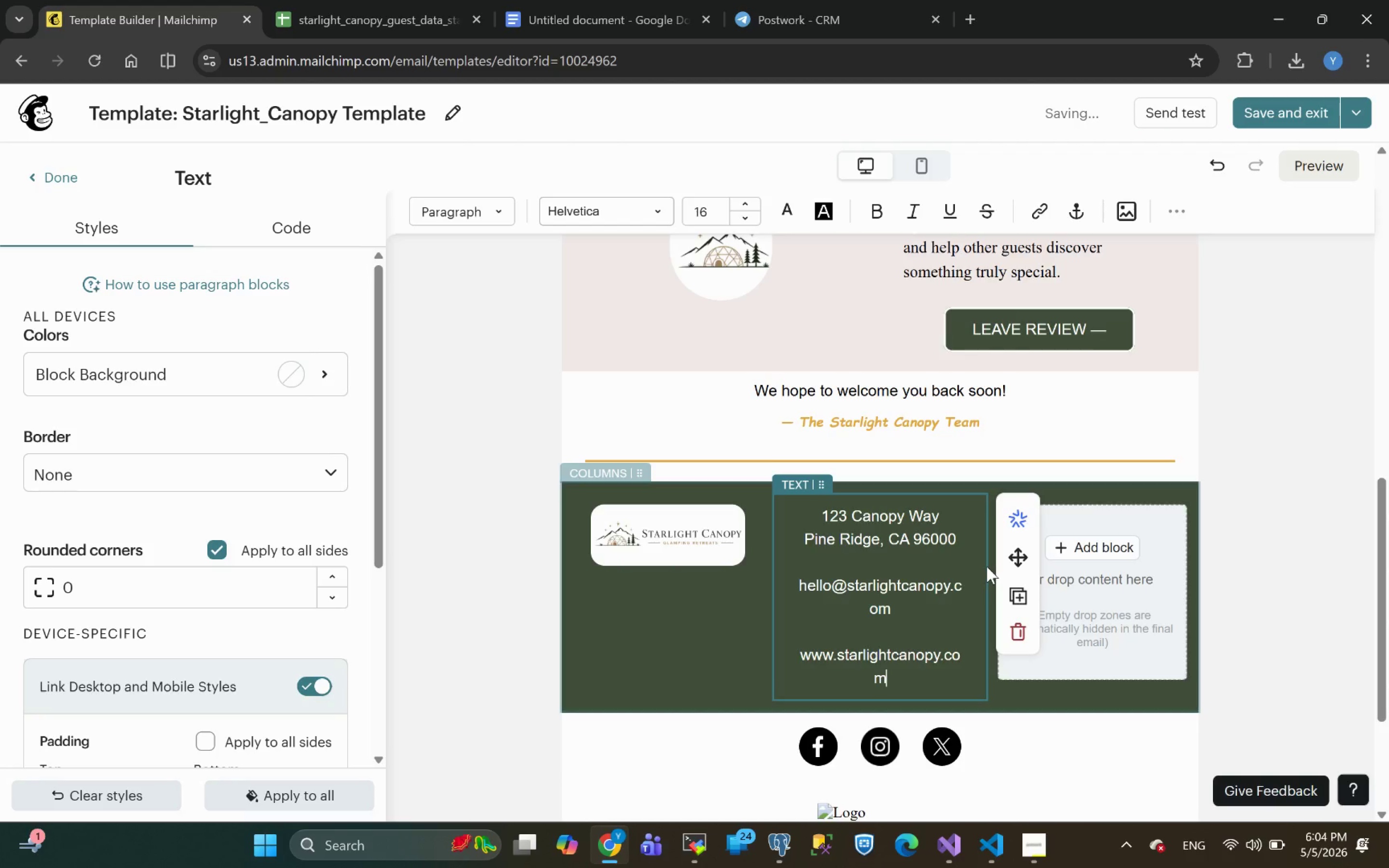 
left_click_drag(start_coordinate=[889, 677], to_coordinate=[806, 514])
 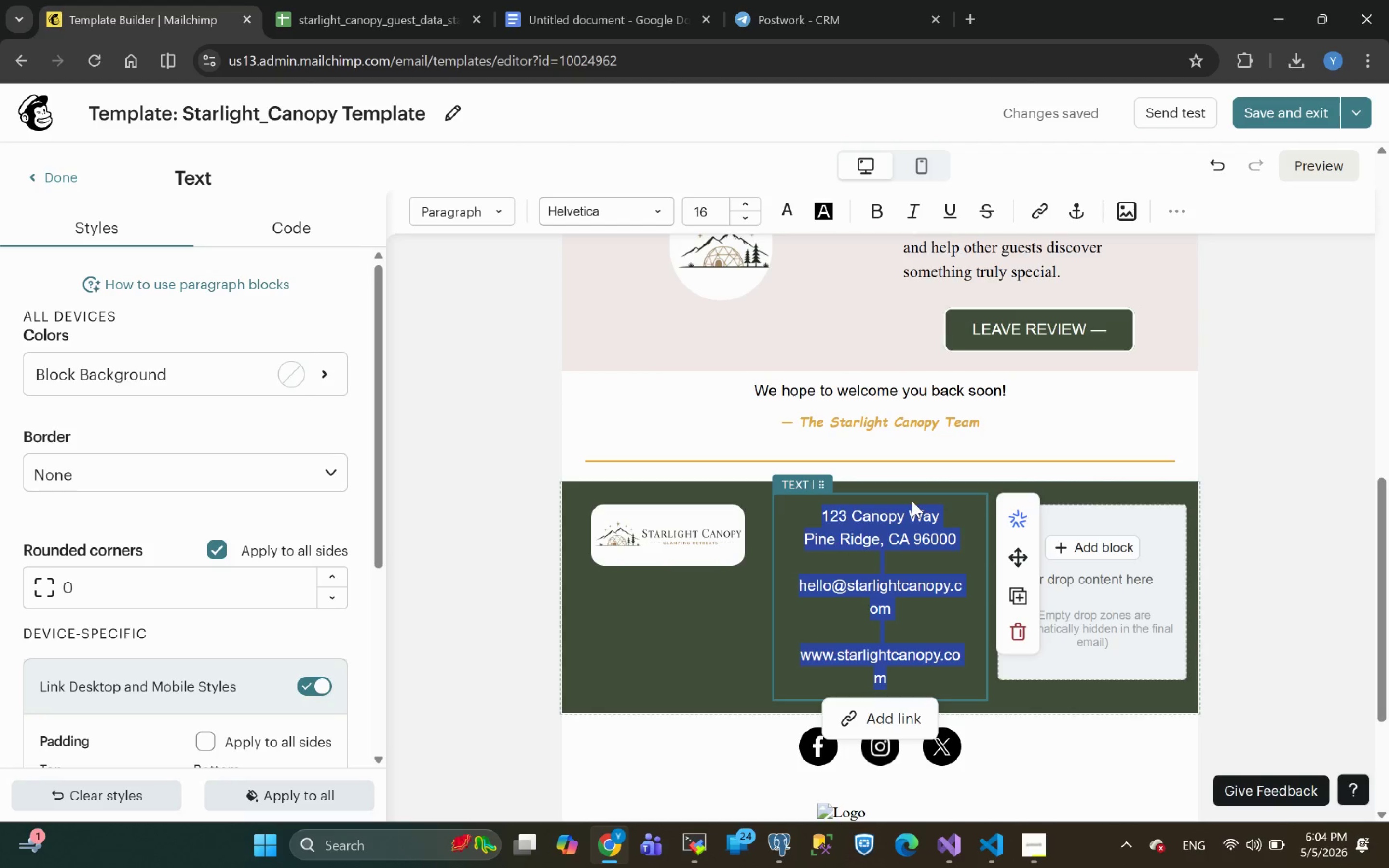 
wait(5.55)
 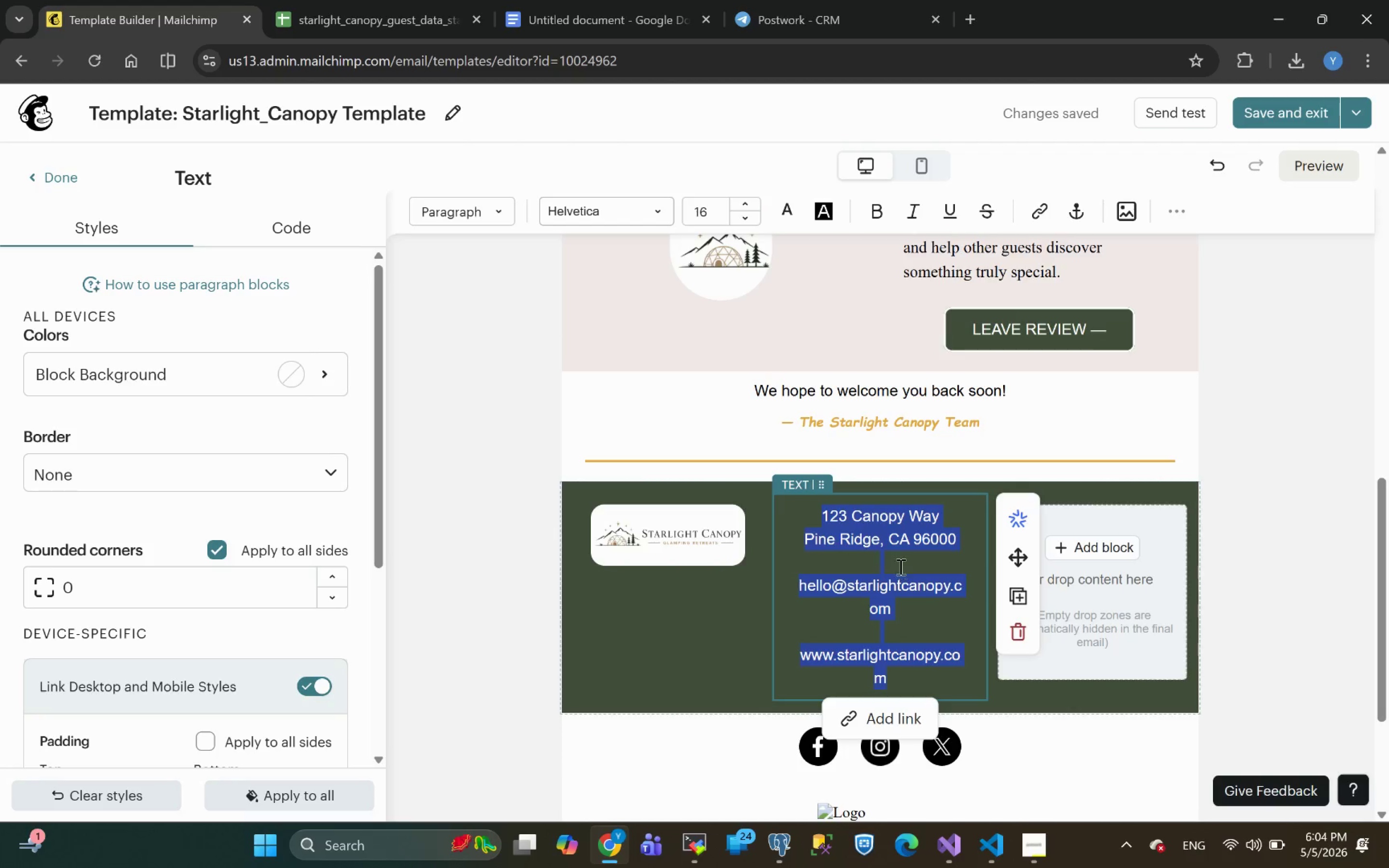 
double_click([750, 217])
 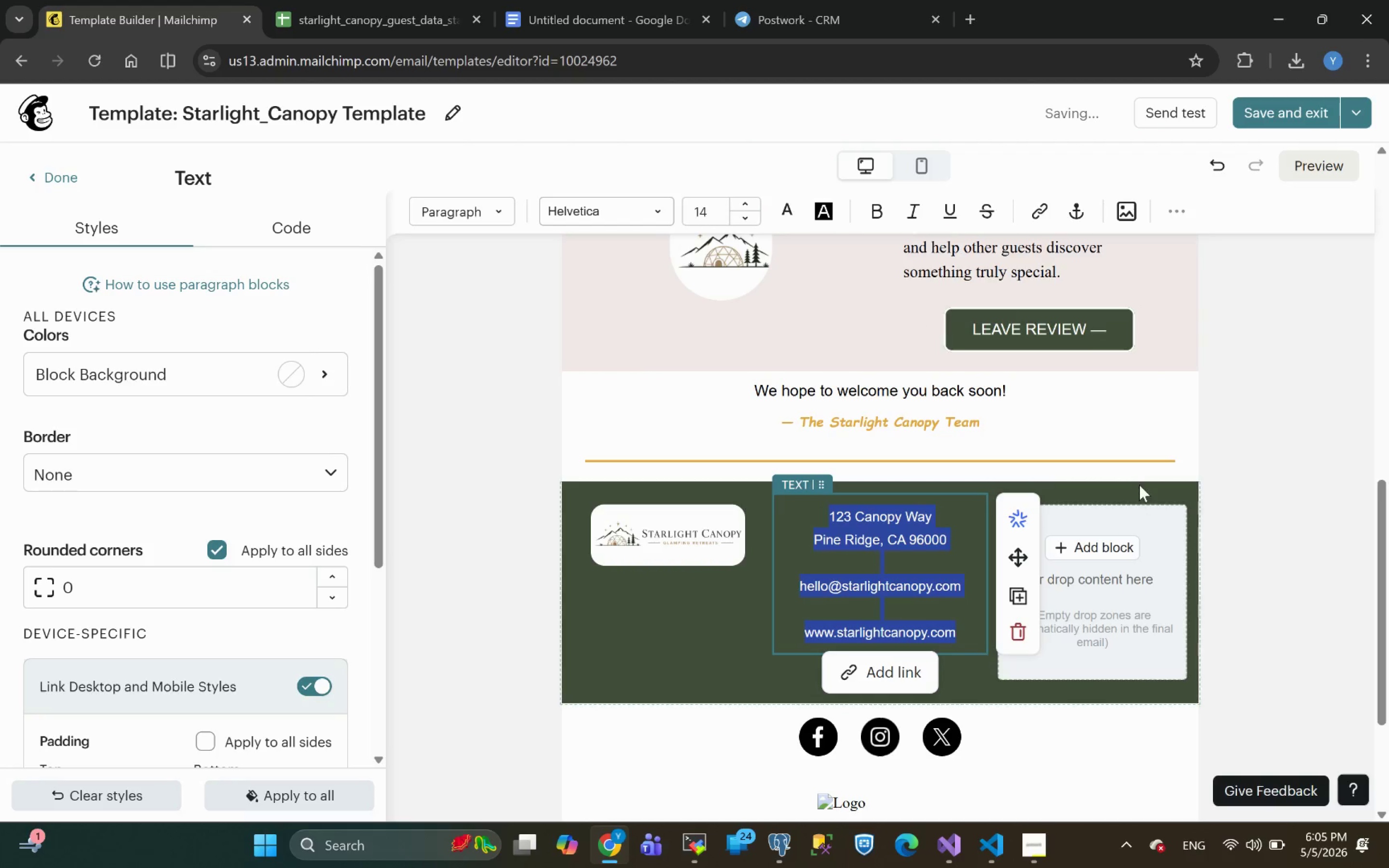 
left_click([1262, 605])
 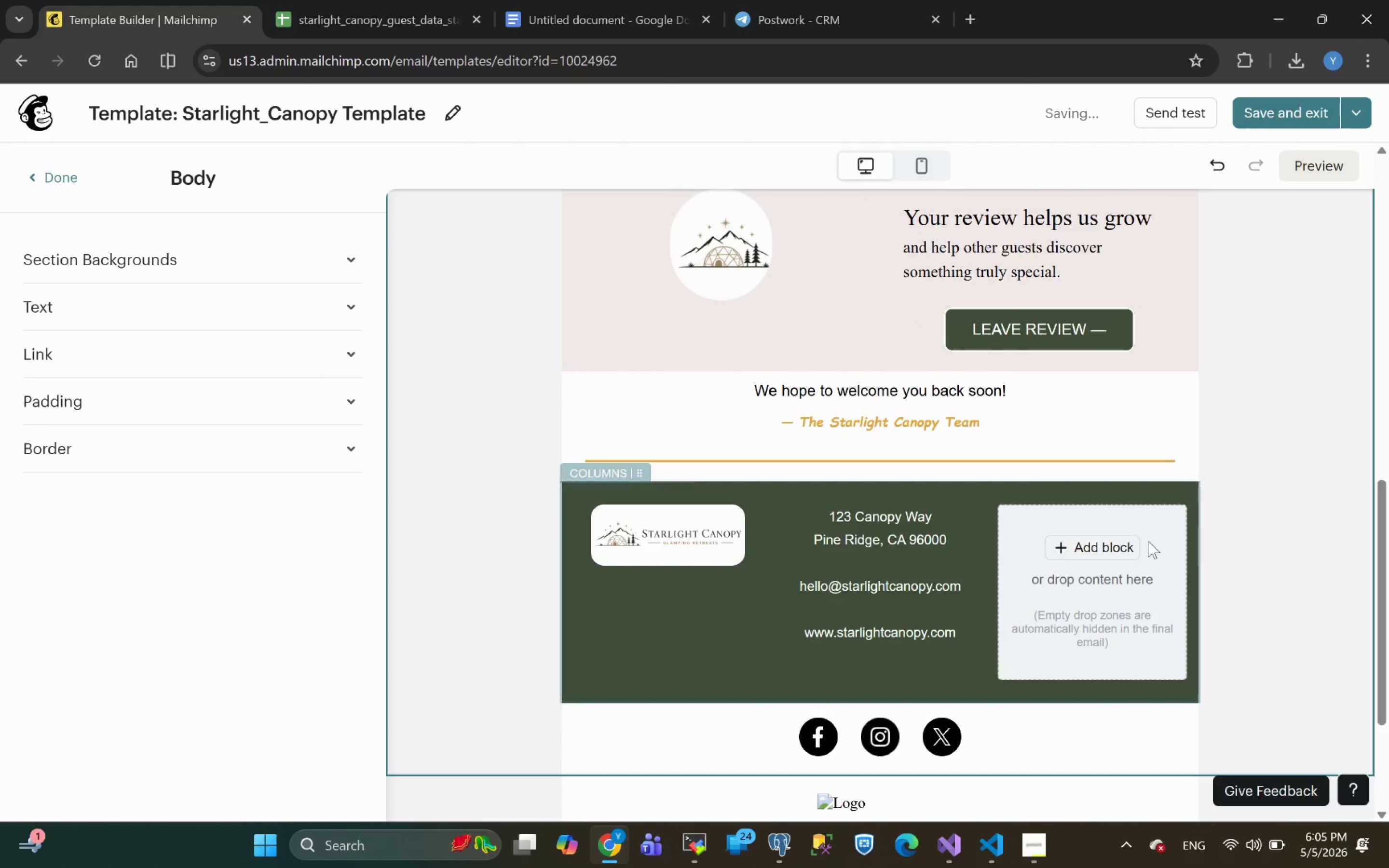 
left_click([1105, 545])
 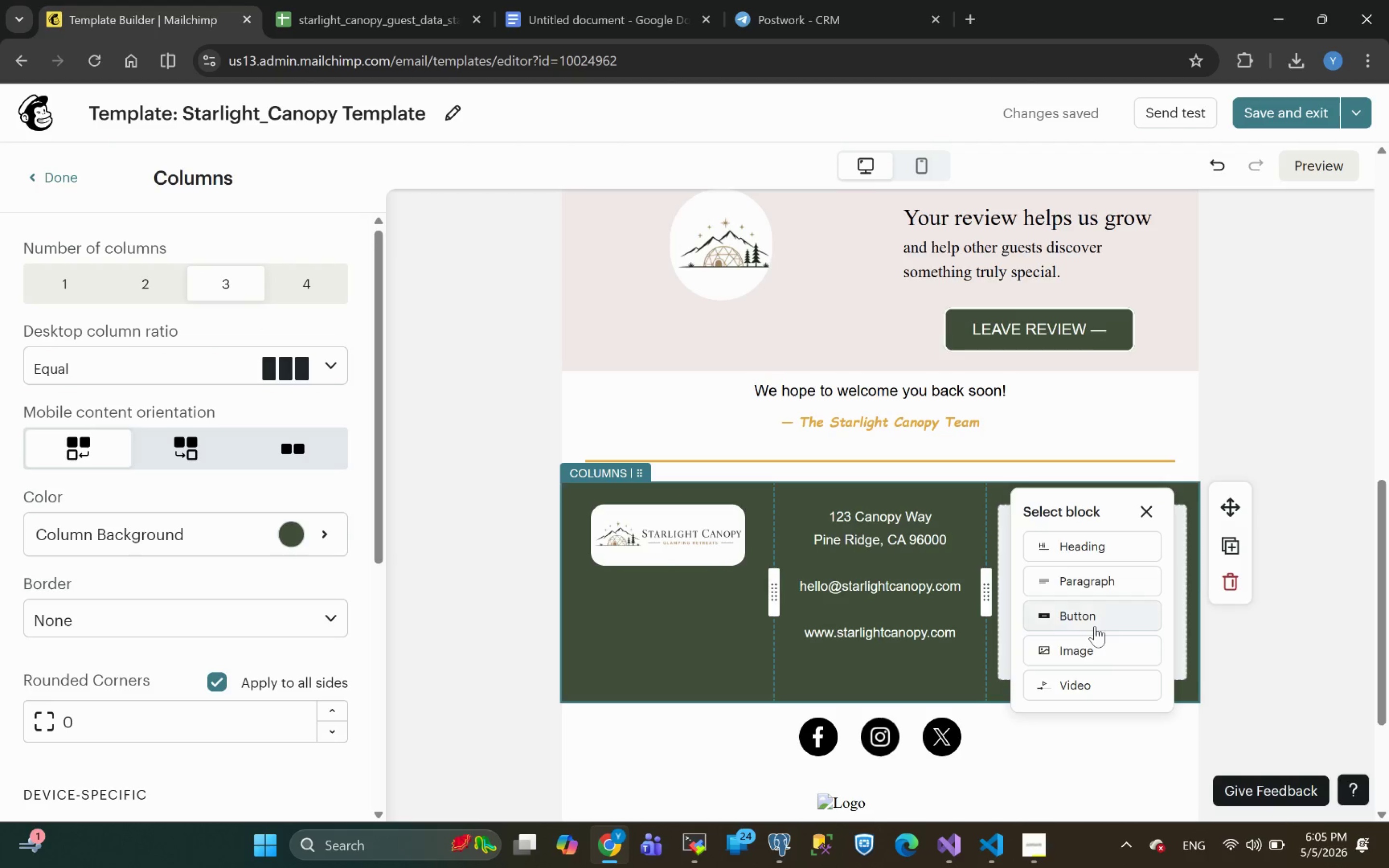 
left_click([1292, 662])
 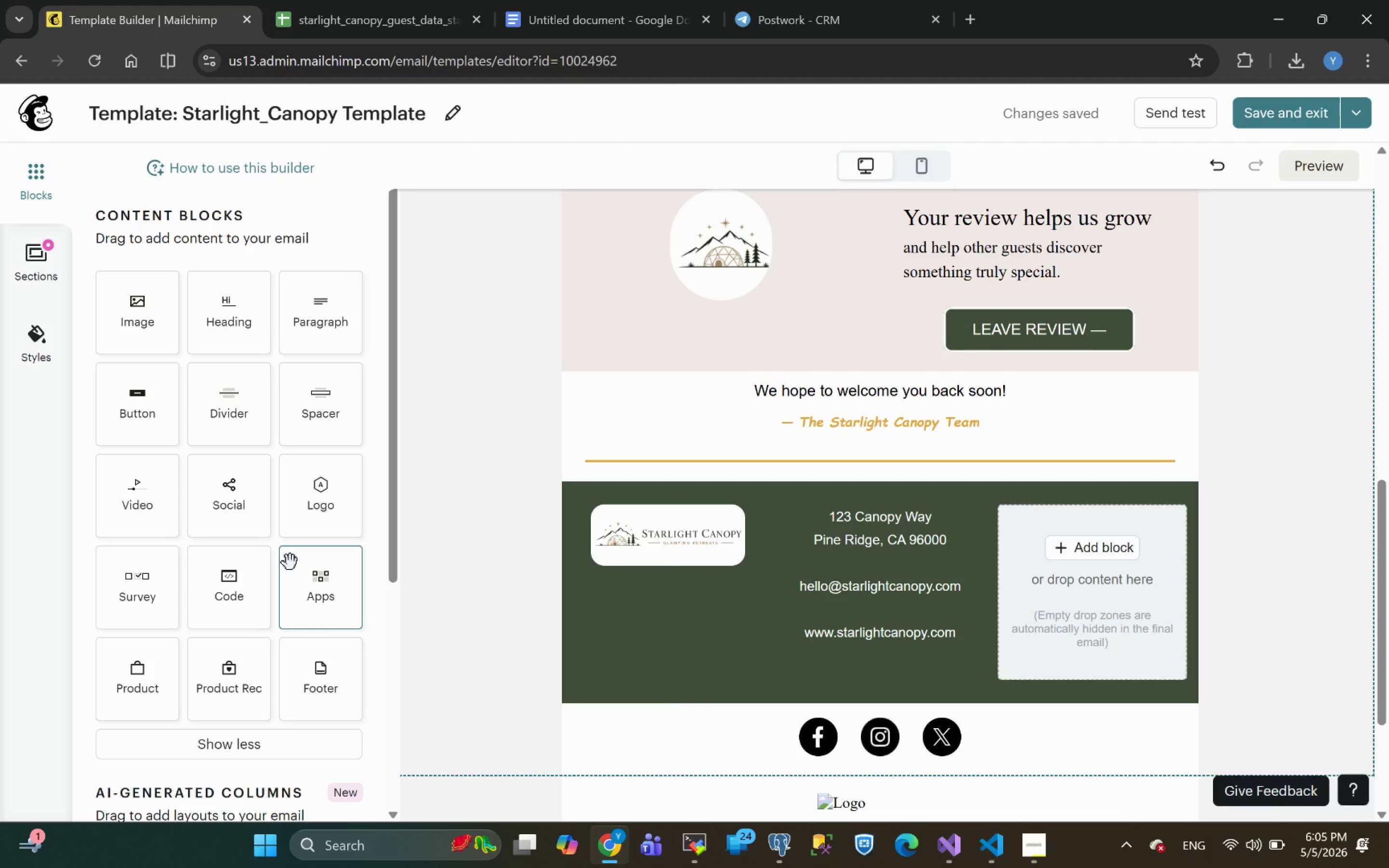 
left_click_drag(start_coordinate=[227, 499], to_coordinate=[1078, 598])
 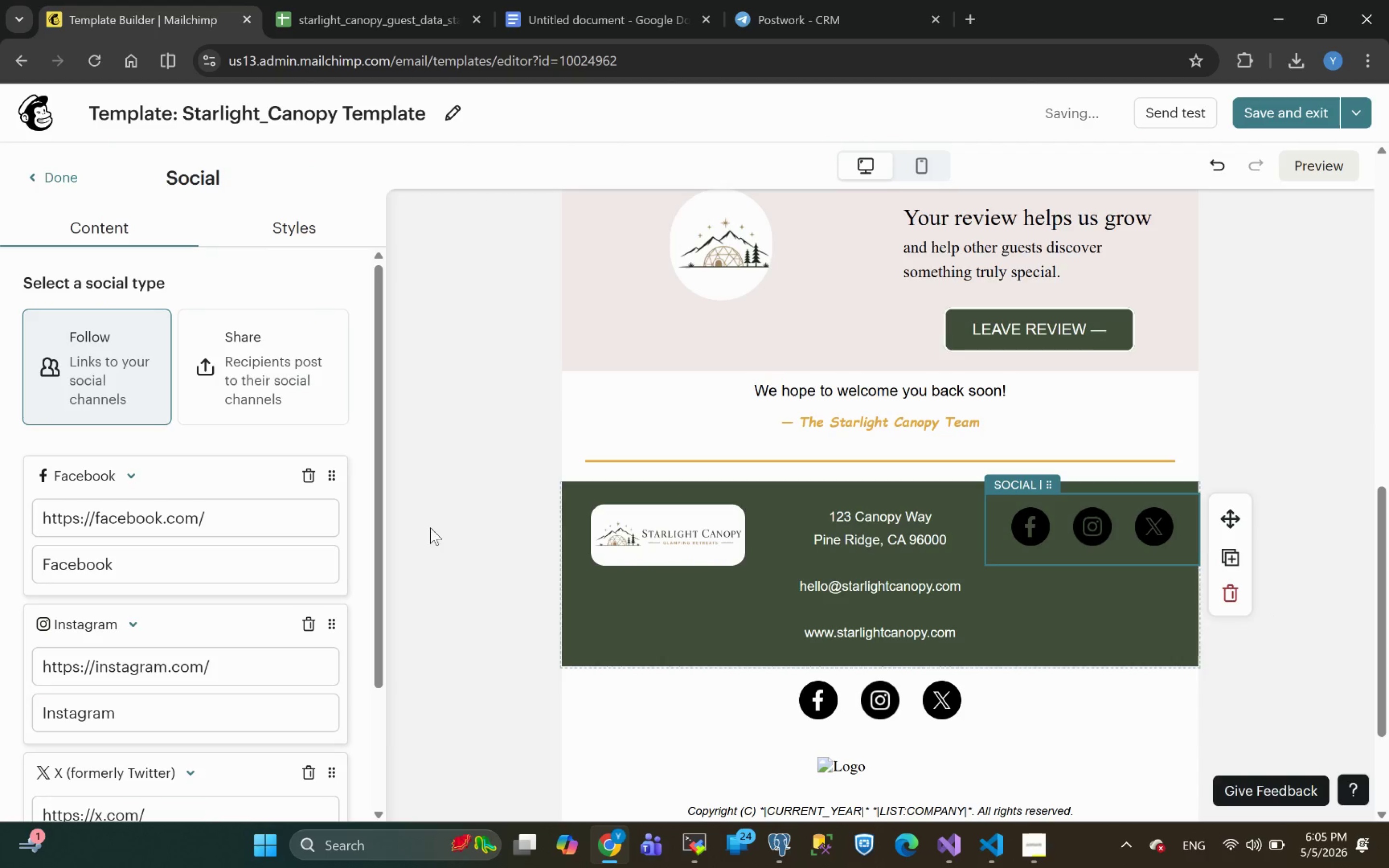 
left_click([309, 230])
 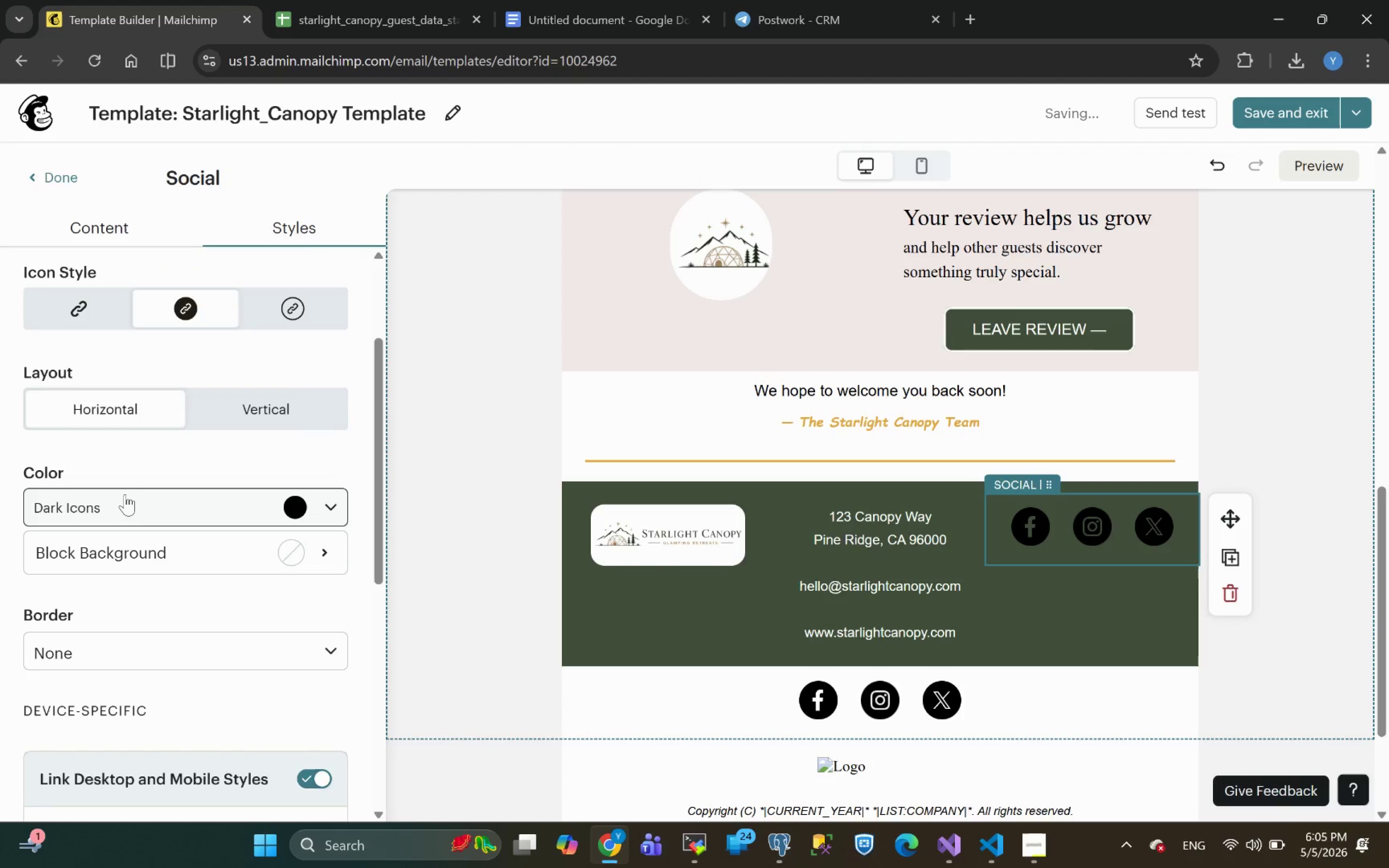 
left_click([155, 508])
 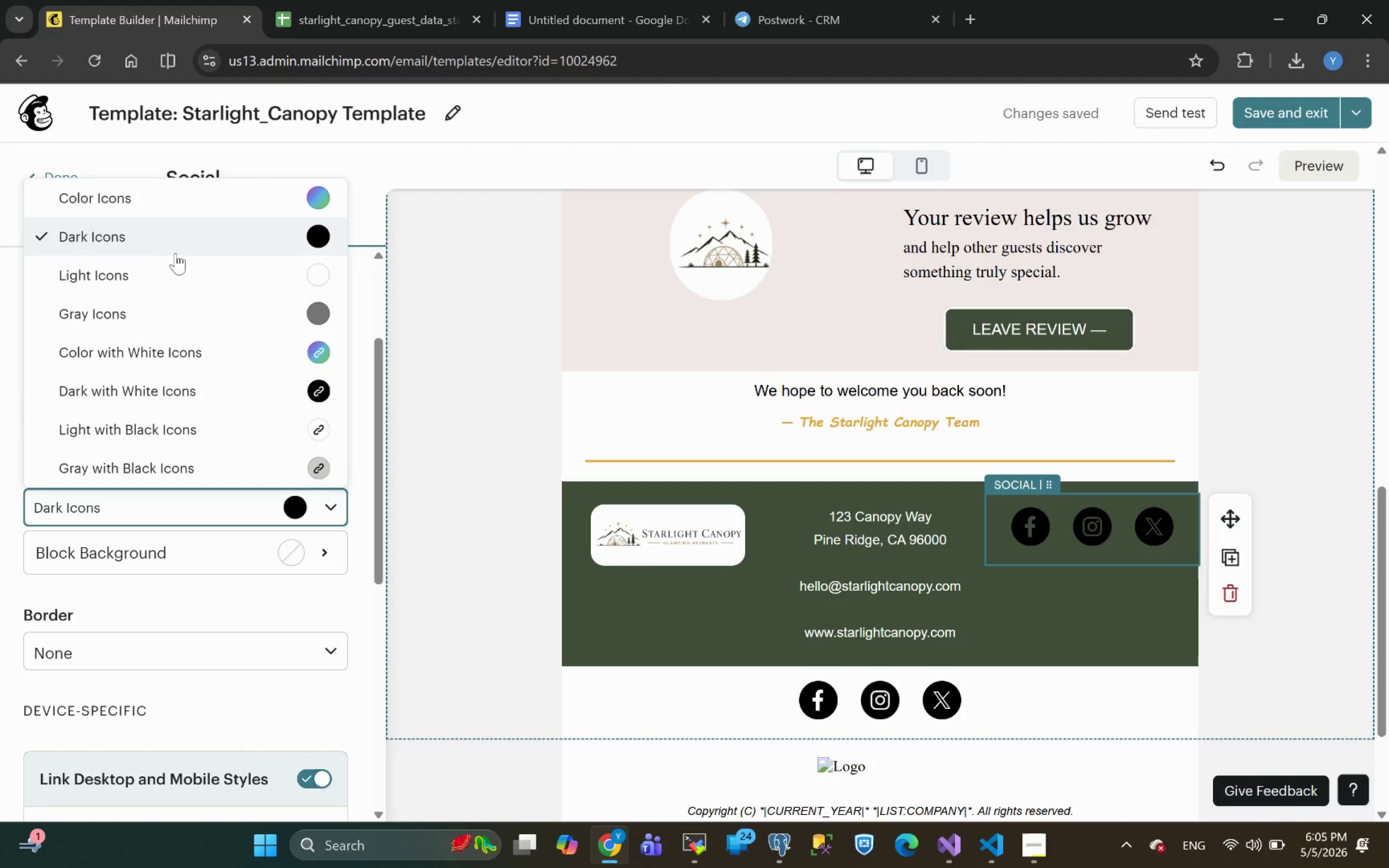 
left_click([157, 272])
 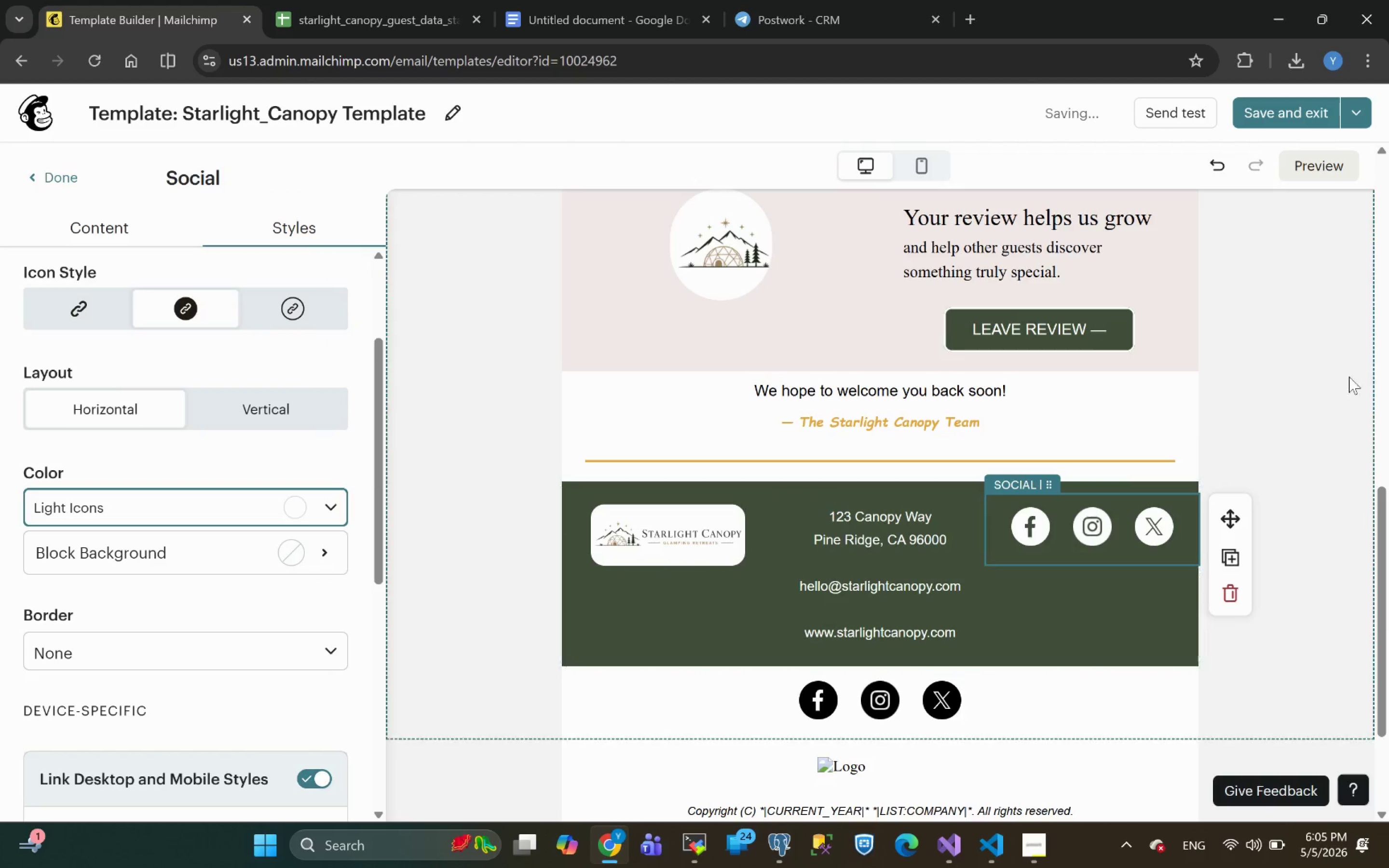 
left_click([1351, 403])
 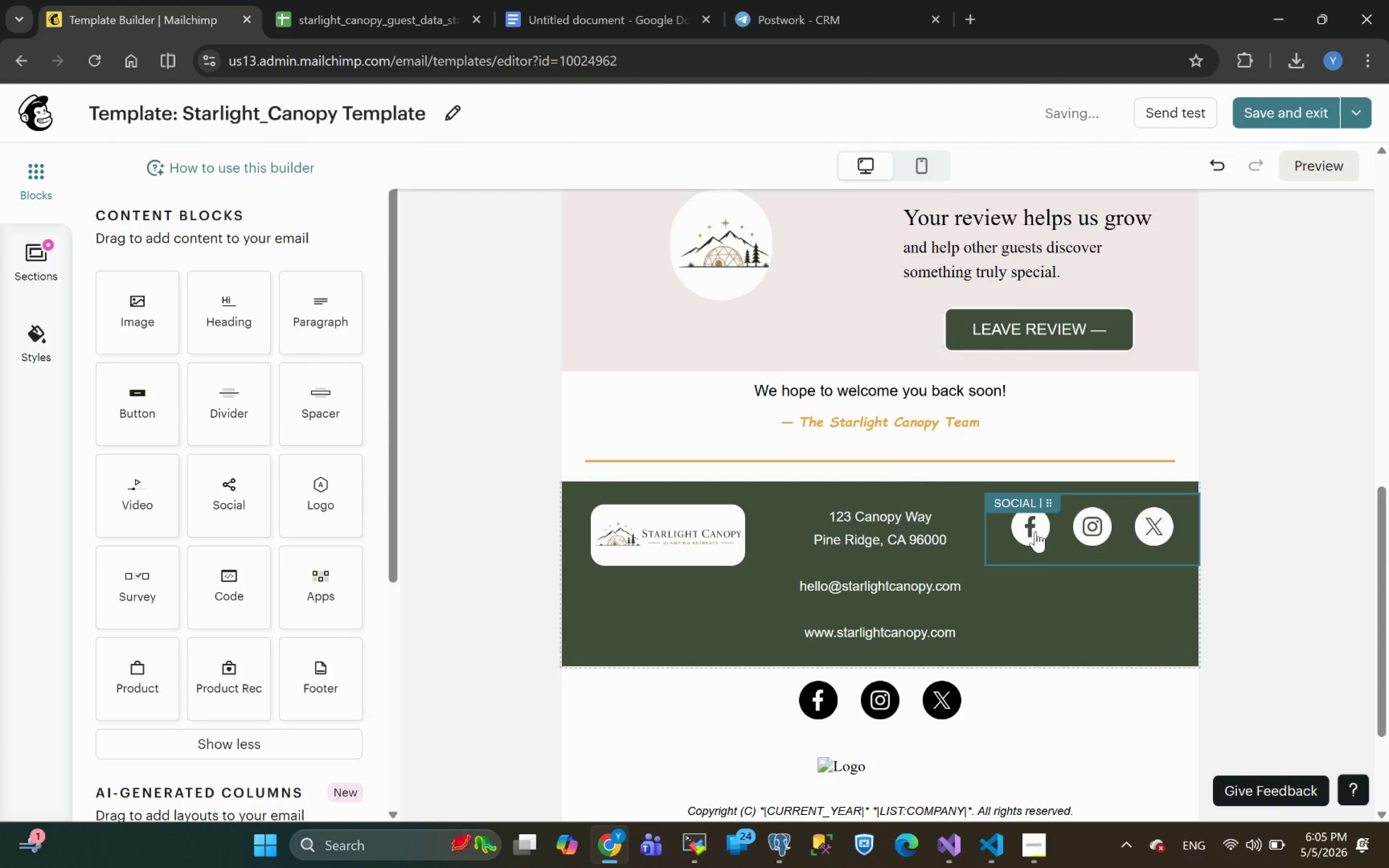 
left_click([1035, 531])
 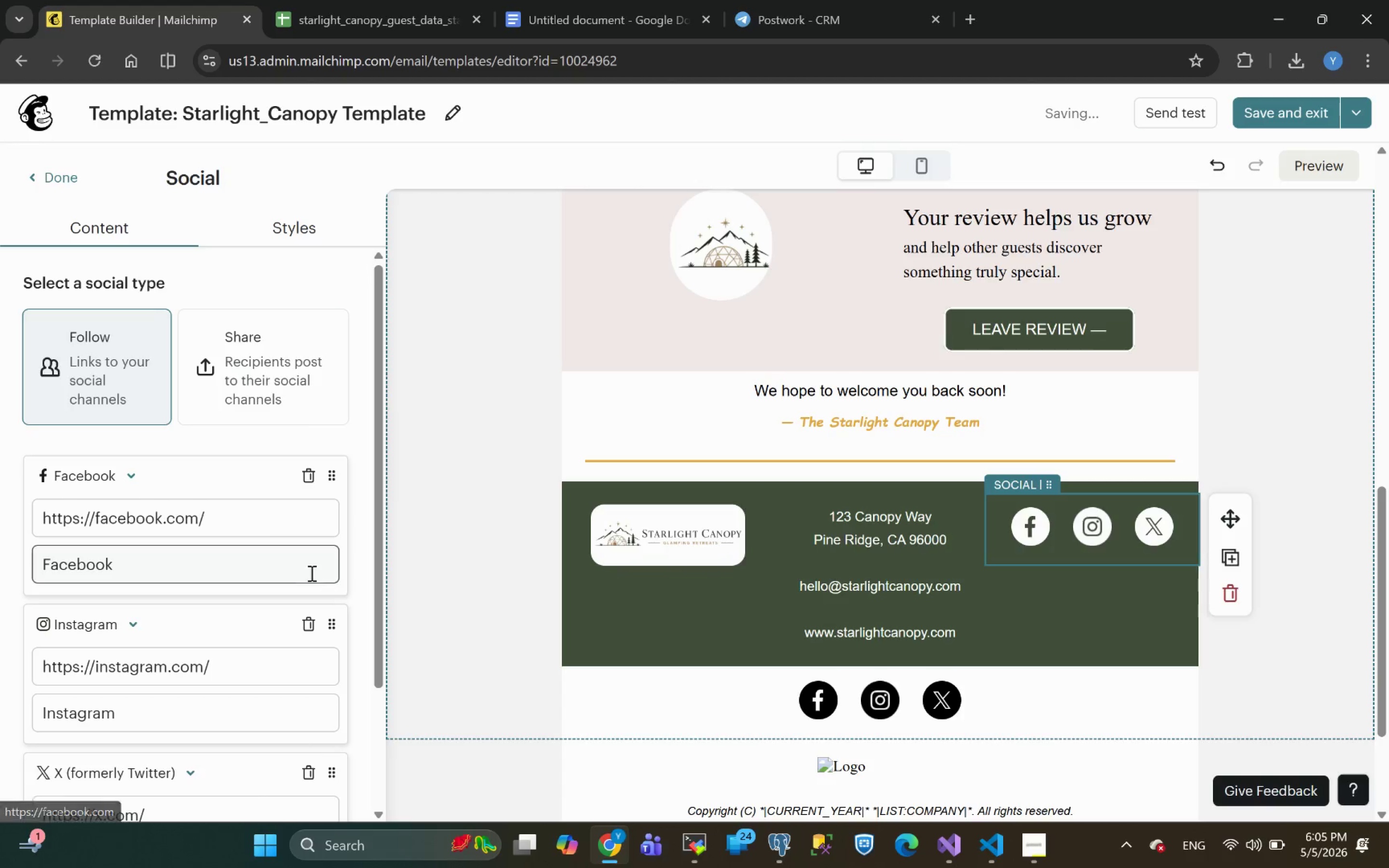 
left_click([234, 522])
 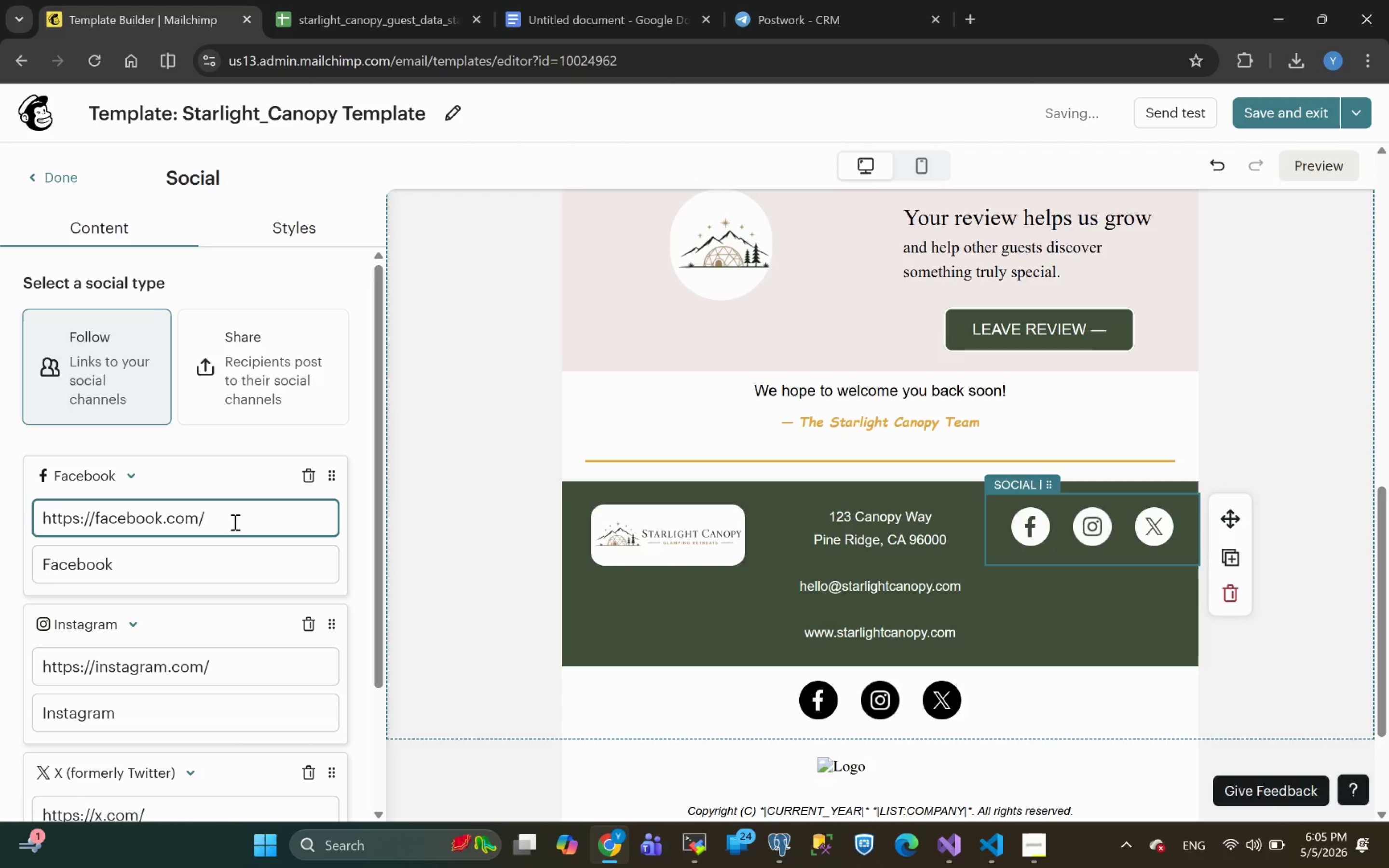 
type(starlightcanopy)
 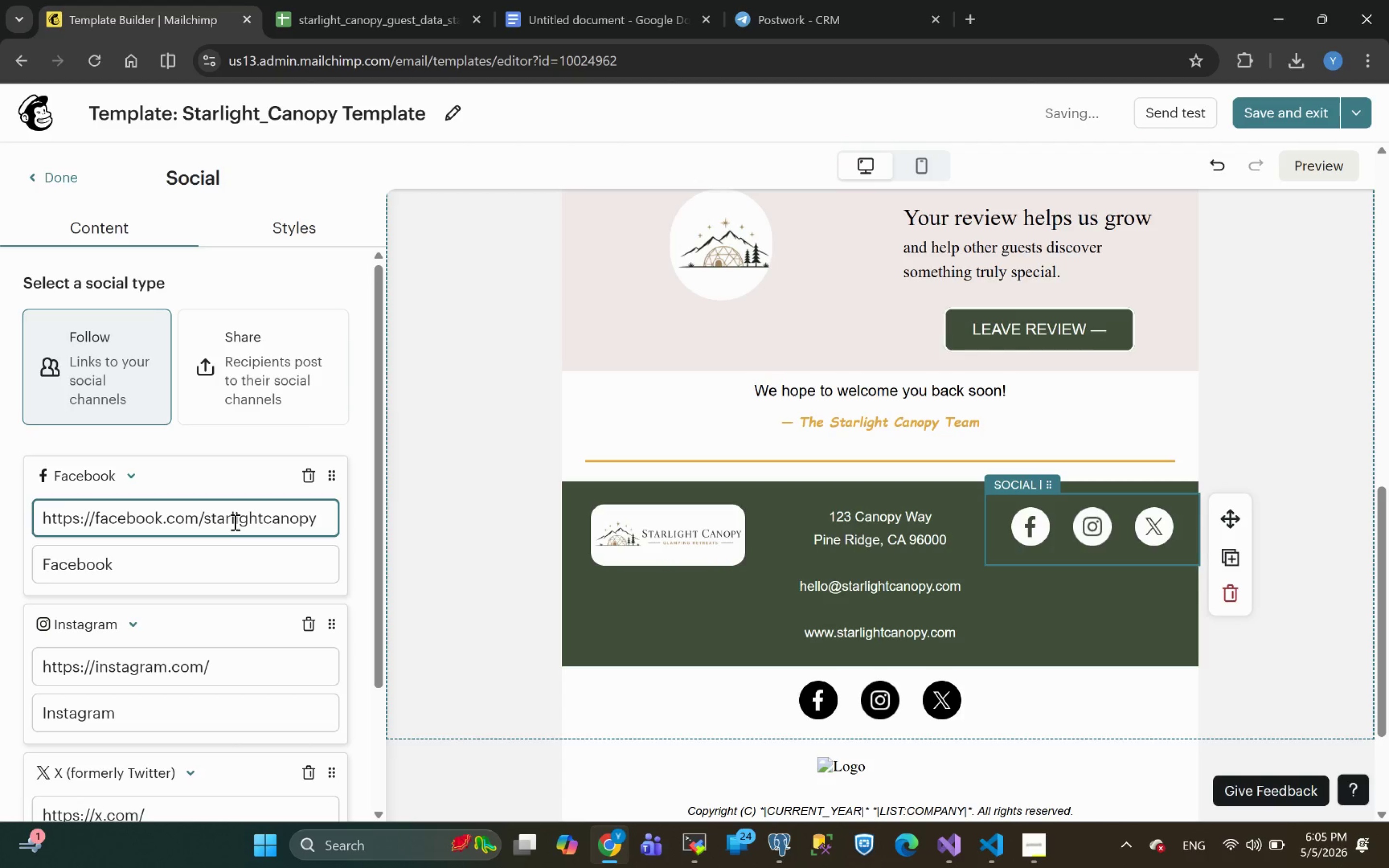 
left_click([234, 522])
 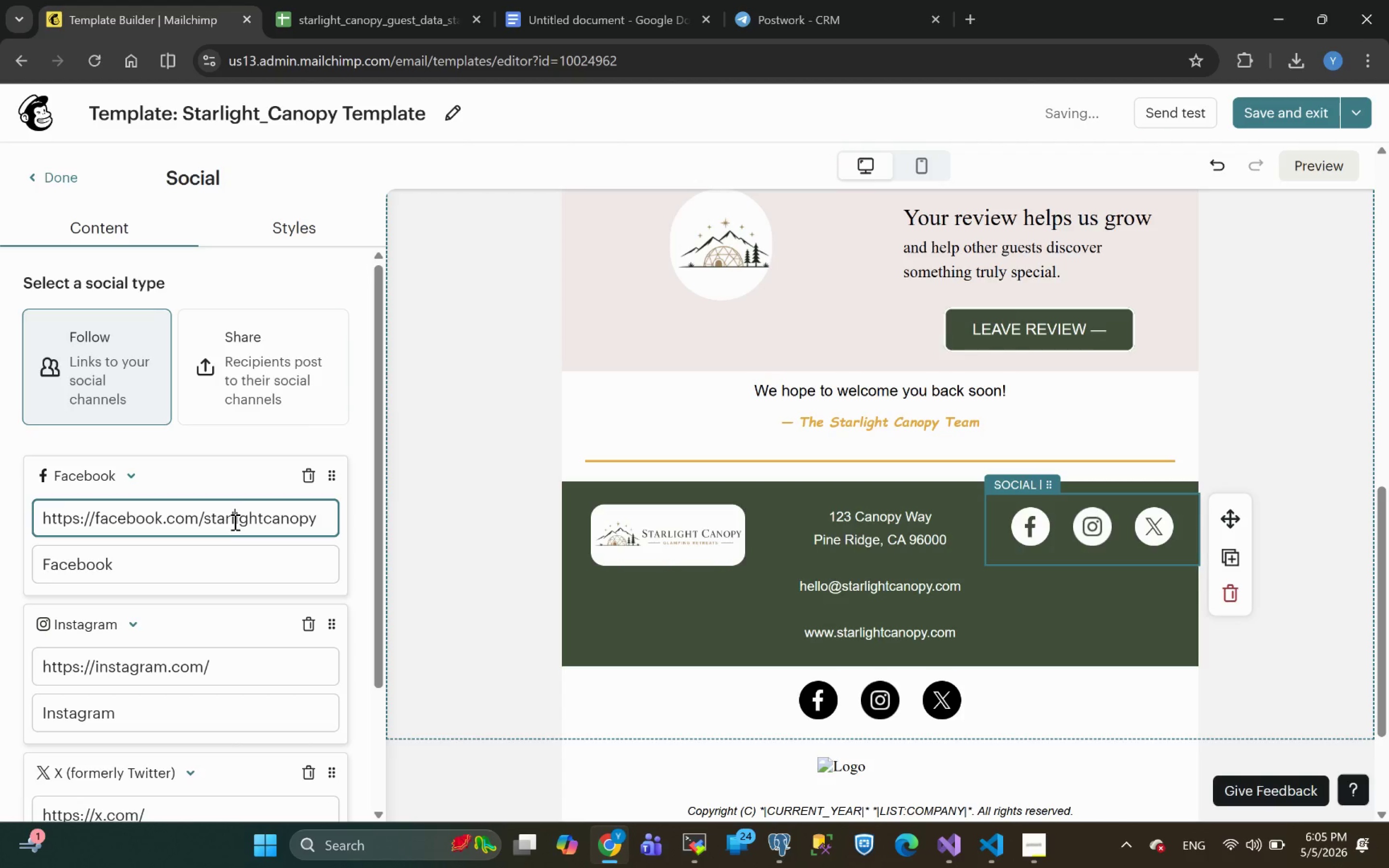 
double_click([234, 522])
 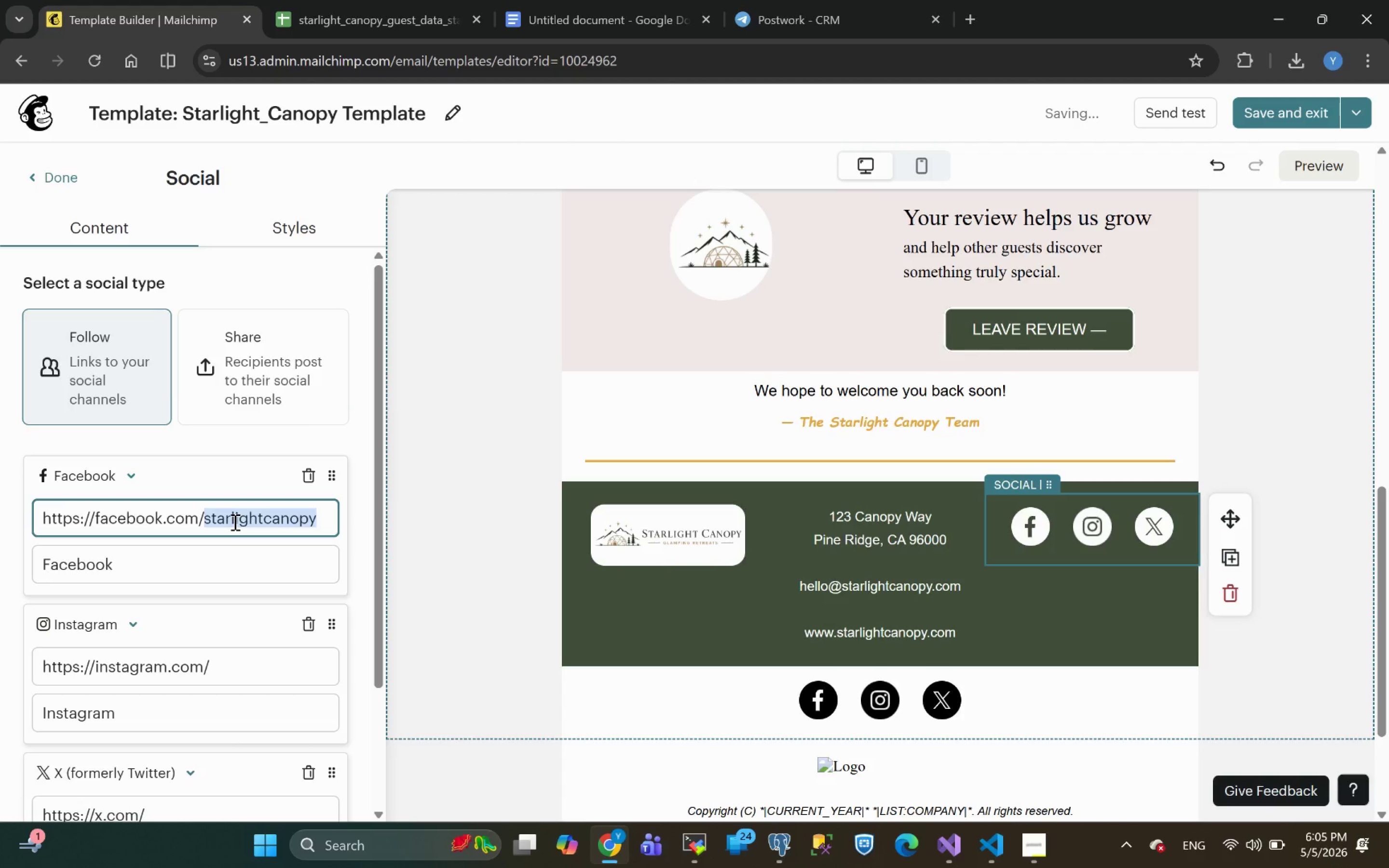 
key(Control+C)
 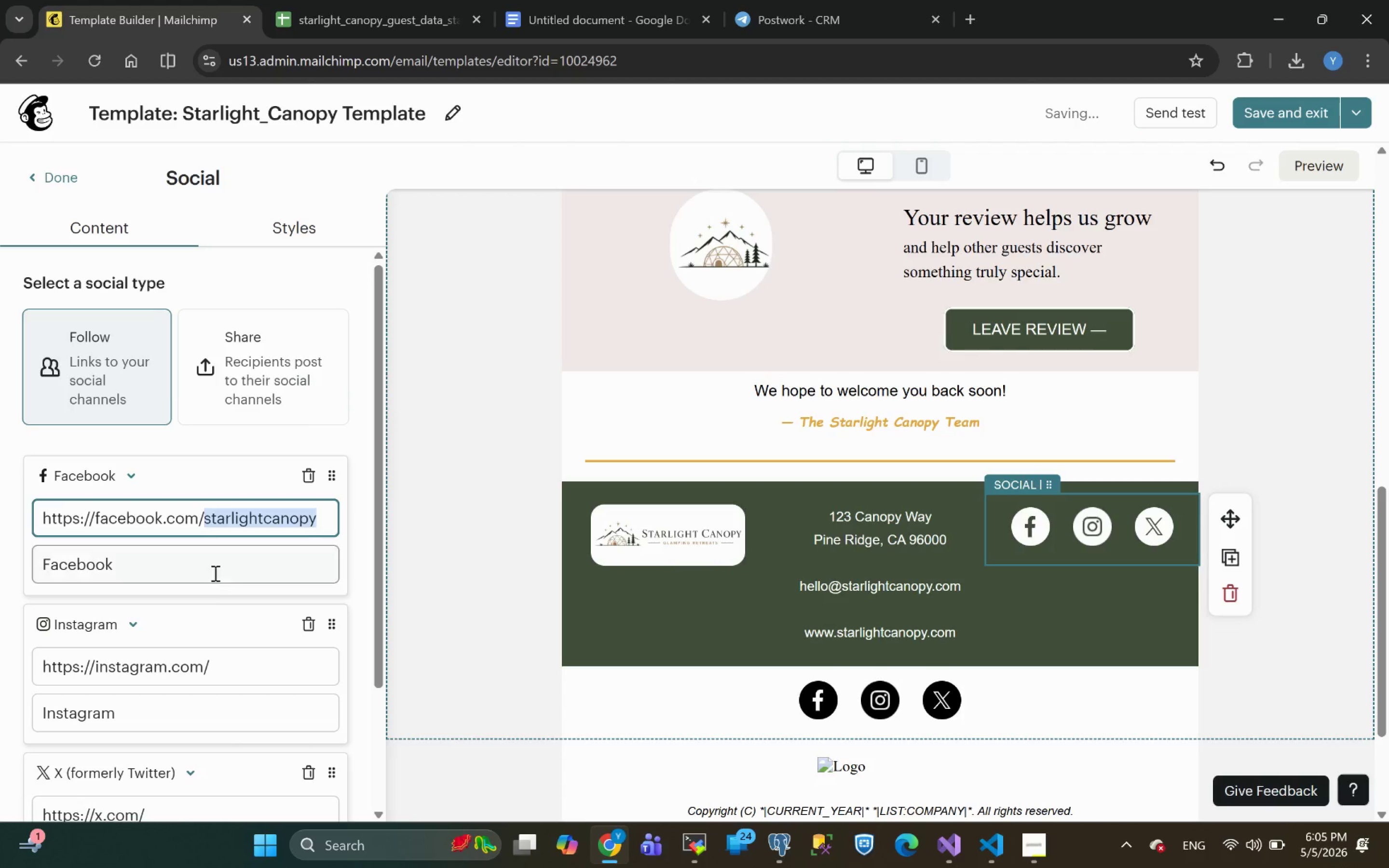 
left_click([211, 571])
 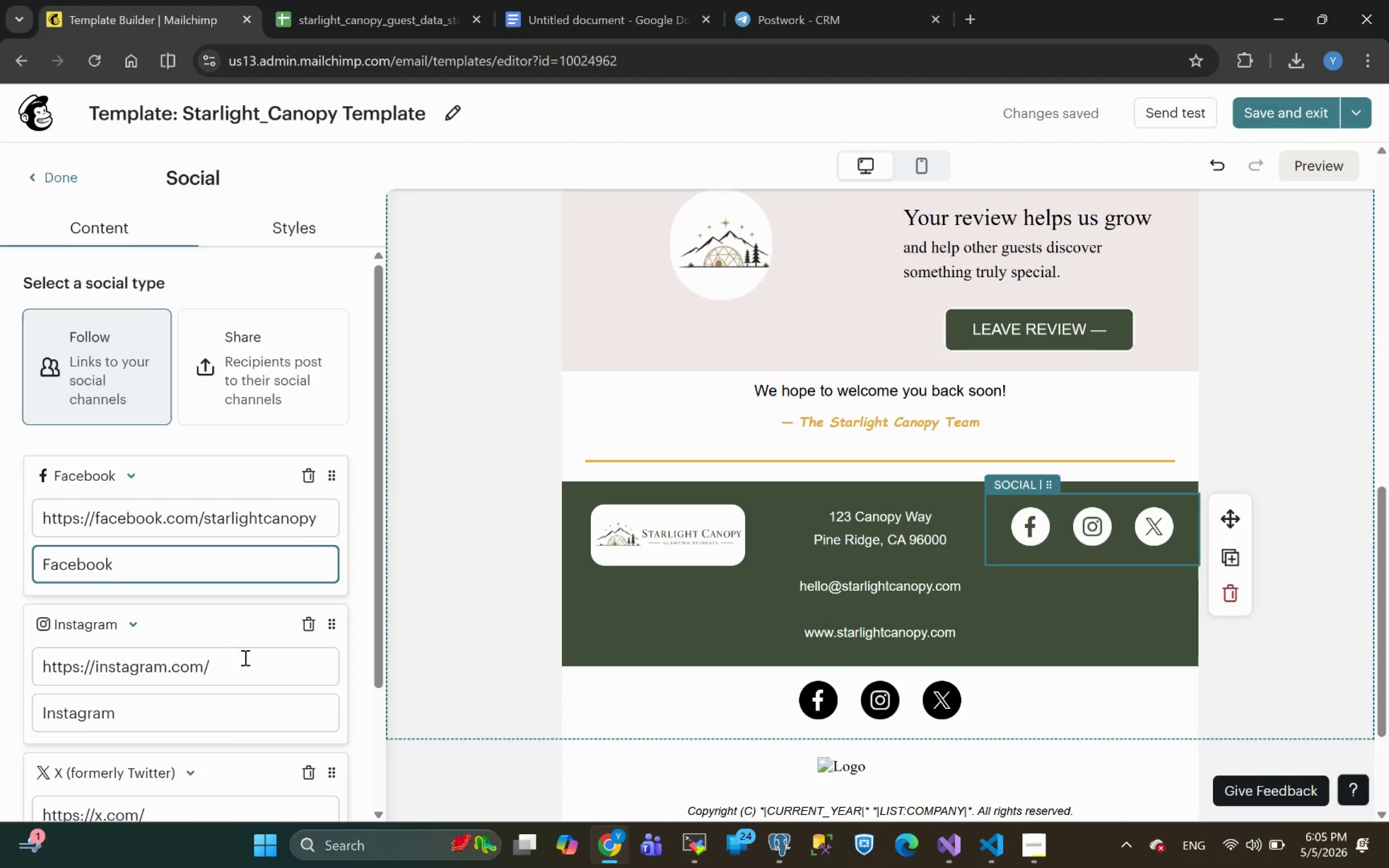 
left_click([238, 680])
 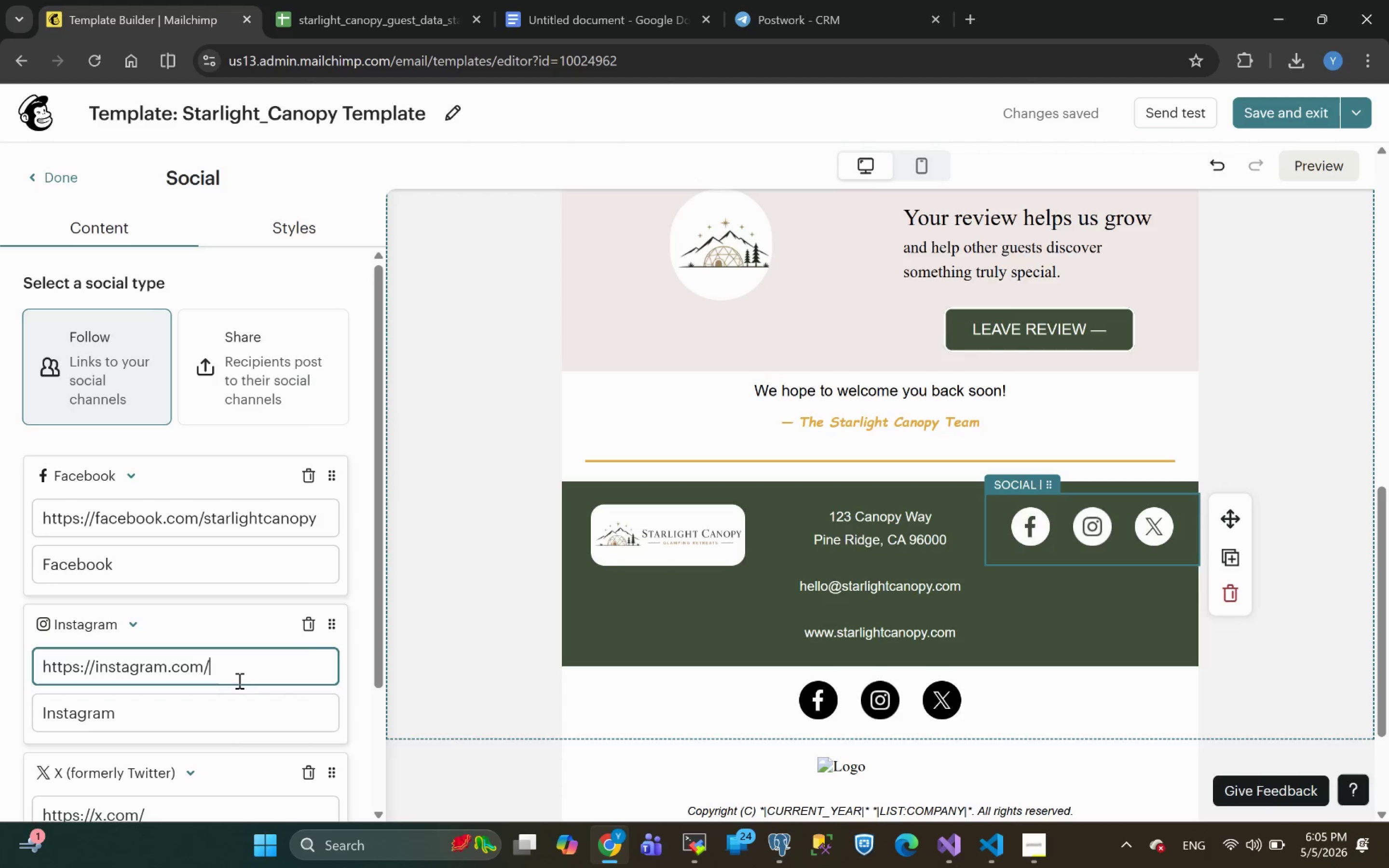 
key(Control+V)
 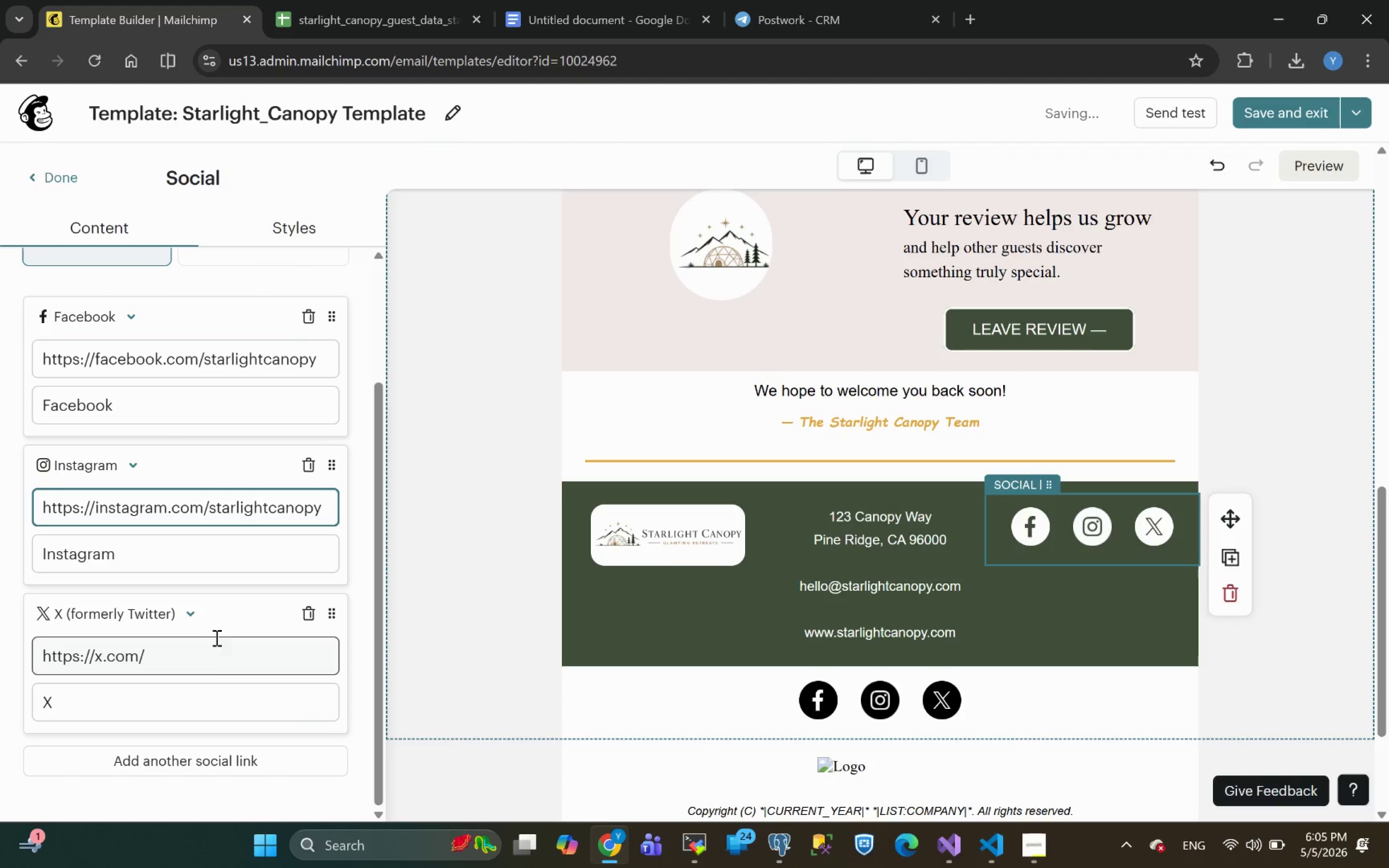 
left_click([213, 662])
 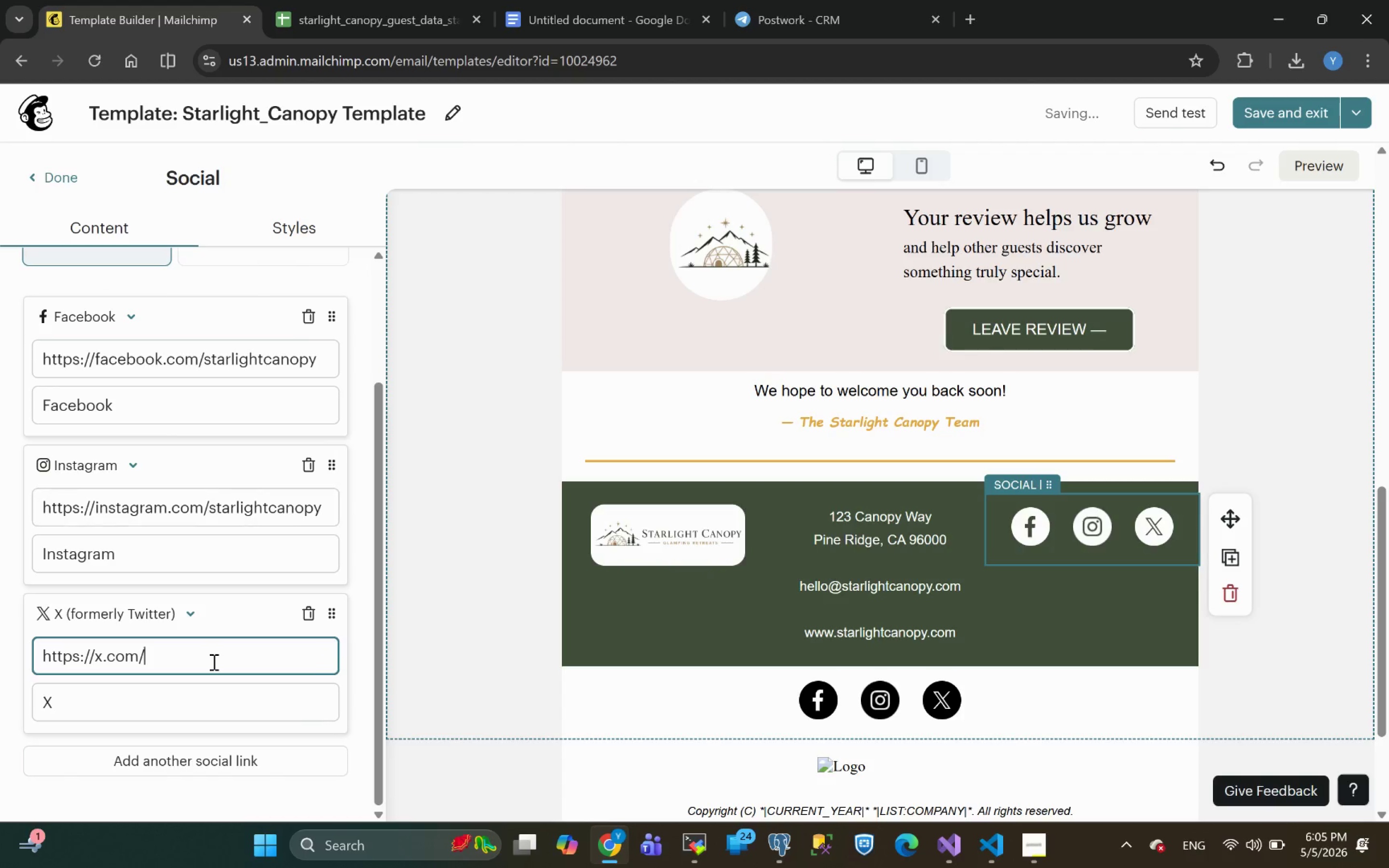 
key(Control+V)
 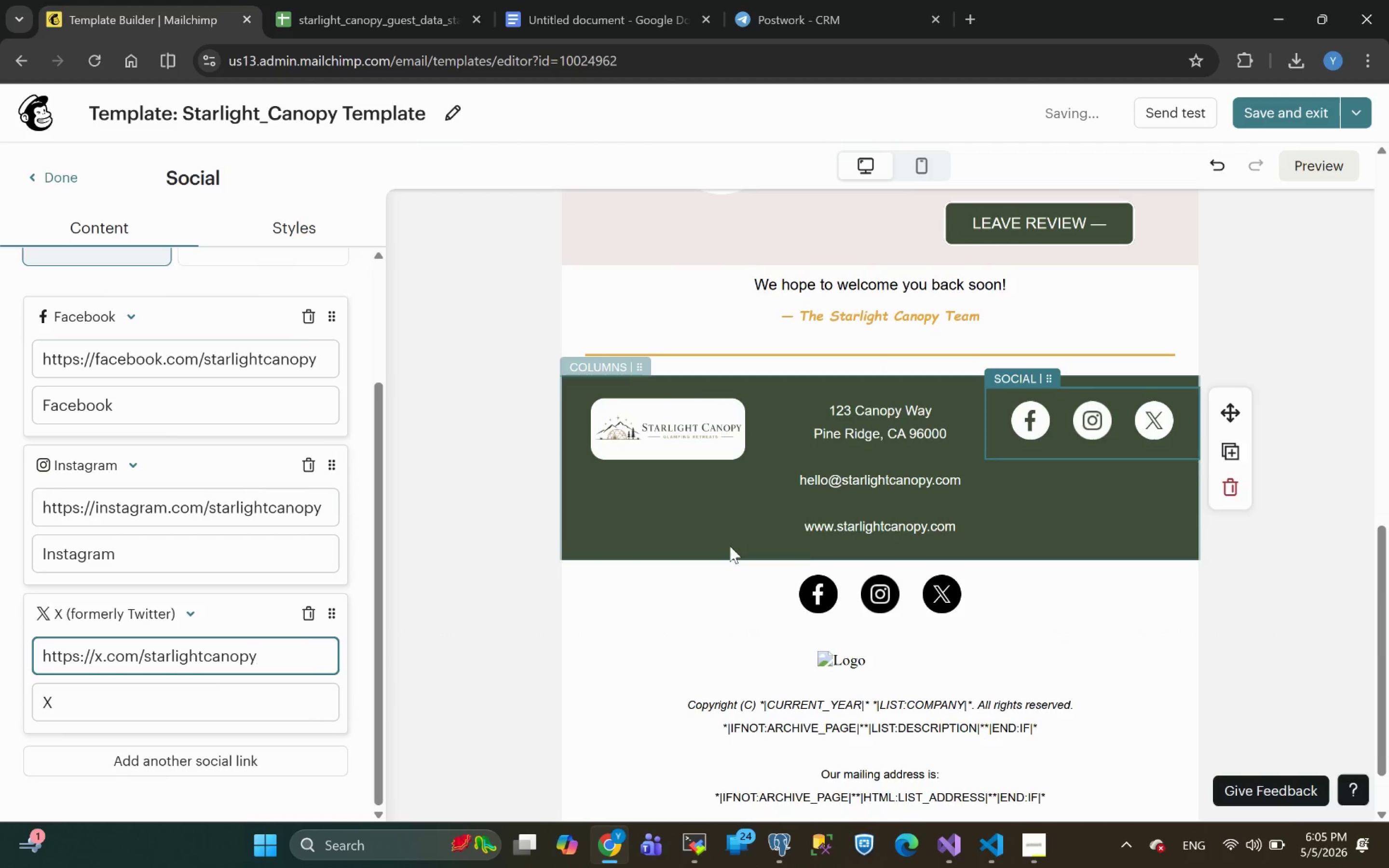 
wait(6.63)
 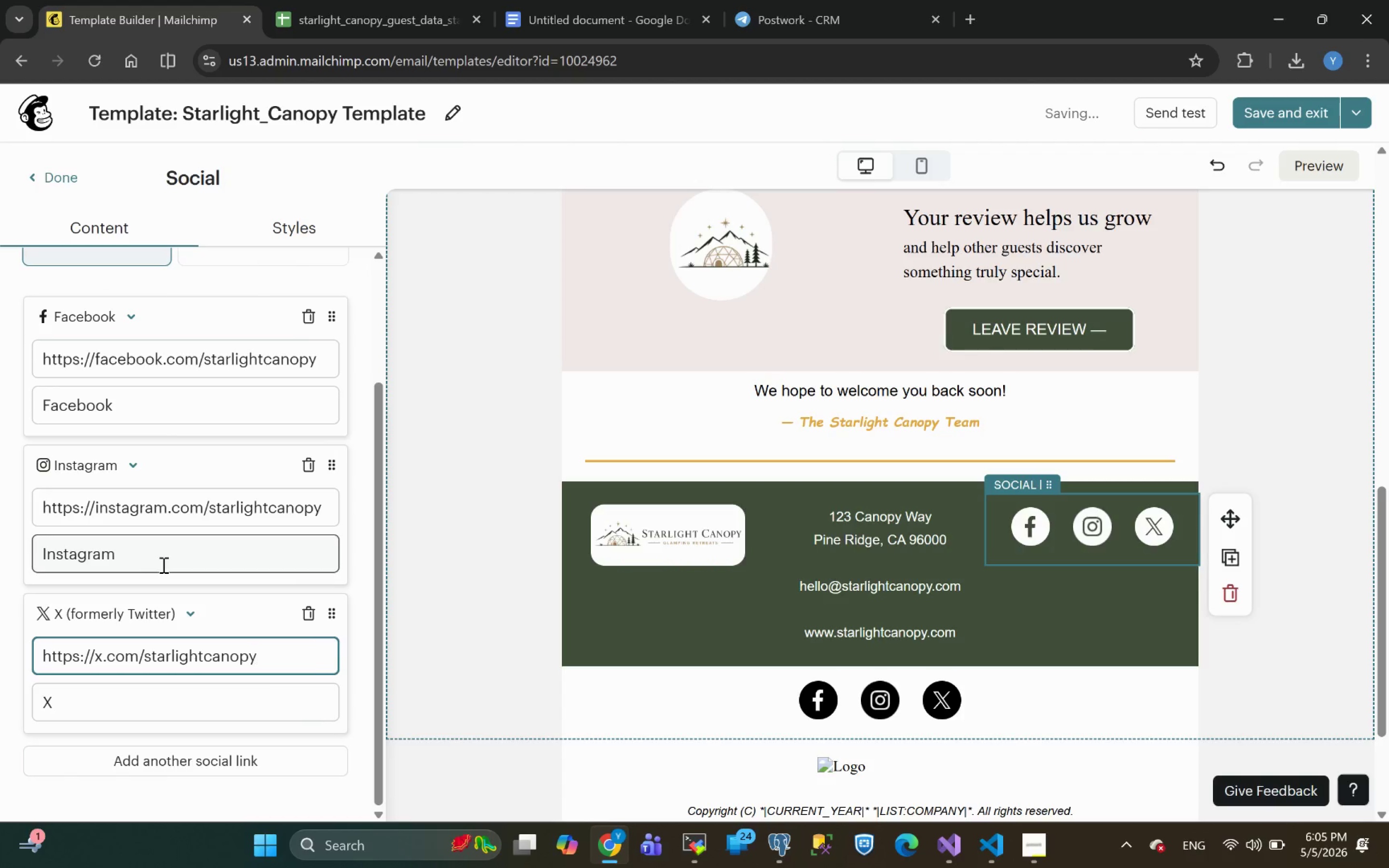 
left_click([1138, 653])
 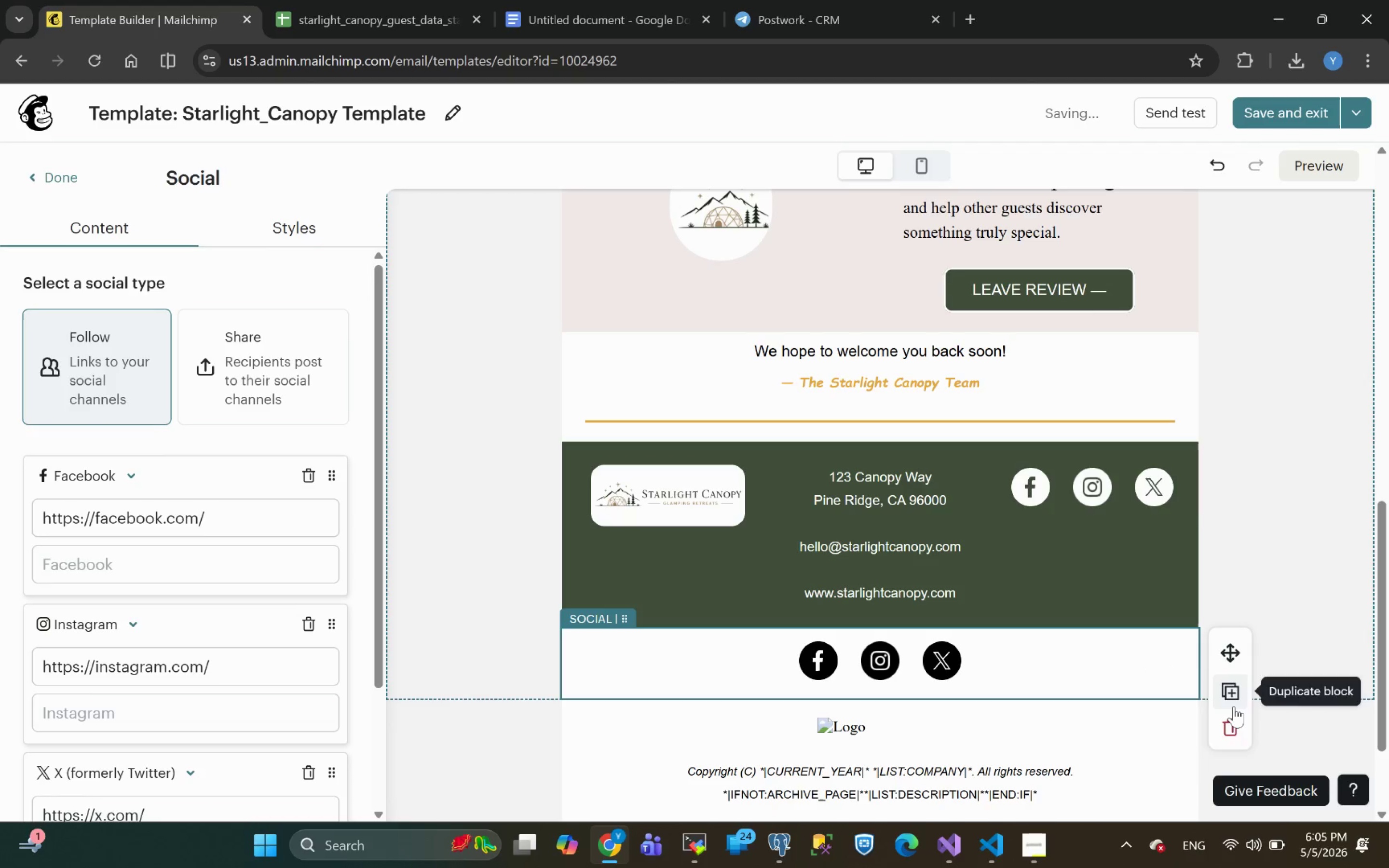 
left_click([1234, 720])
 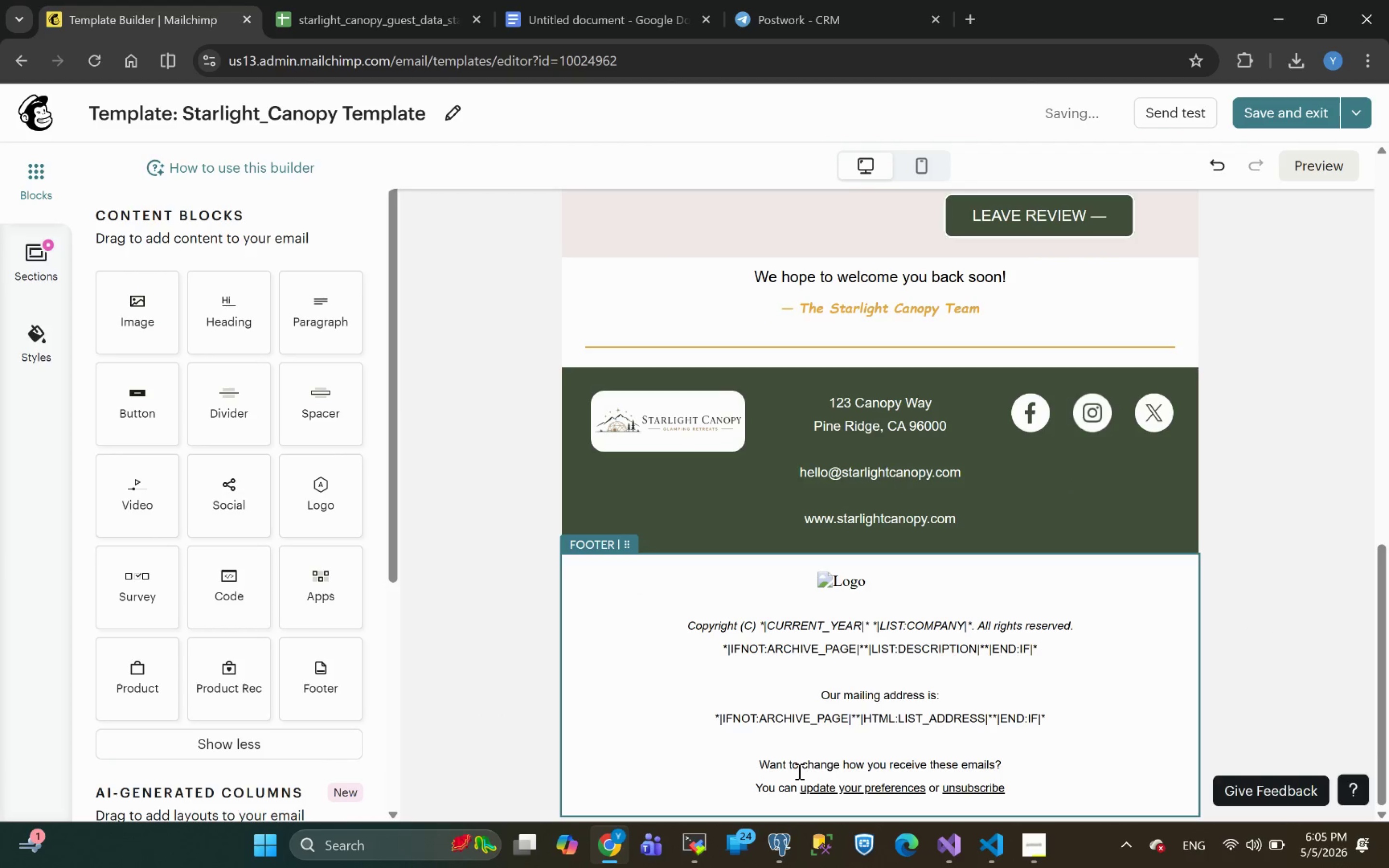 
left_click_drag(start_coordinate=[759, 760], to_coordinate=[735, 612])
 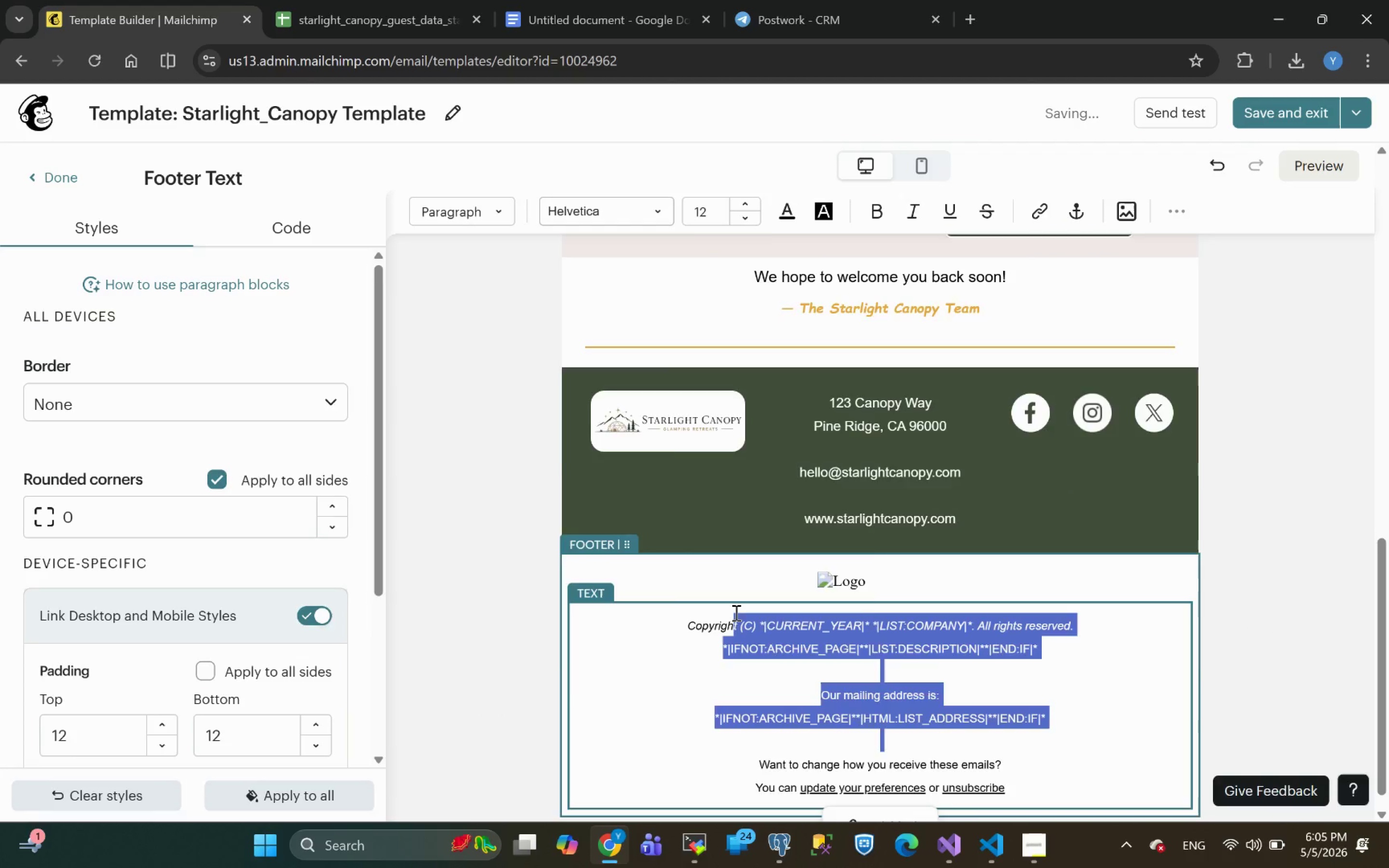 
key(Backspace)
 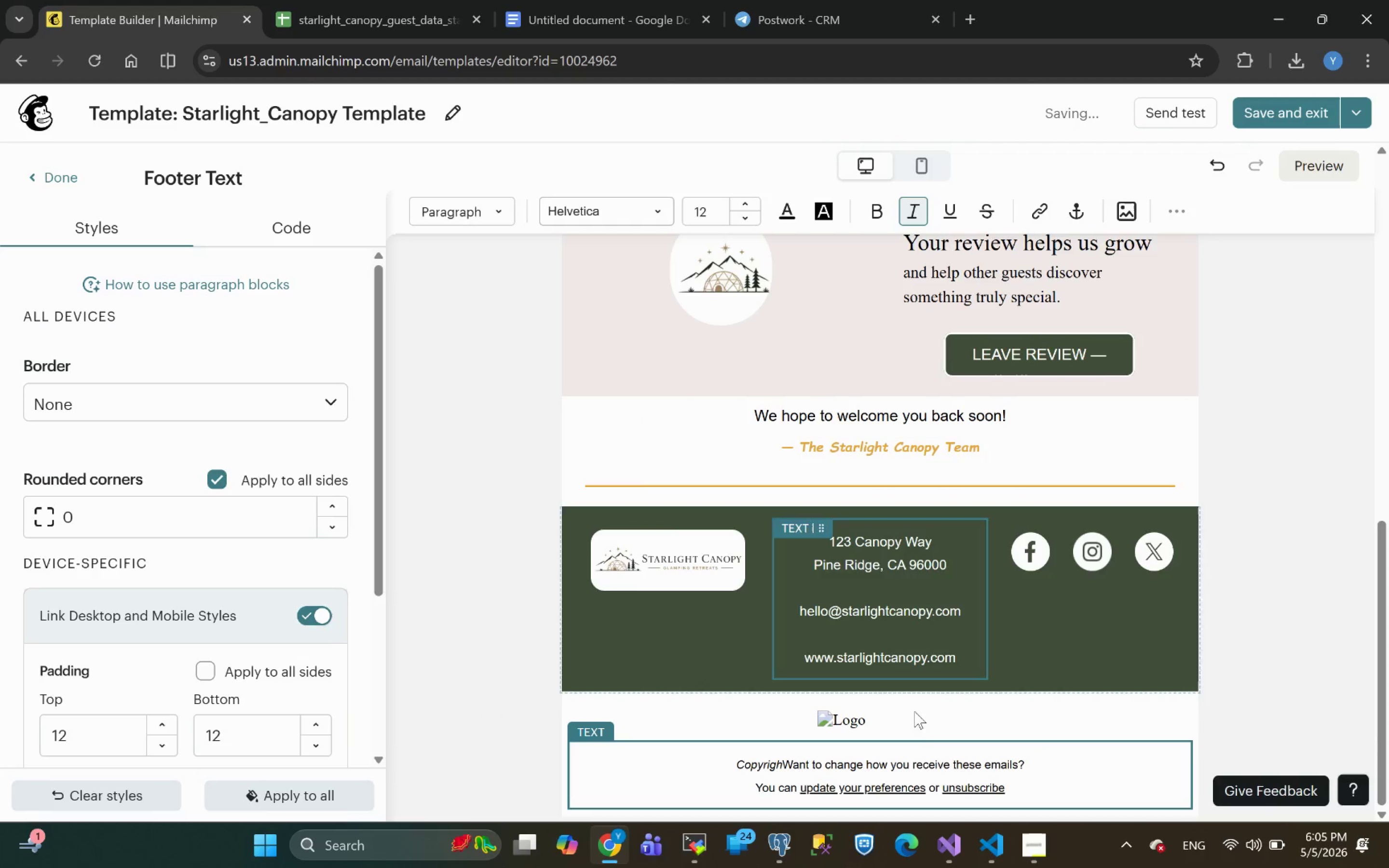 
left_click([903, 719])
 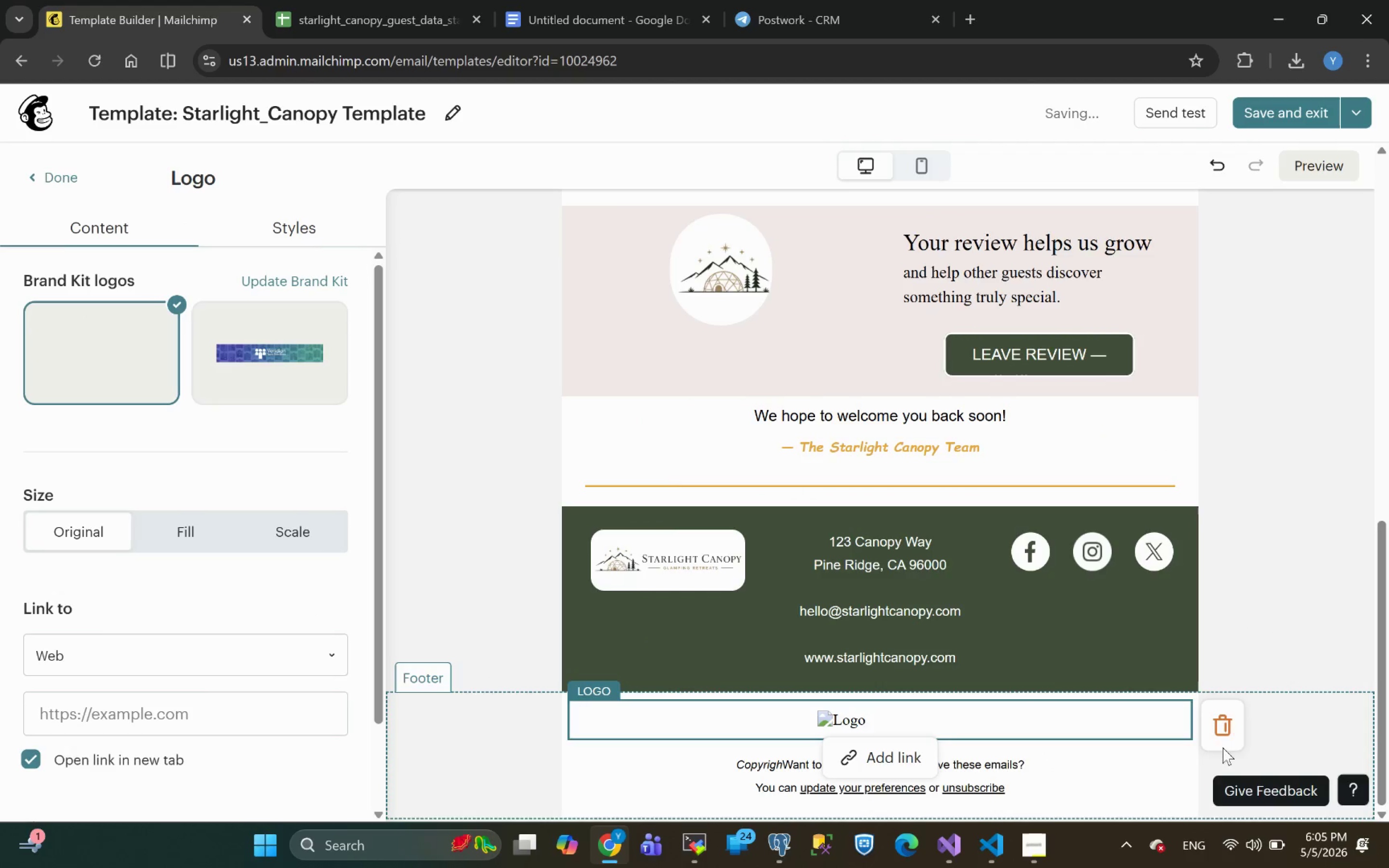 
left_click([1223, 730])
 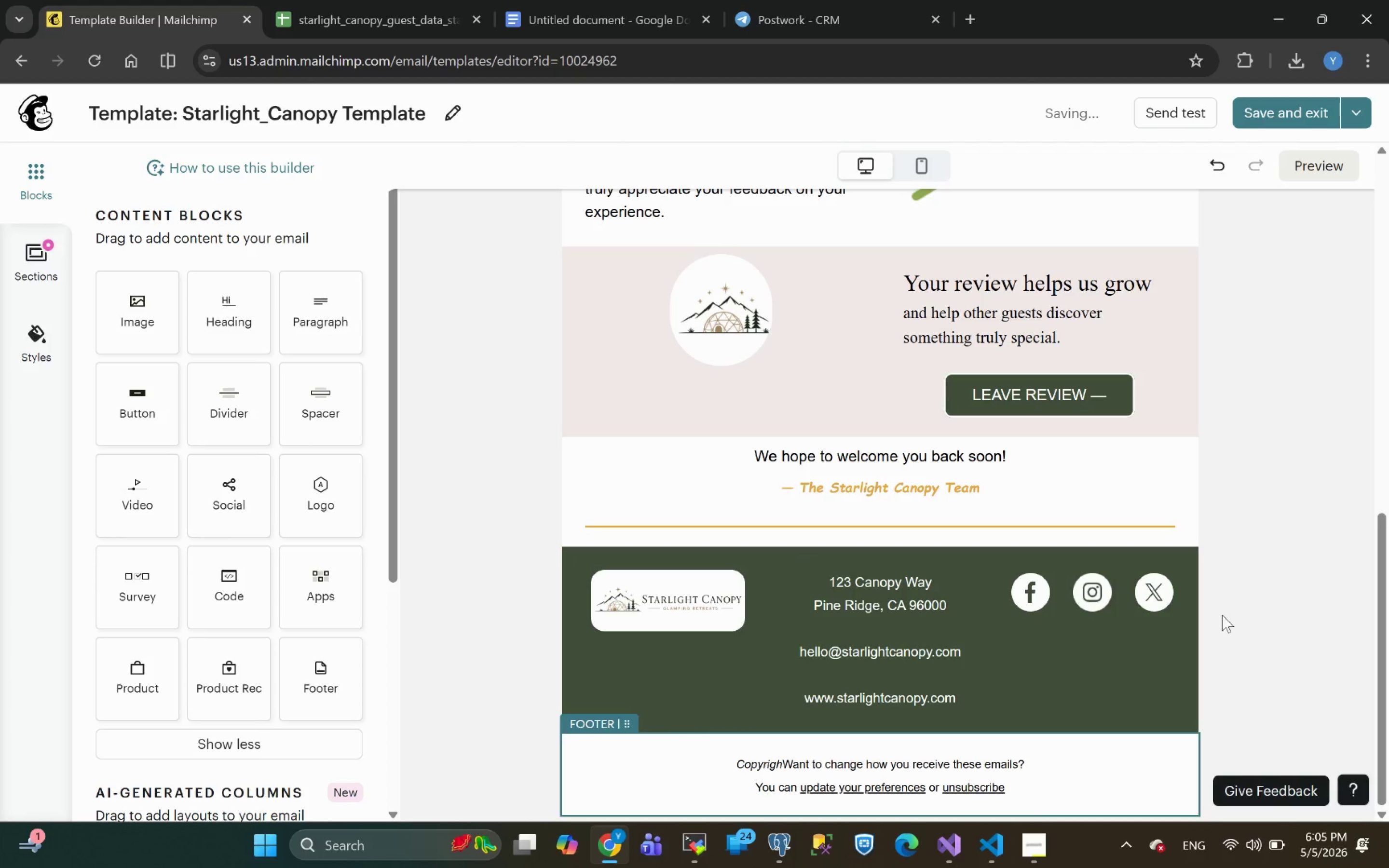 
wait(8.81)
 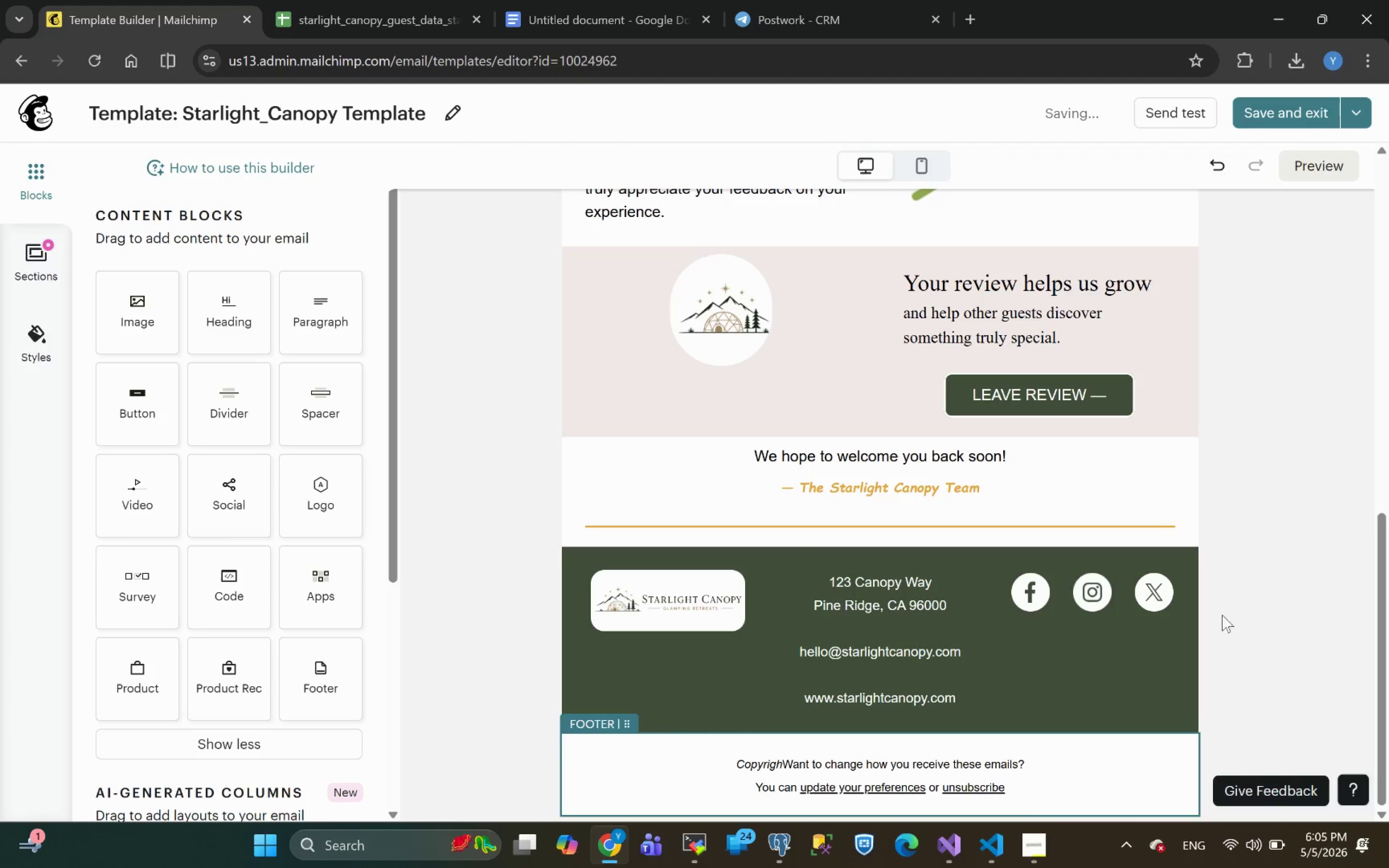 
left_click([851, 351])
 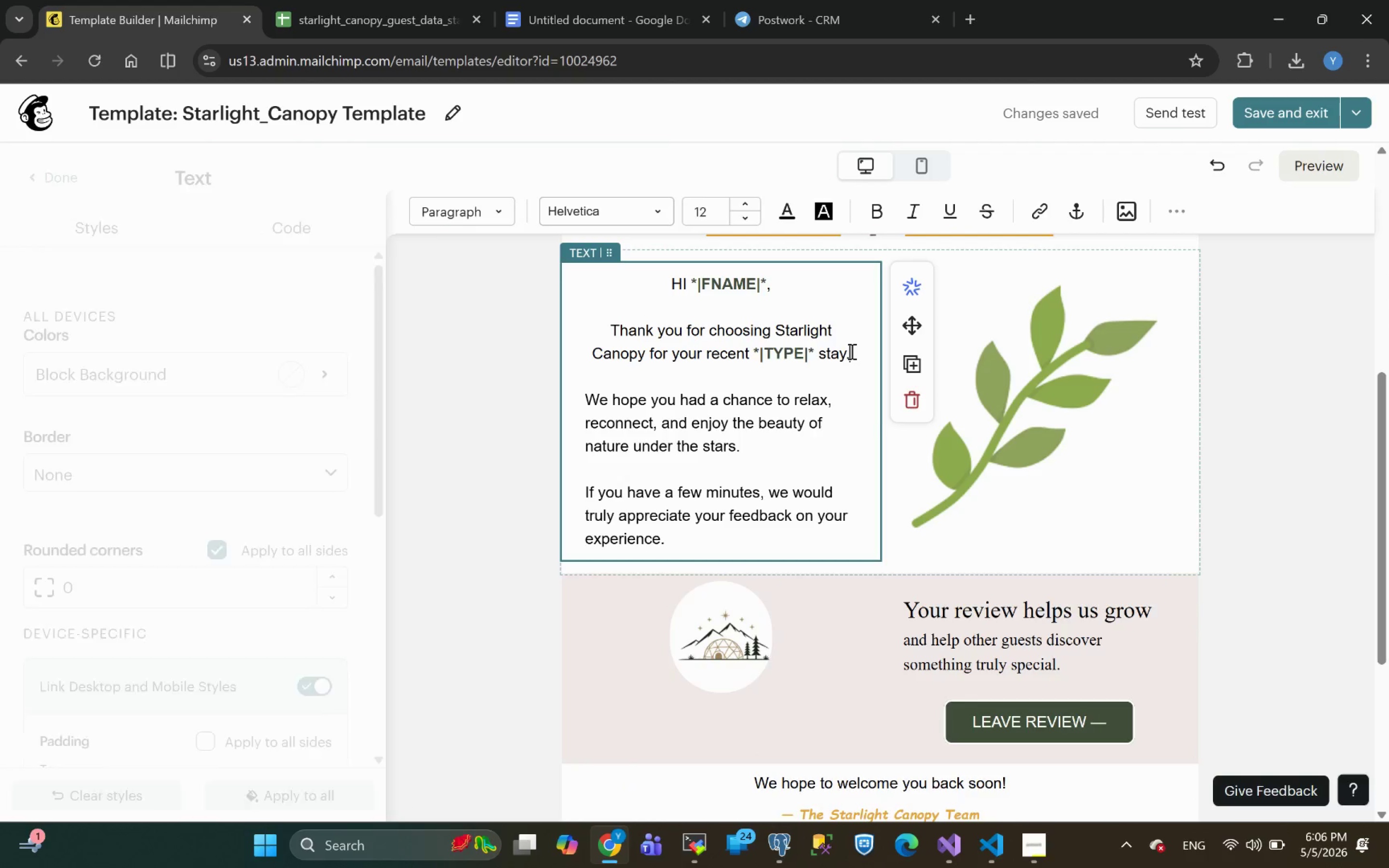 
left_click_drag(start_coordinate=[851, 351], to_coordinate=[590, 327])
 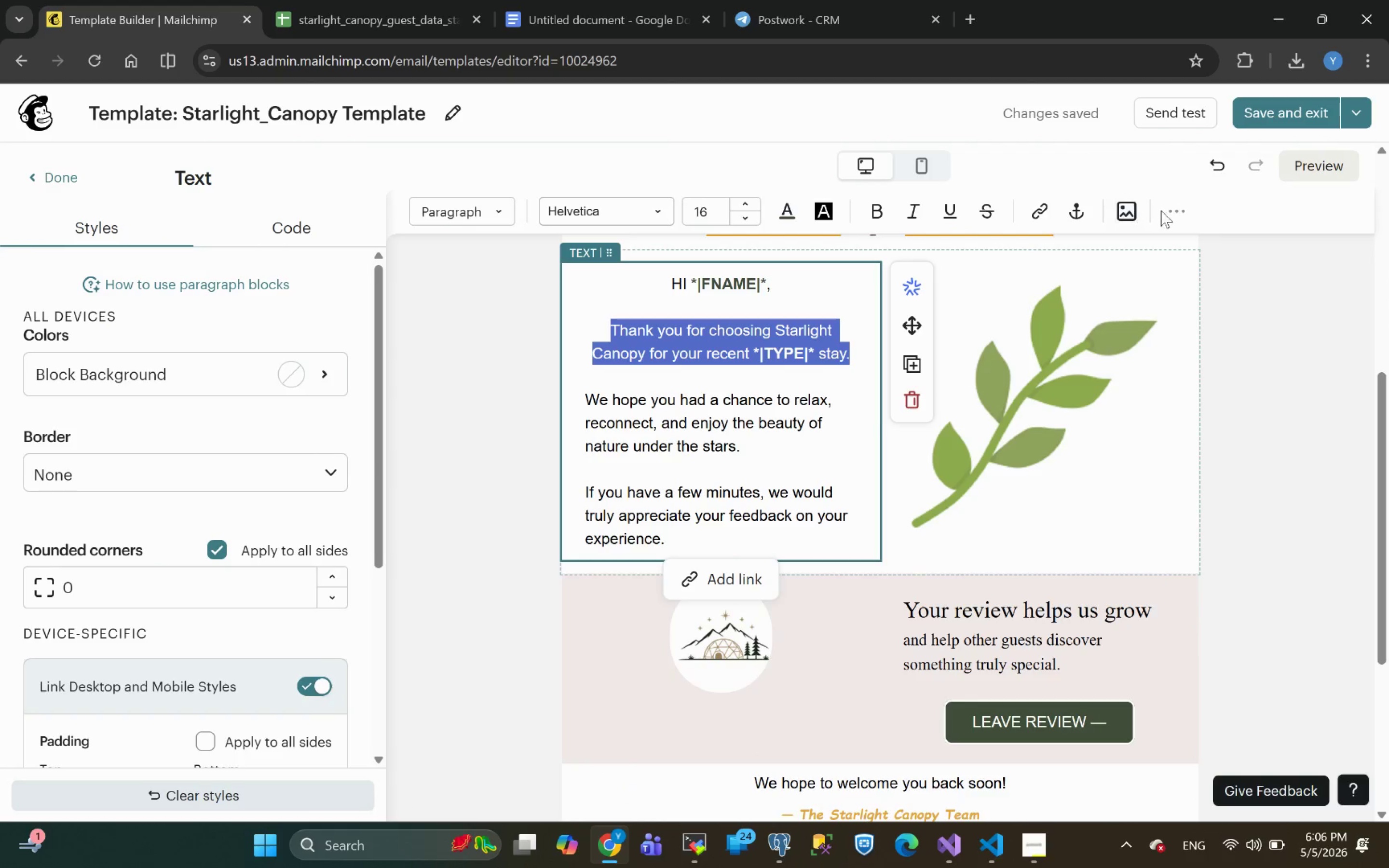 
left_click([1169, 217])
 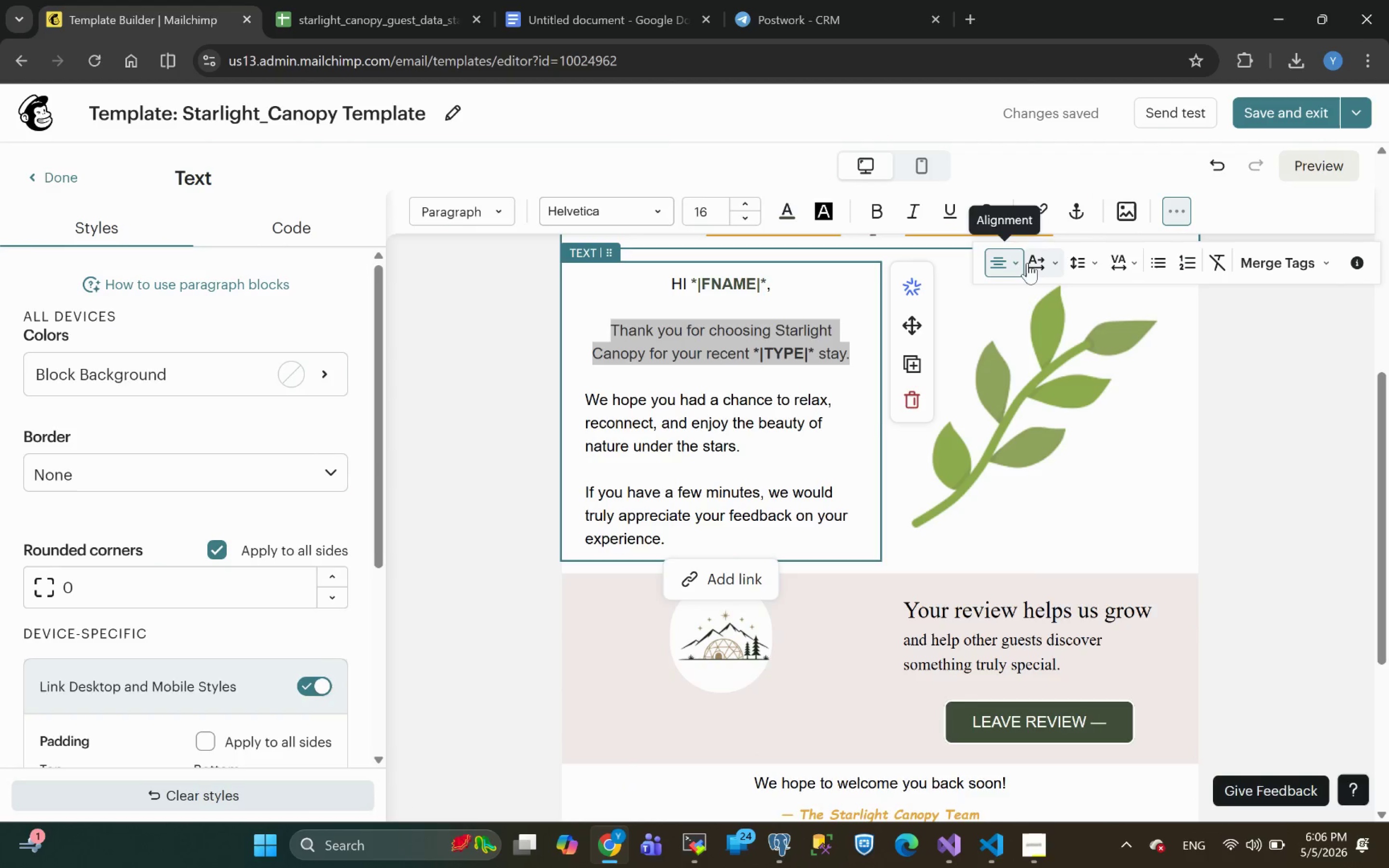 
left_click([1017, 263])
 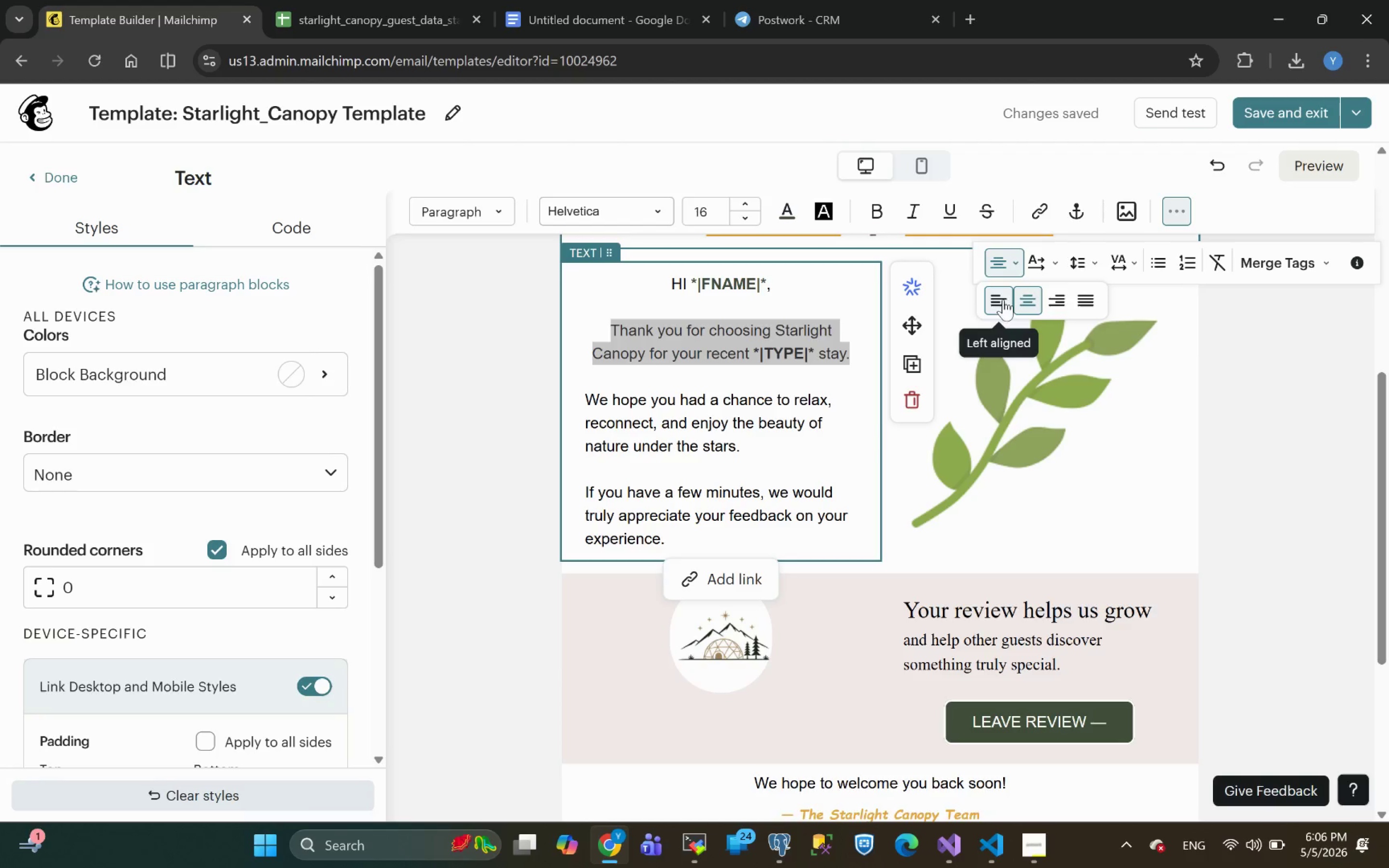 
left_click([998, 300])
 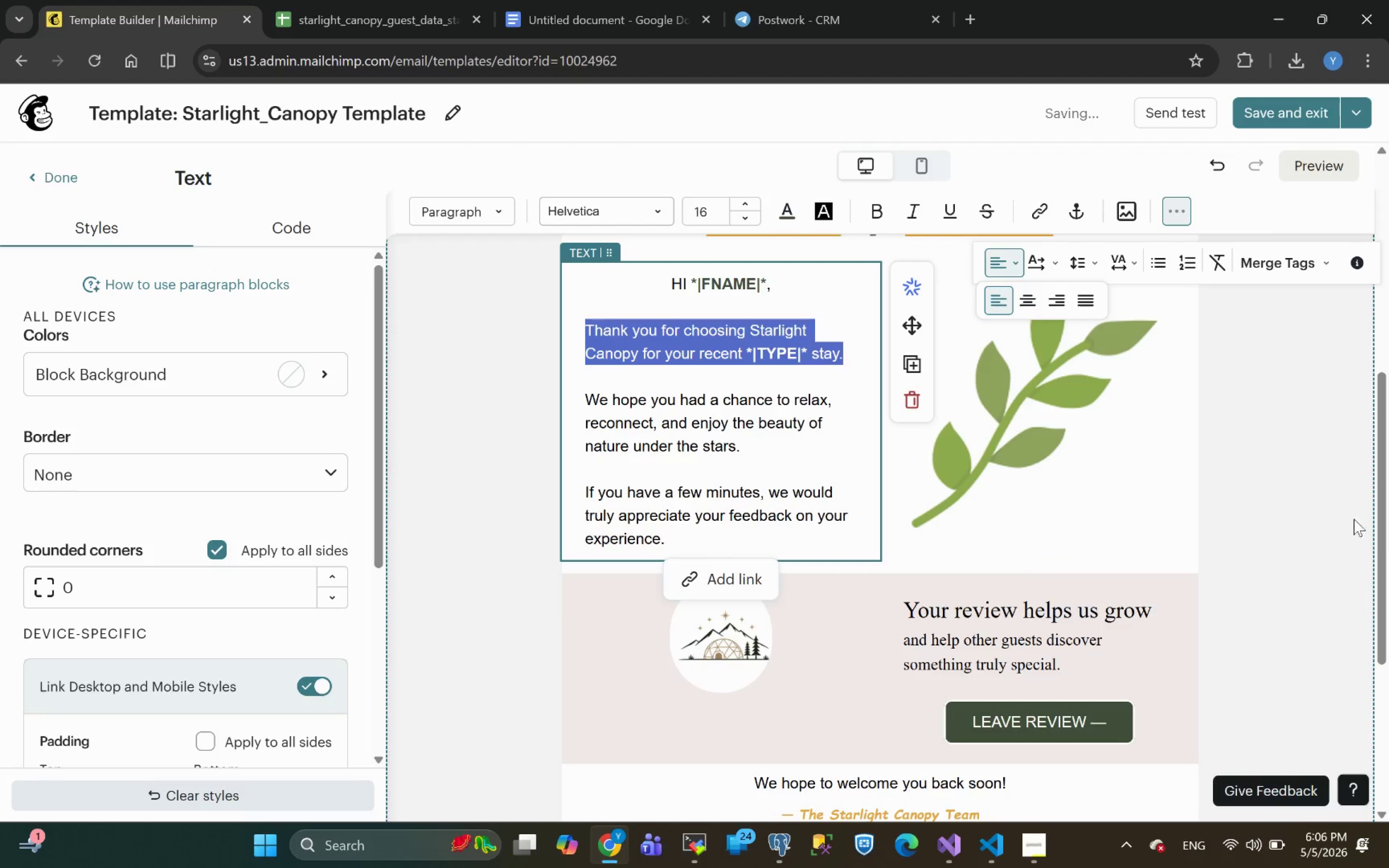 
left_click([1325, 524])
 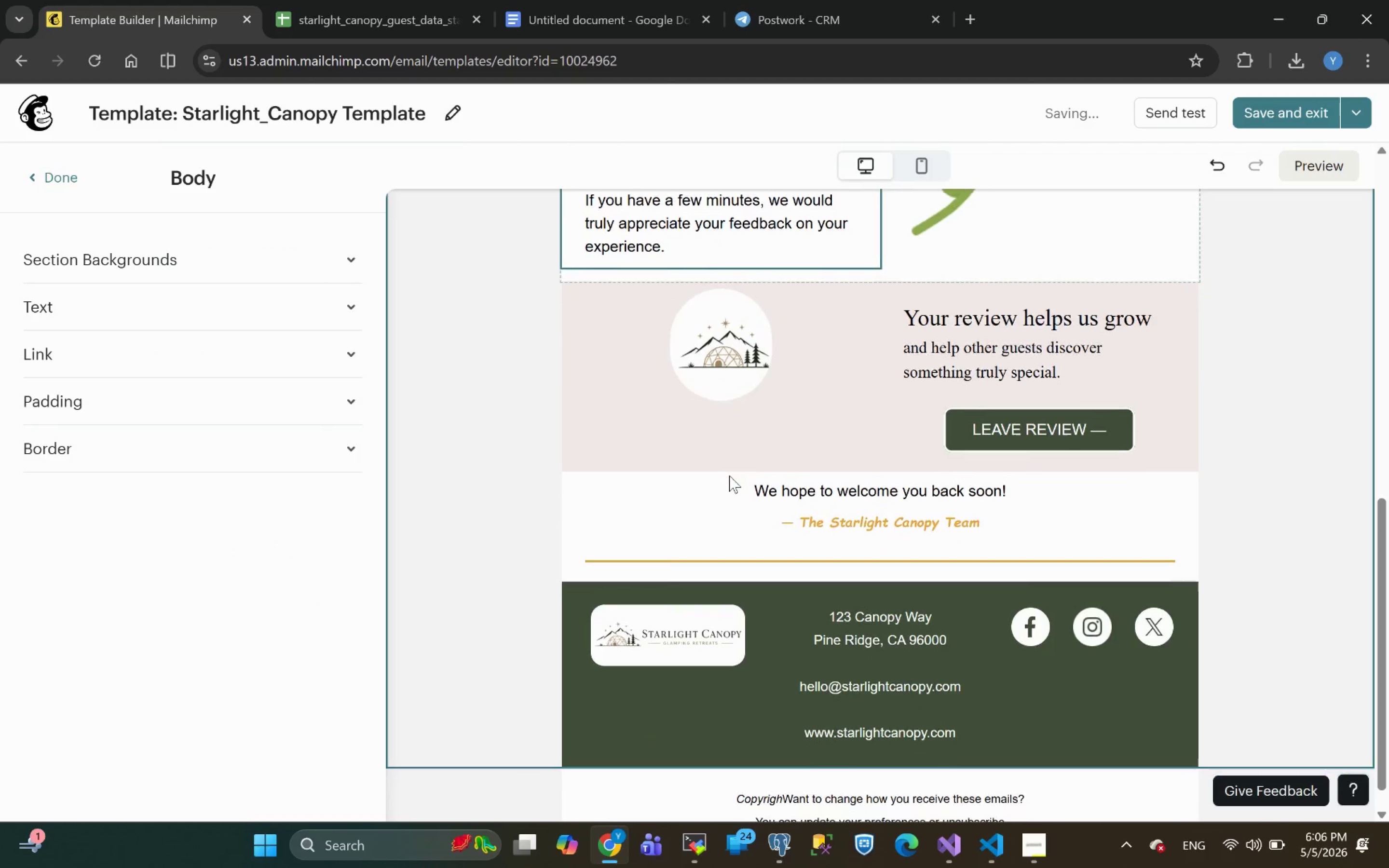 
wait(6.06)
 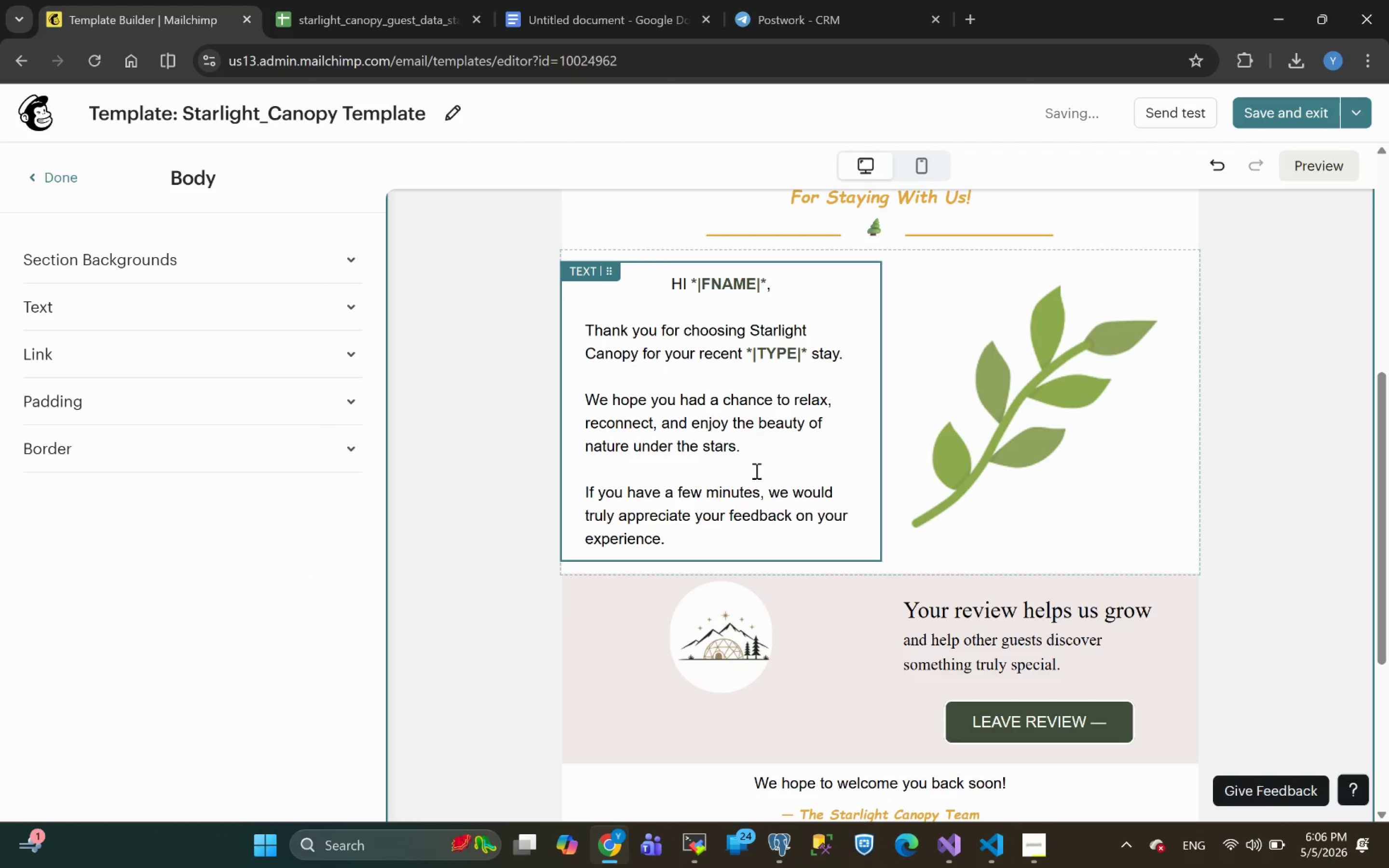 
left_click([985, 427])
 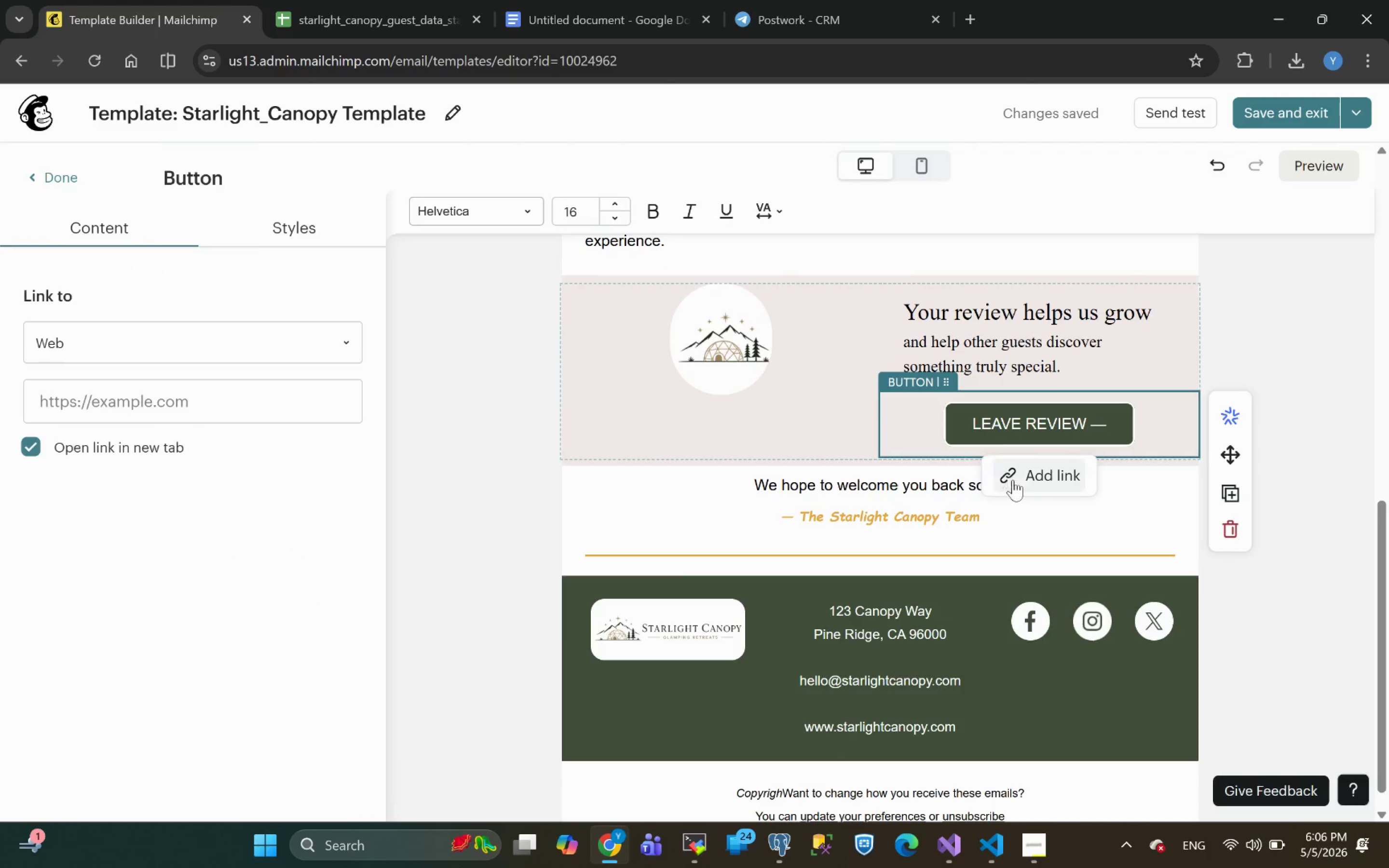 
left_click([1027, 480])
 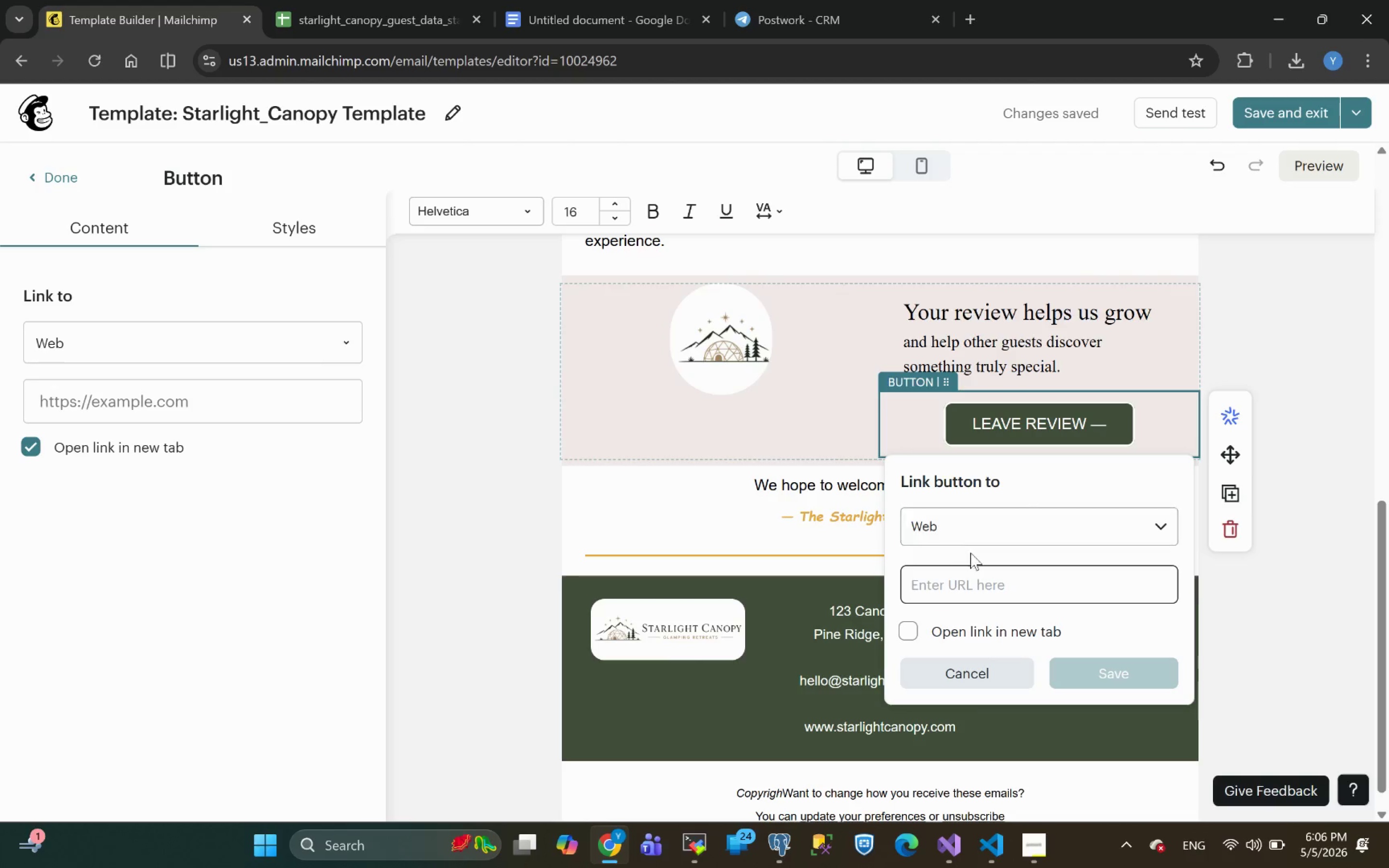 
left_click([942, 589])
 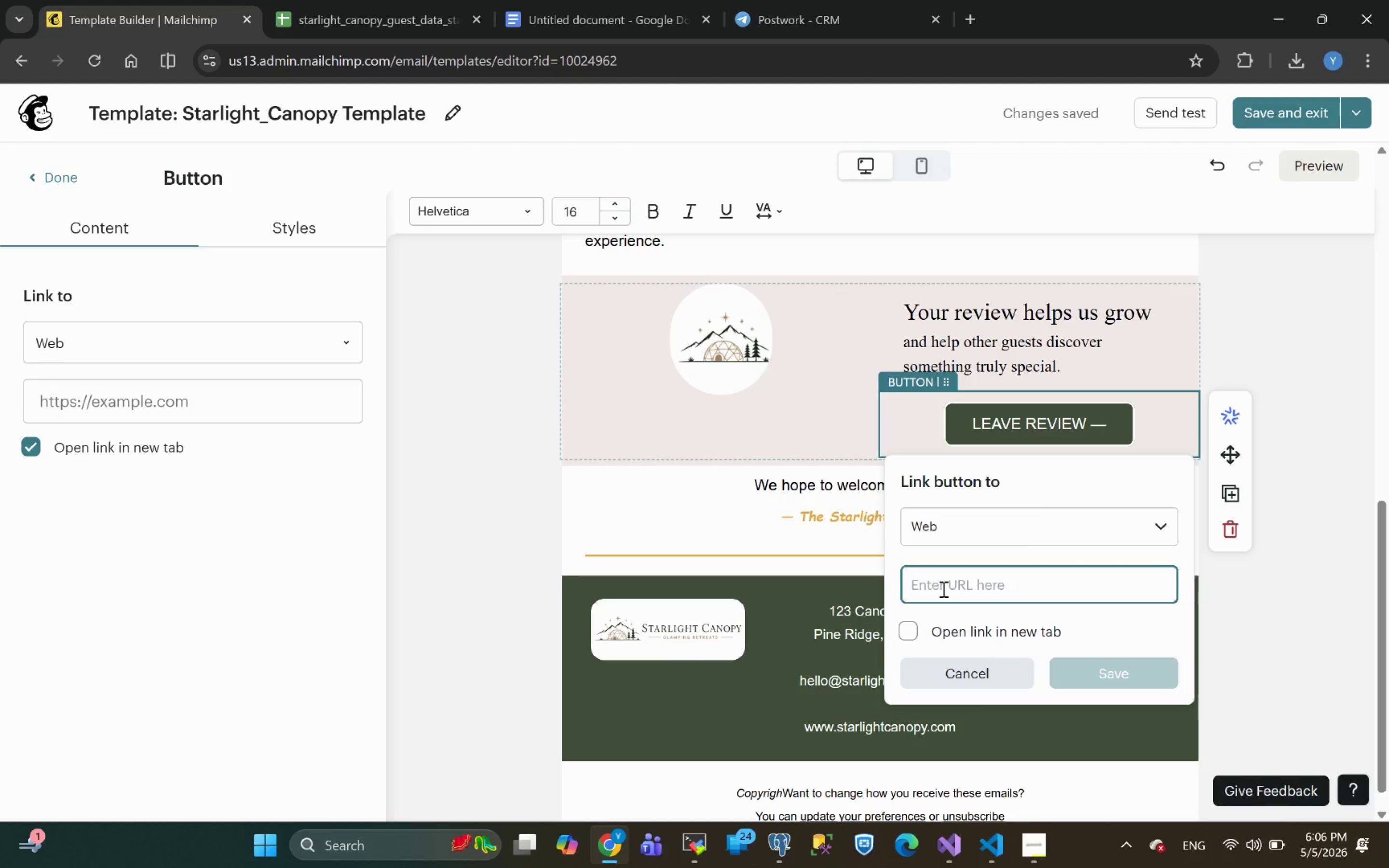 
wait(43.93)
 